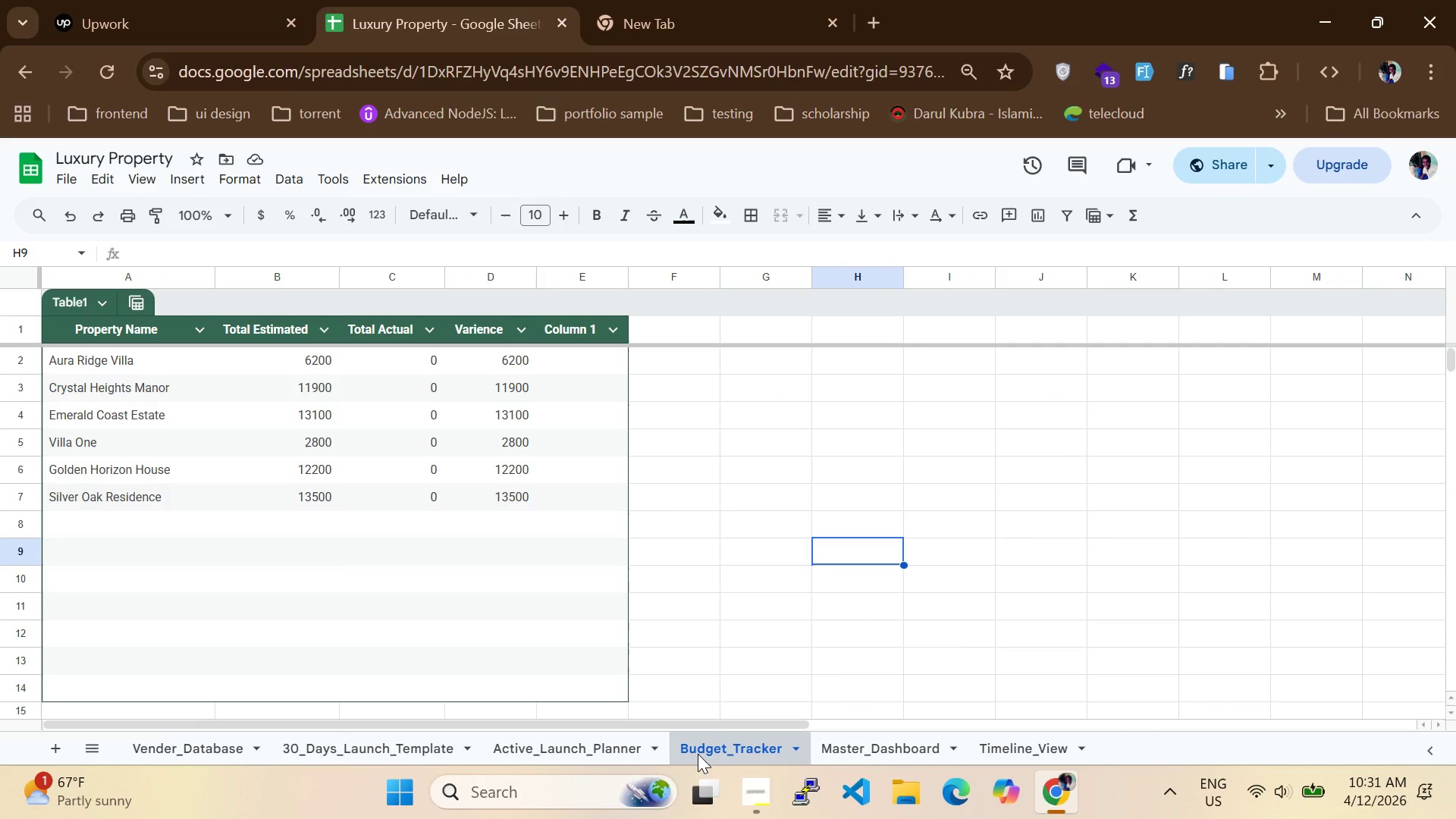 
wait(7.11)
 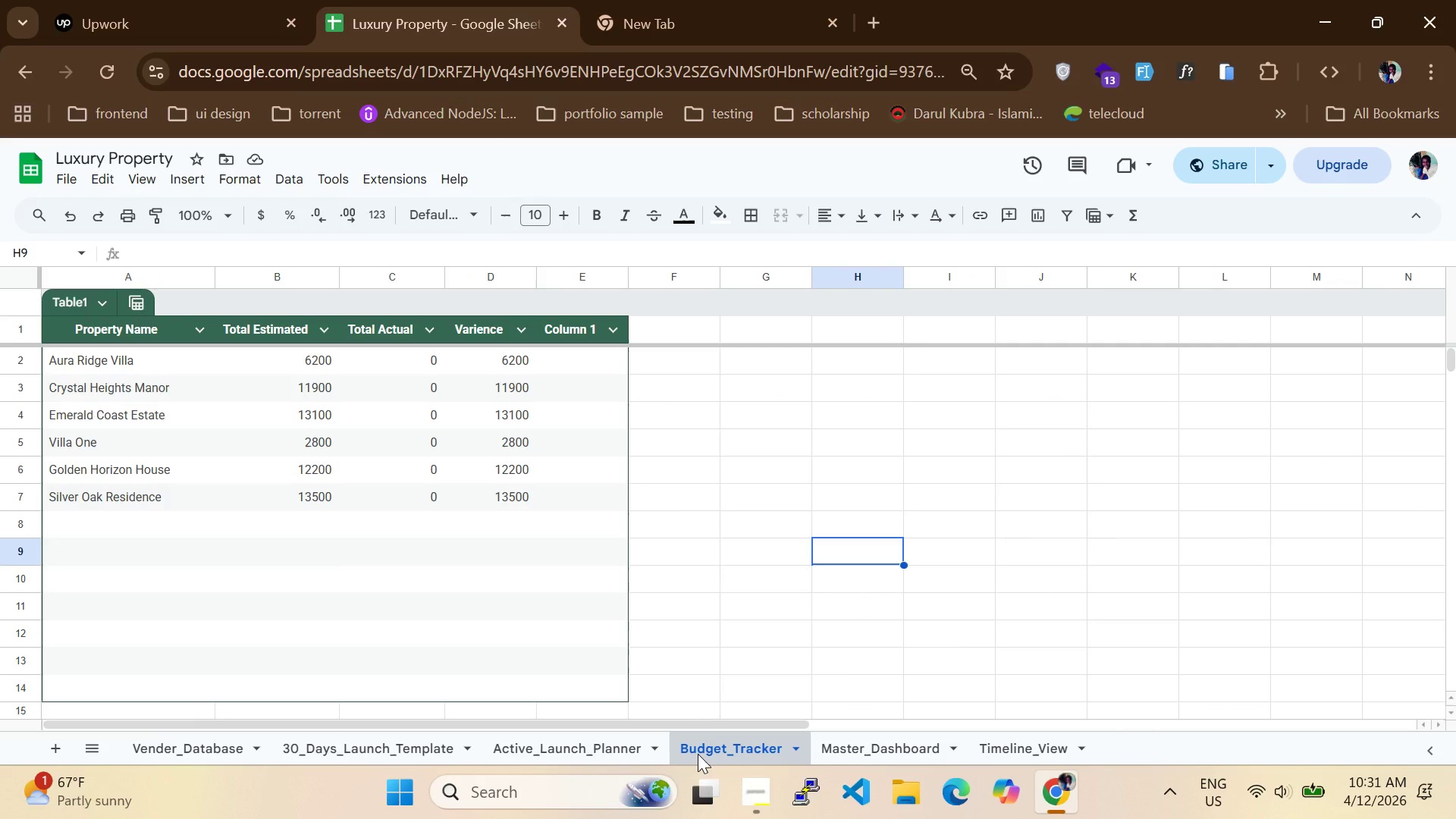 
left_click([855, 744])
 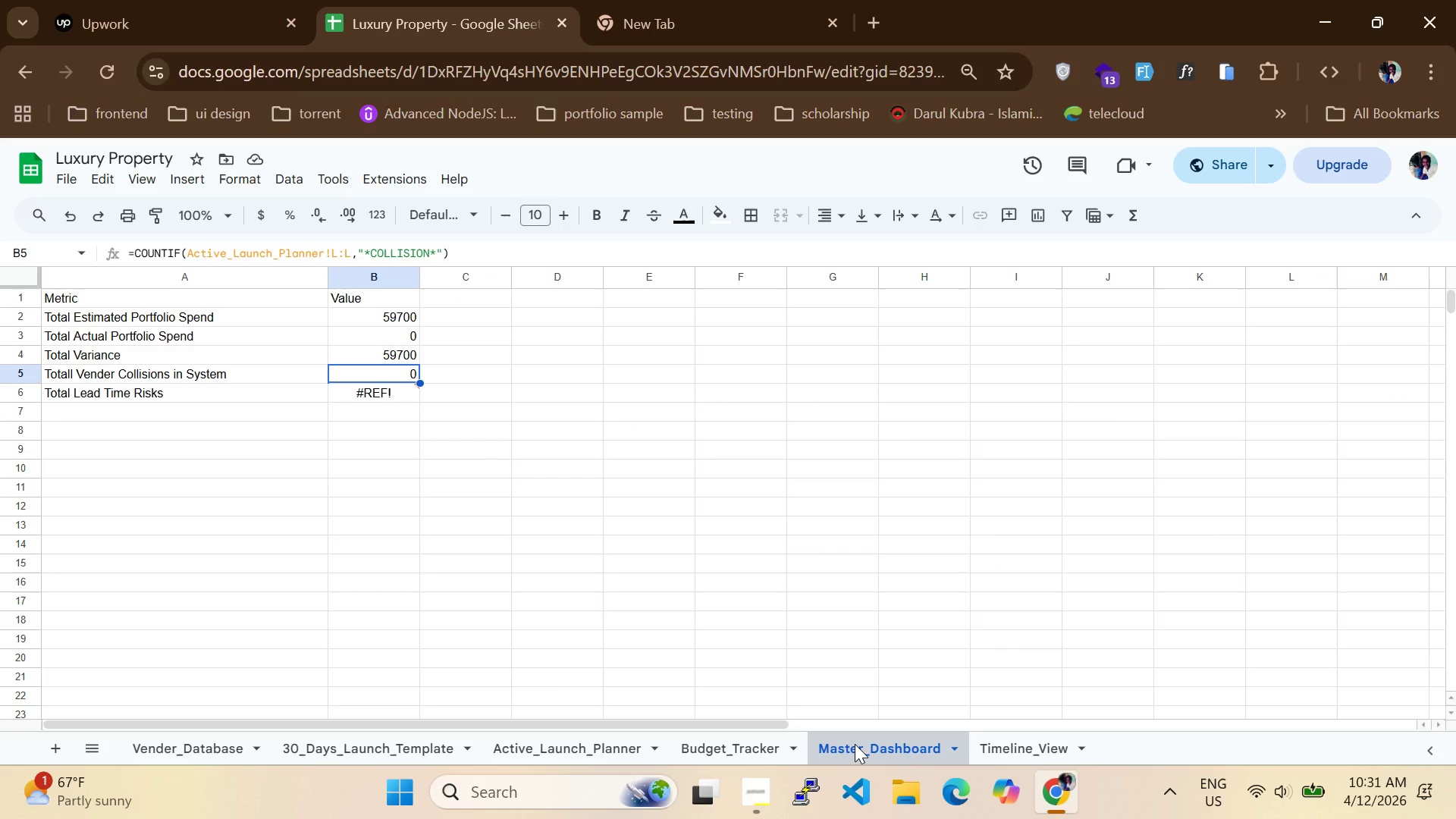 
wait(7.17)
 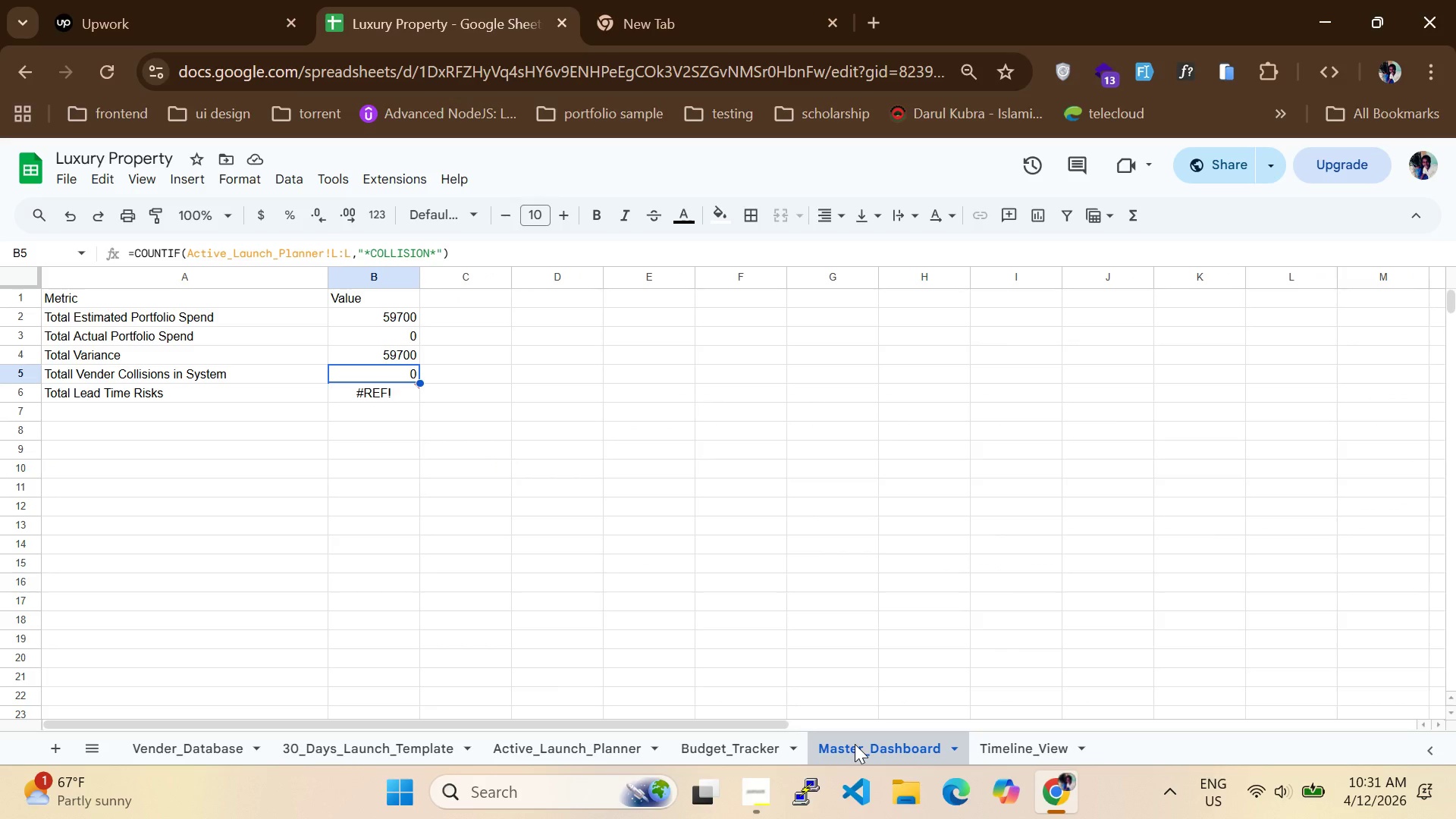 
left_click([1007, 754])
 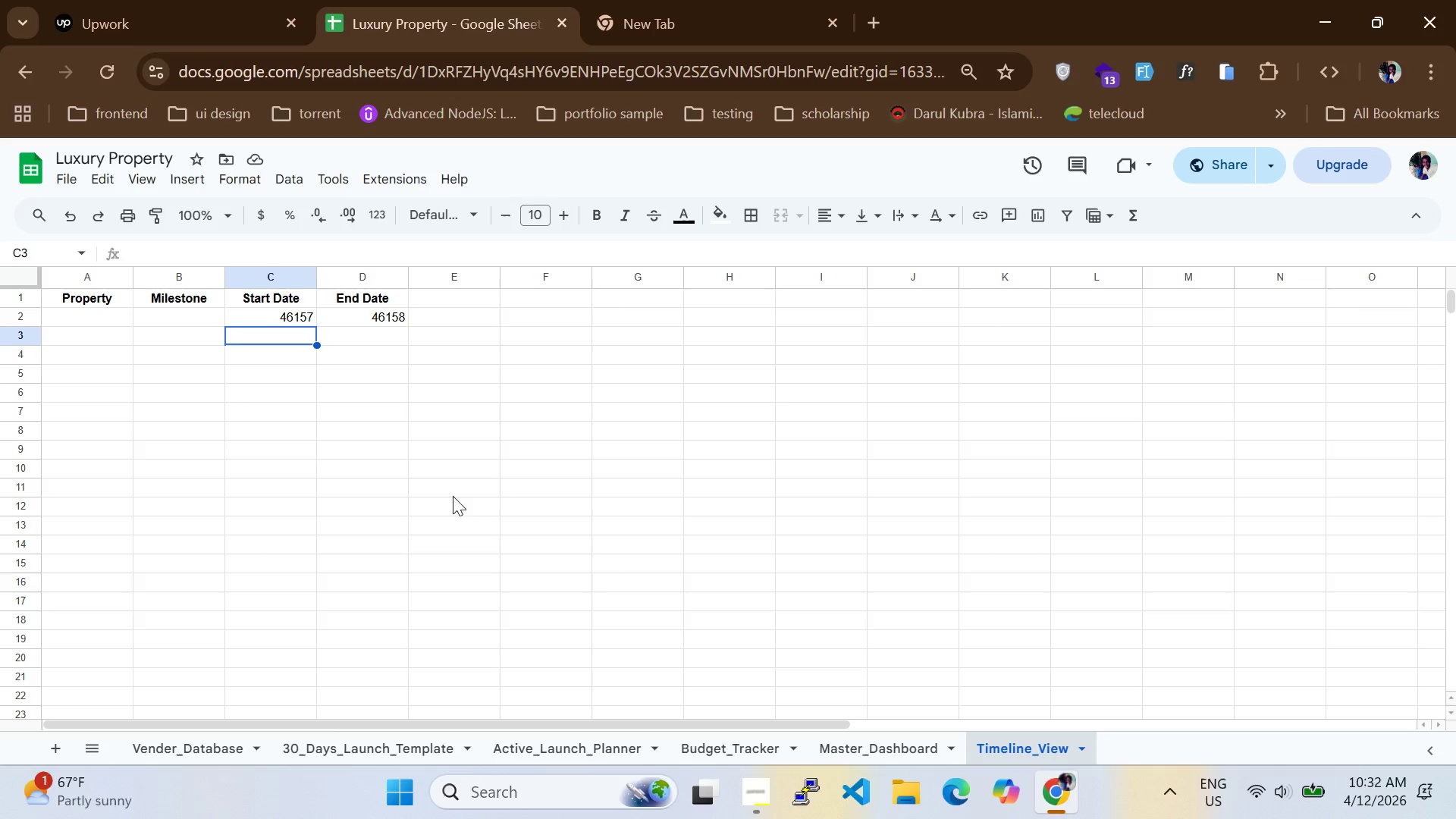 
wait(6.99)
 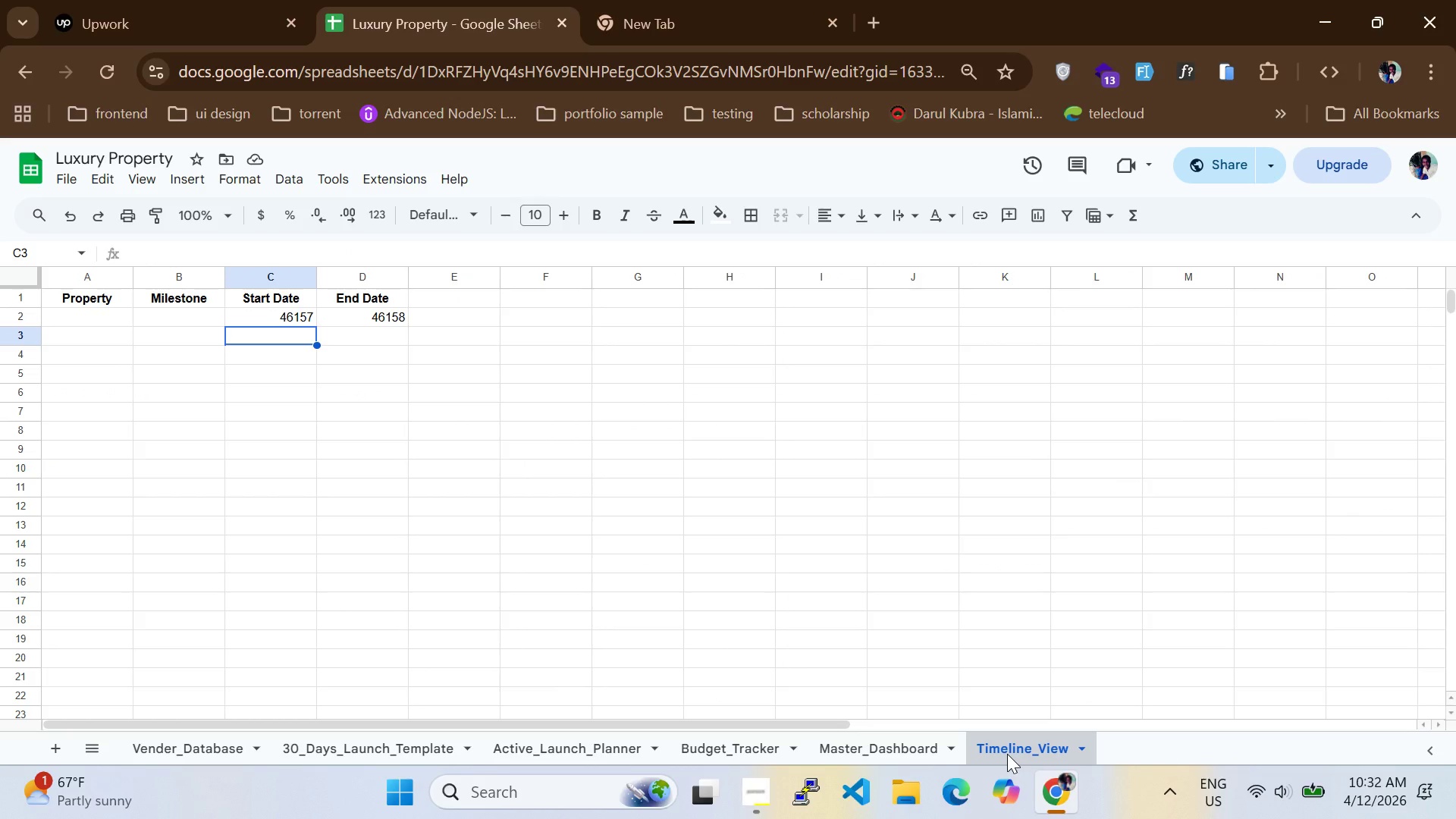 
left_click([105, 321])
 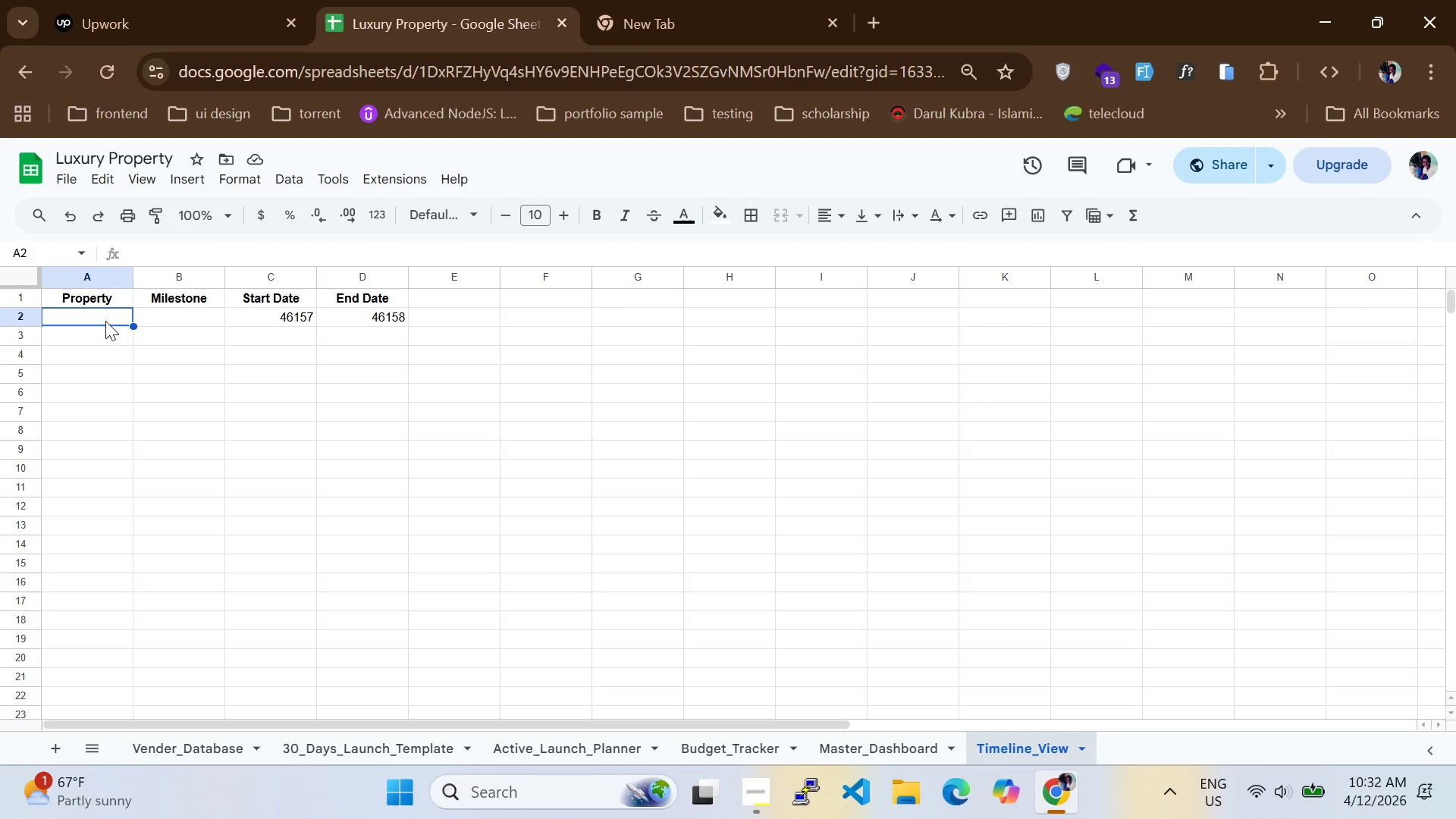 
double_click([105, 321])
 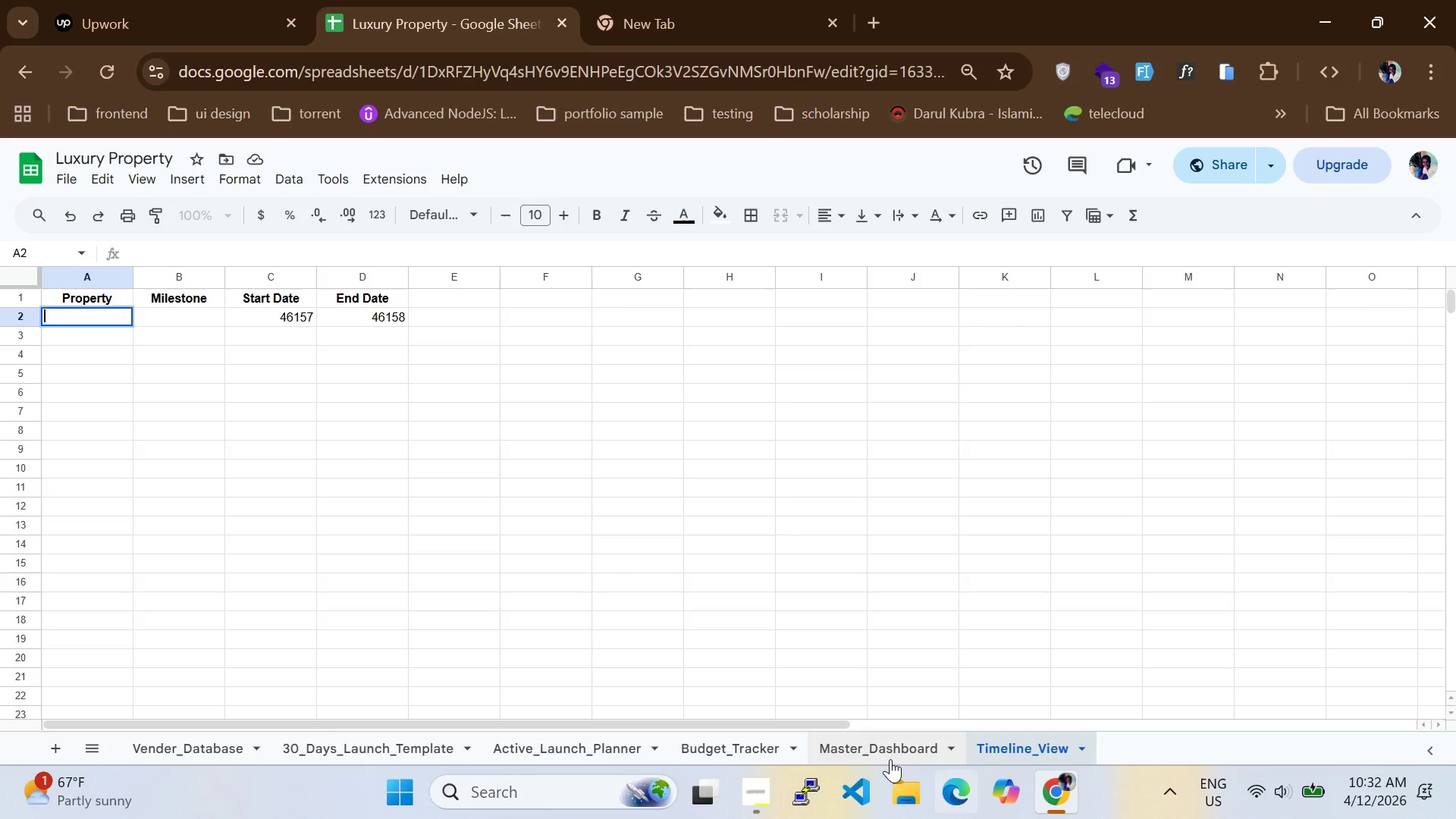 
left_click([717, 749])
 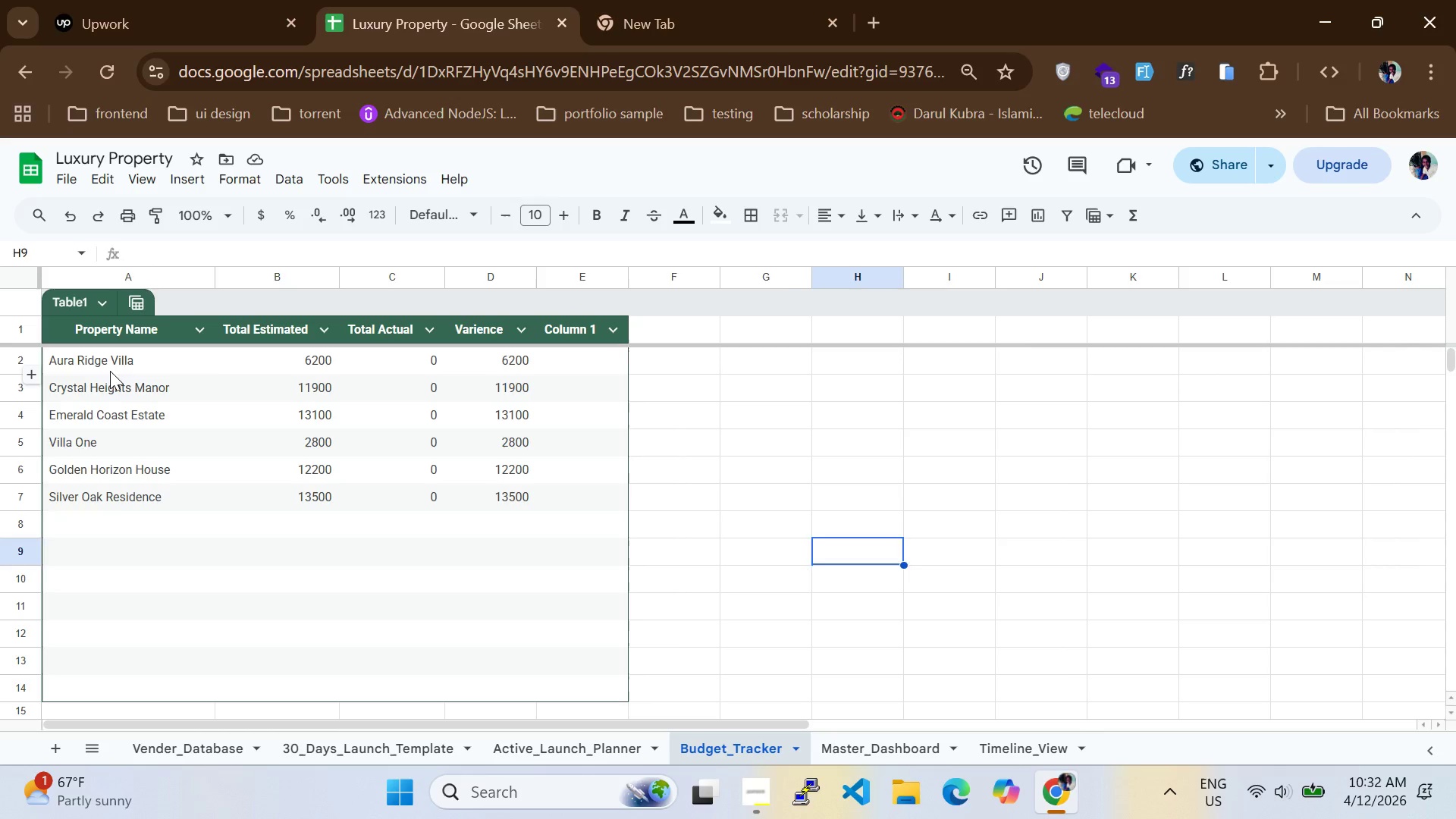 
double_click([107, 365])
 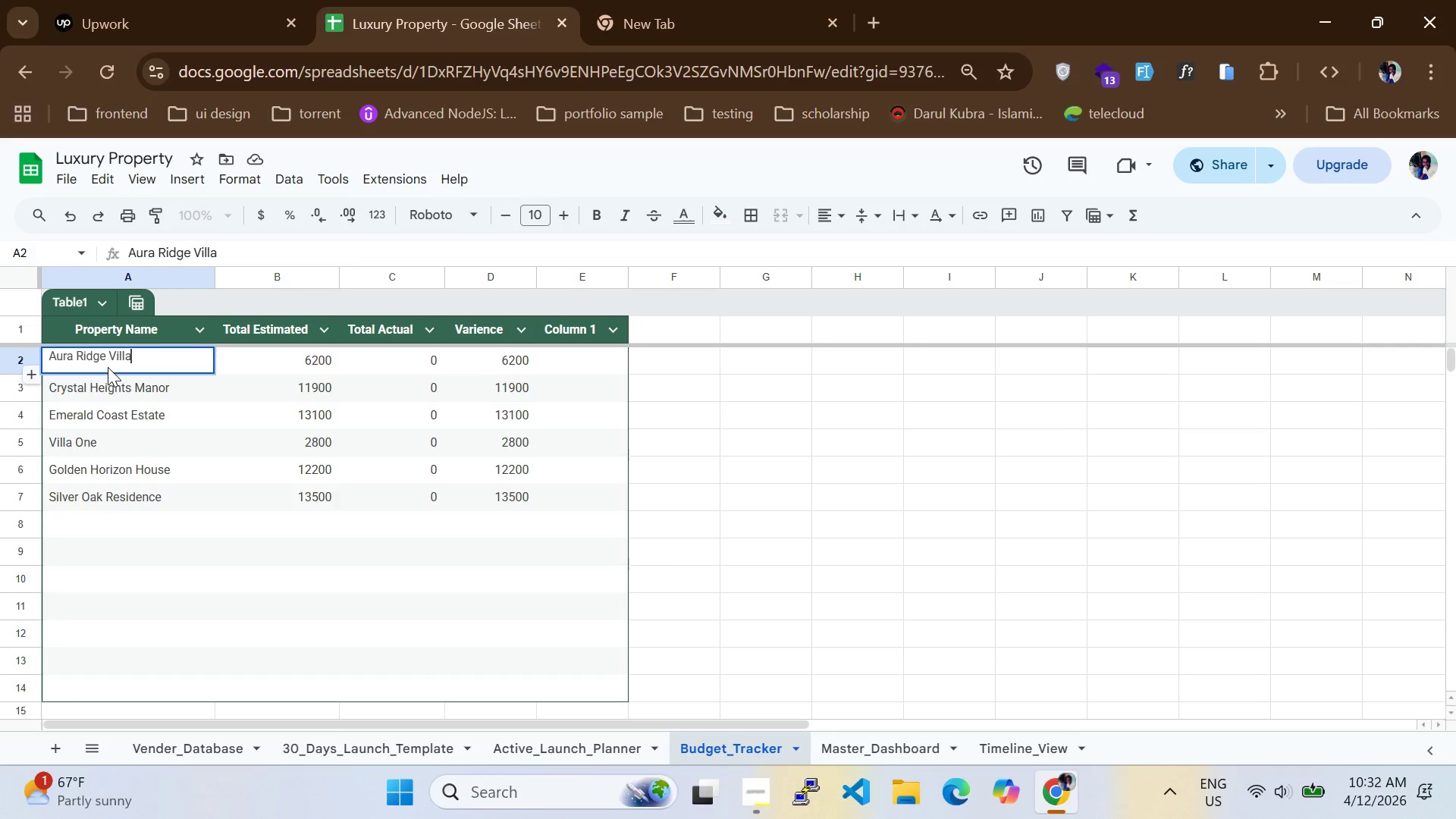 
key(Control+A)
 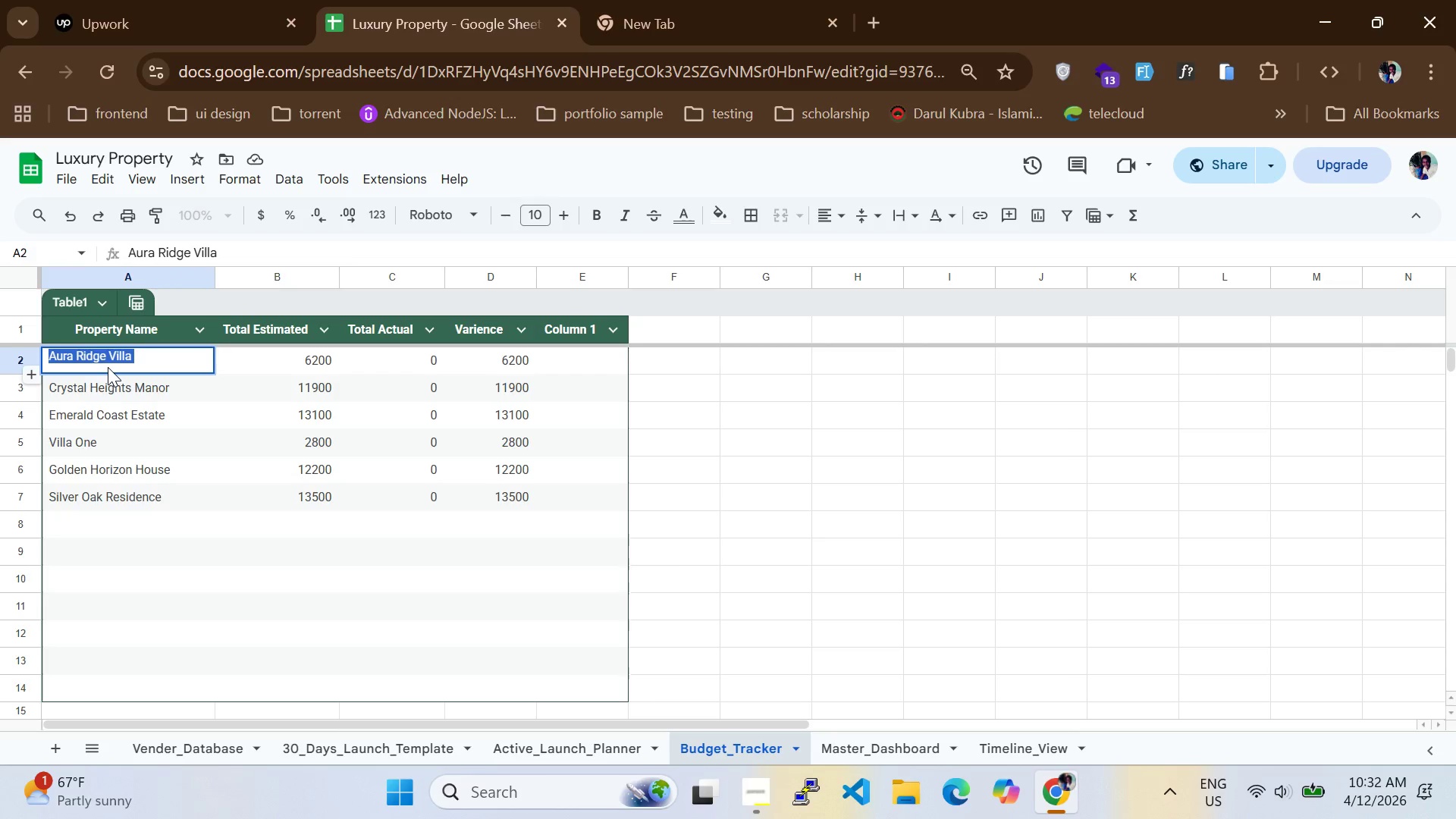 
key(Control+C)
 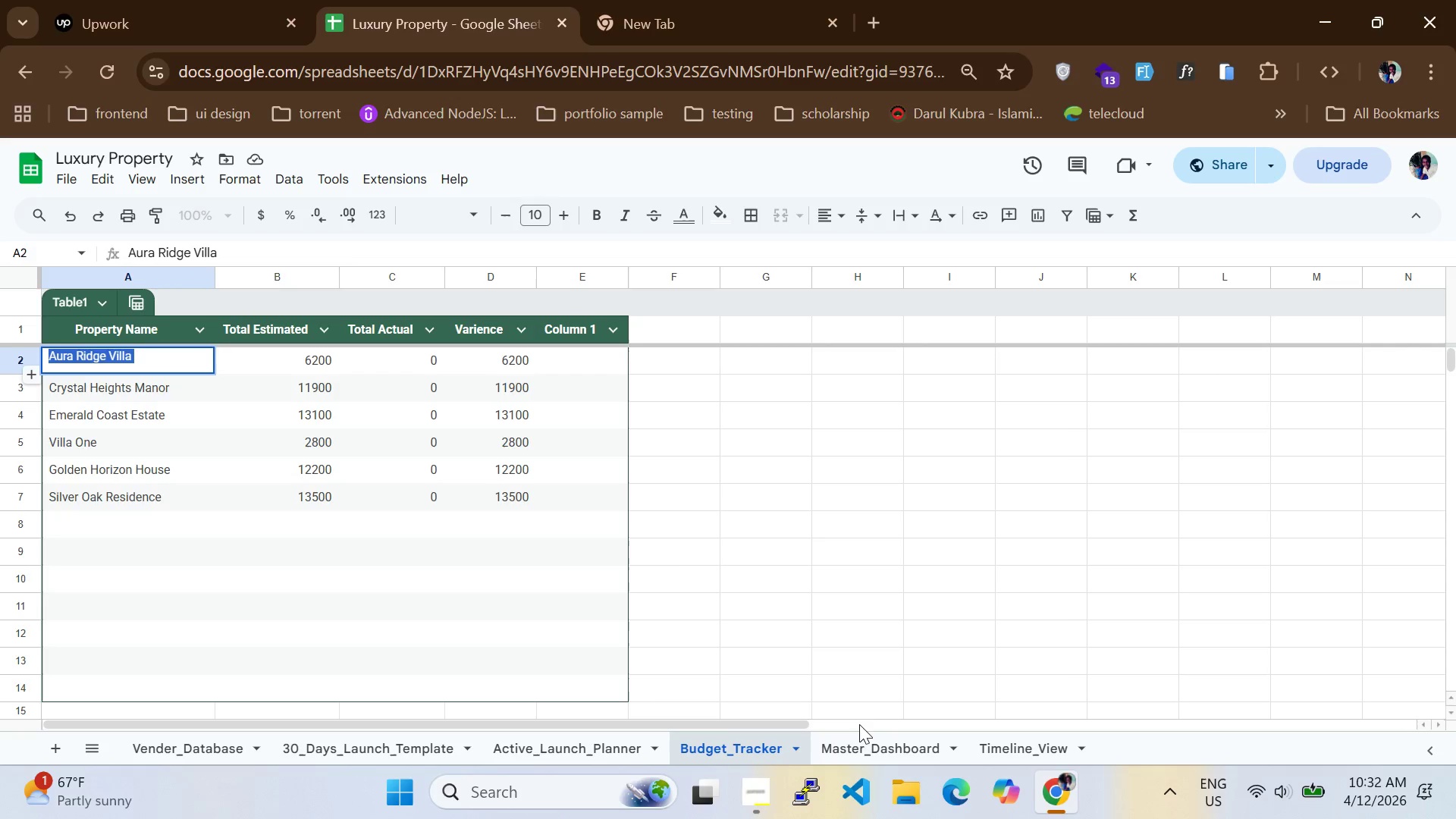 
left_click([859, 733])
 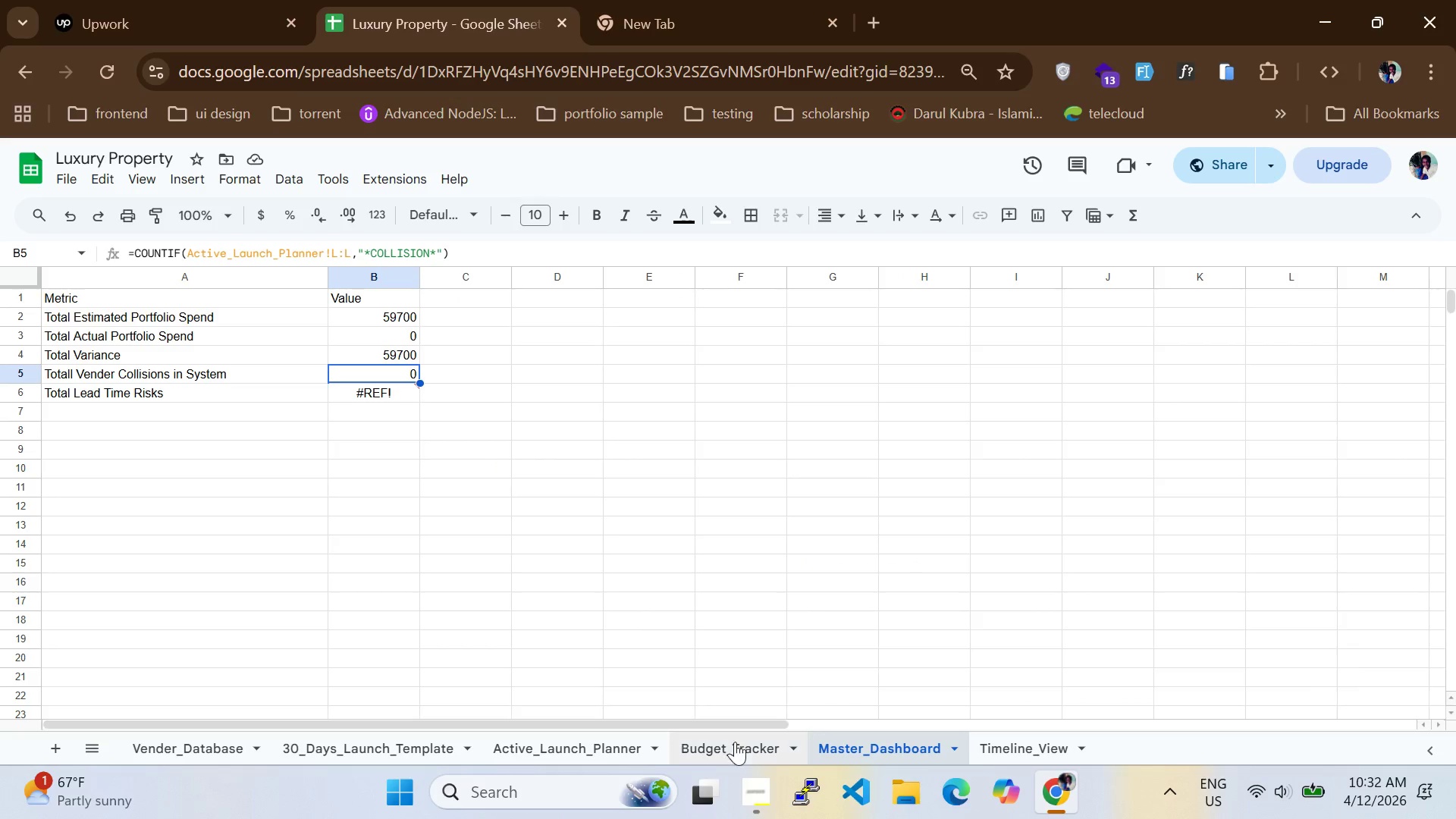 
left_click([1037, 751])
 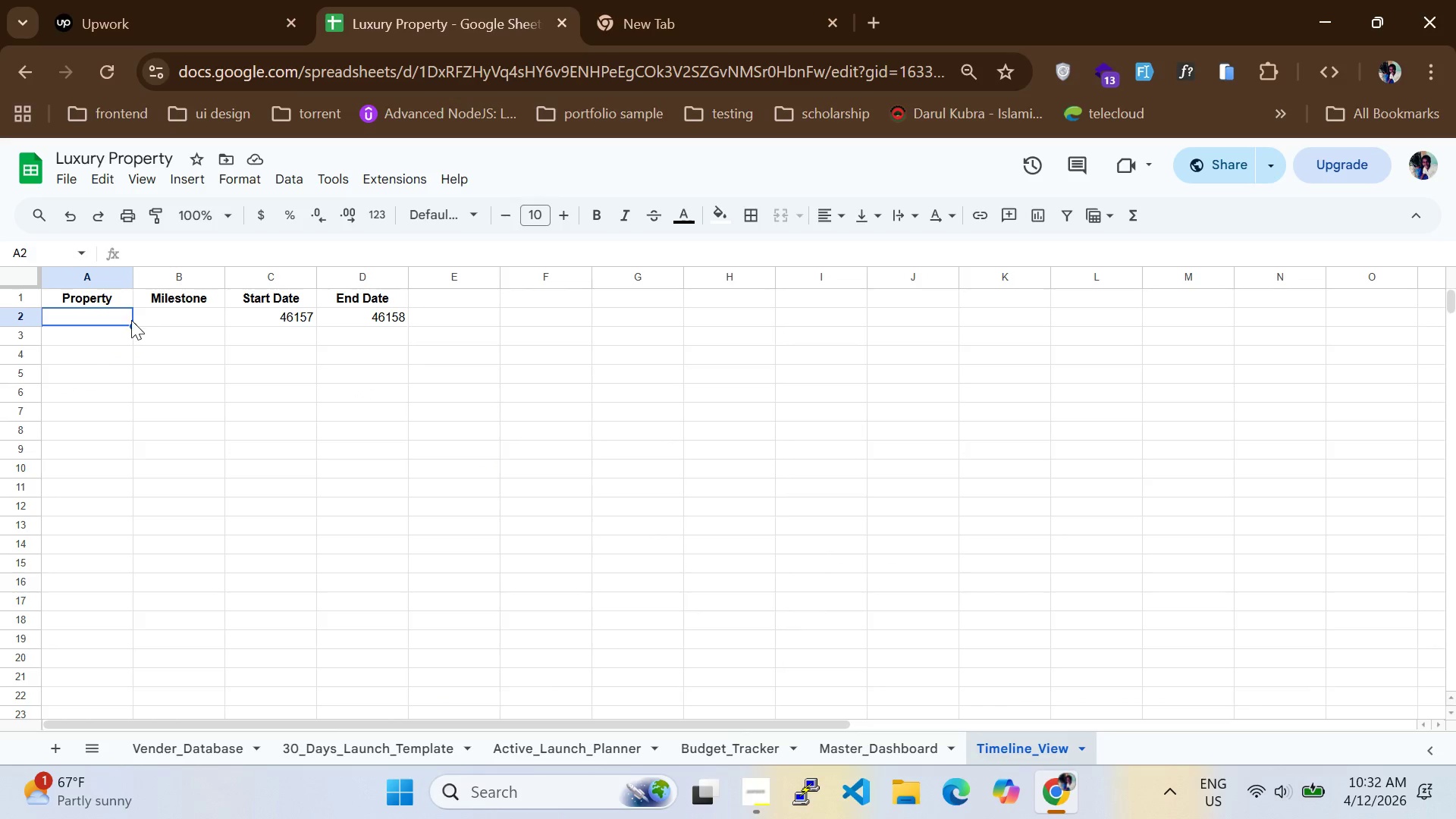 
key(Control+V)
 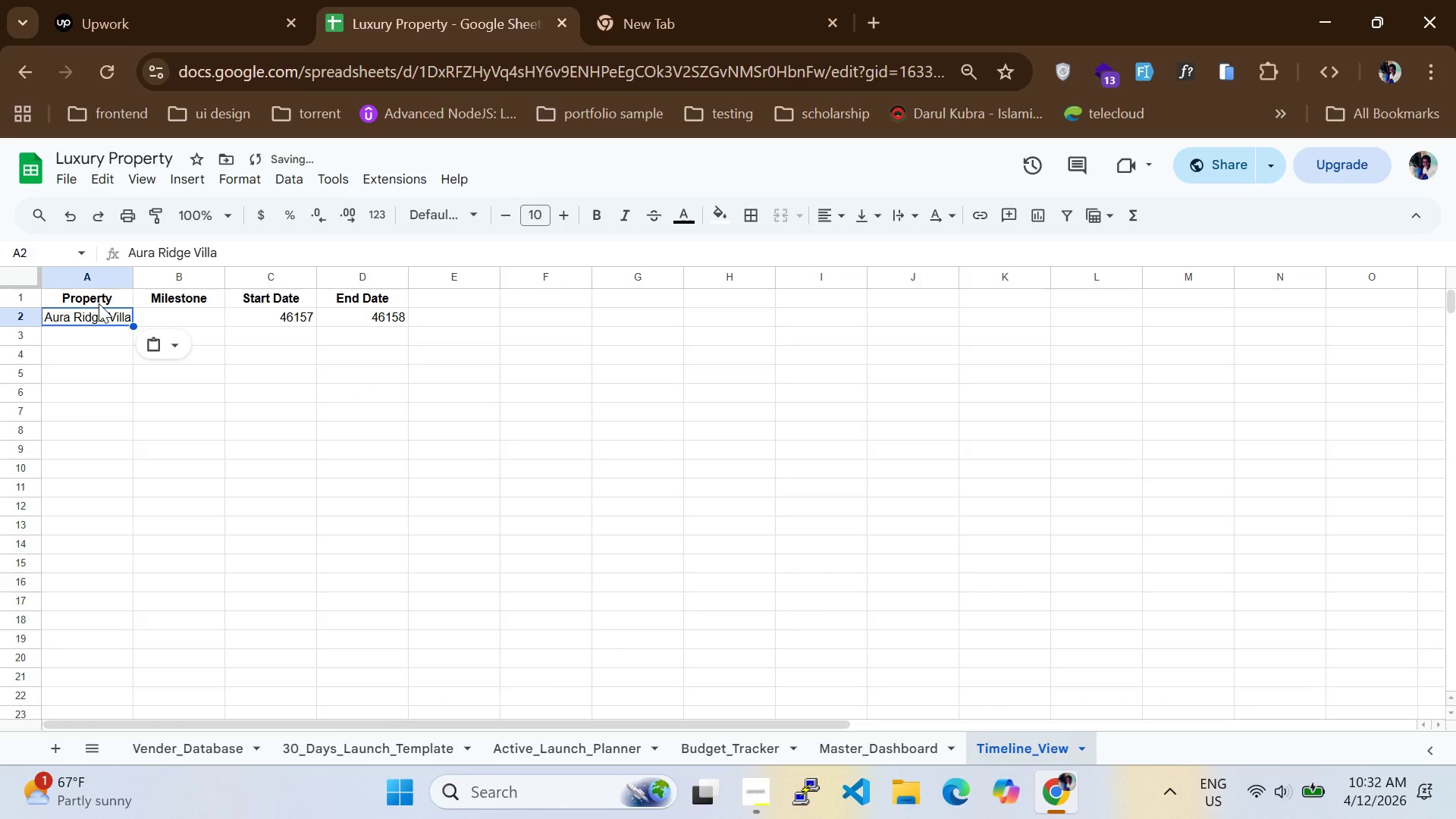 
key(Enter)
 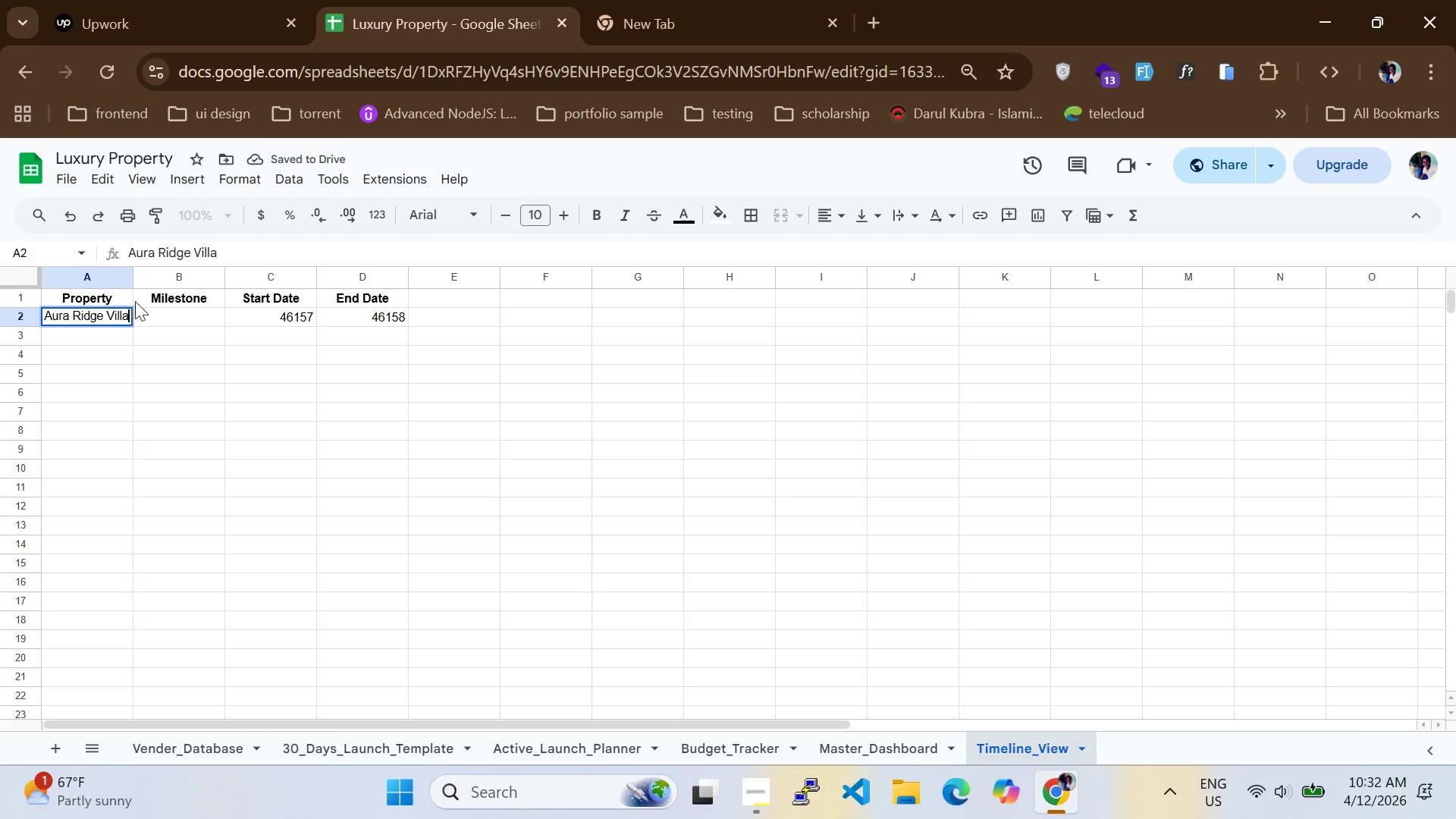 
double_click([152, 315])
 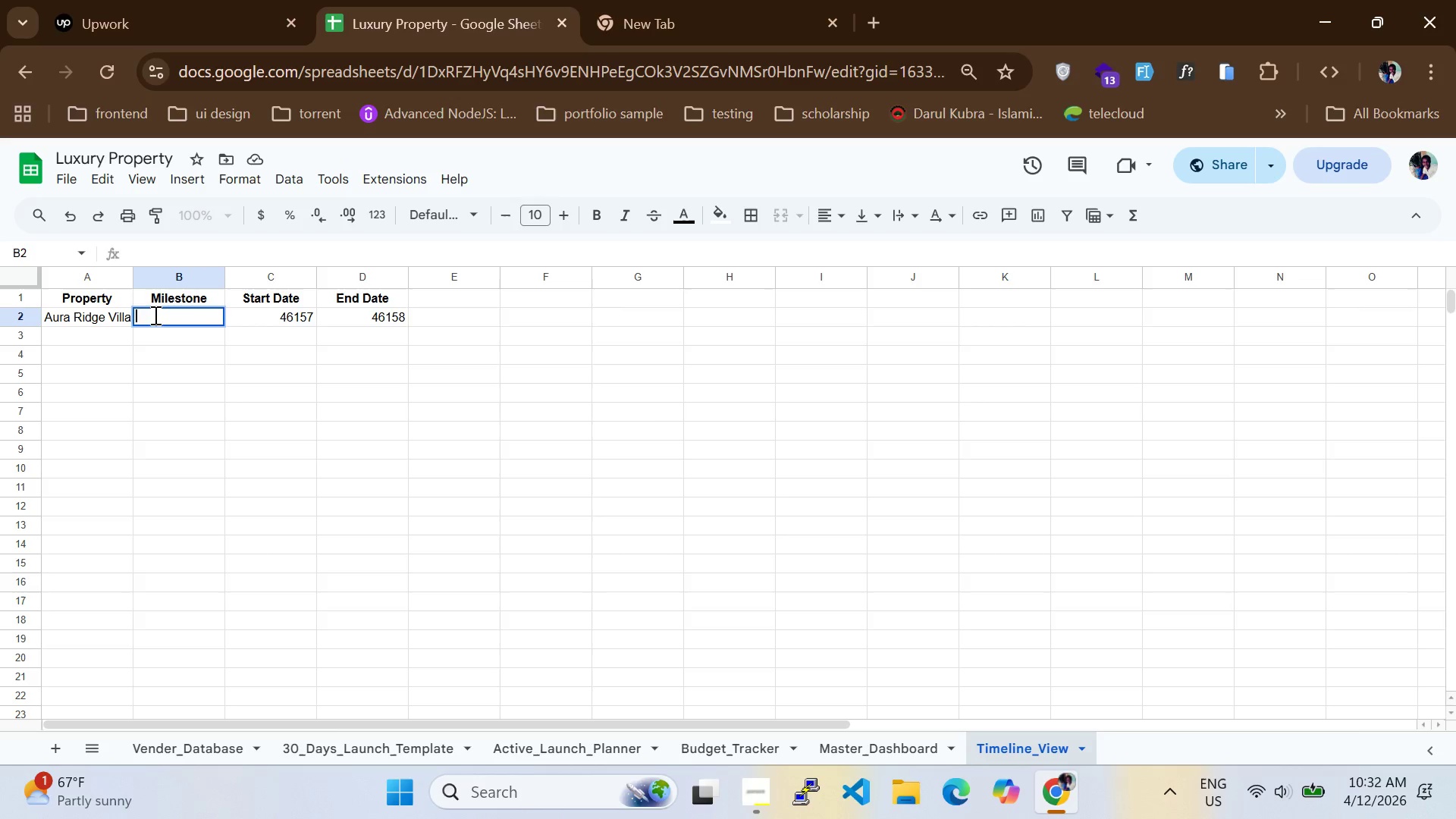 
wait(6.28)
 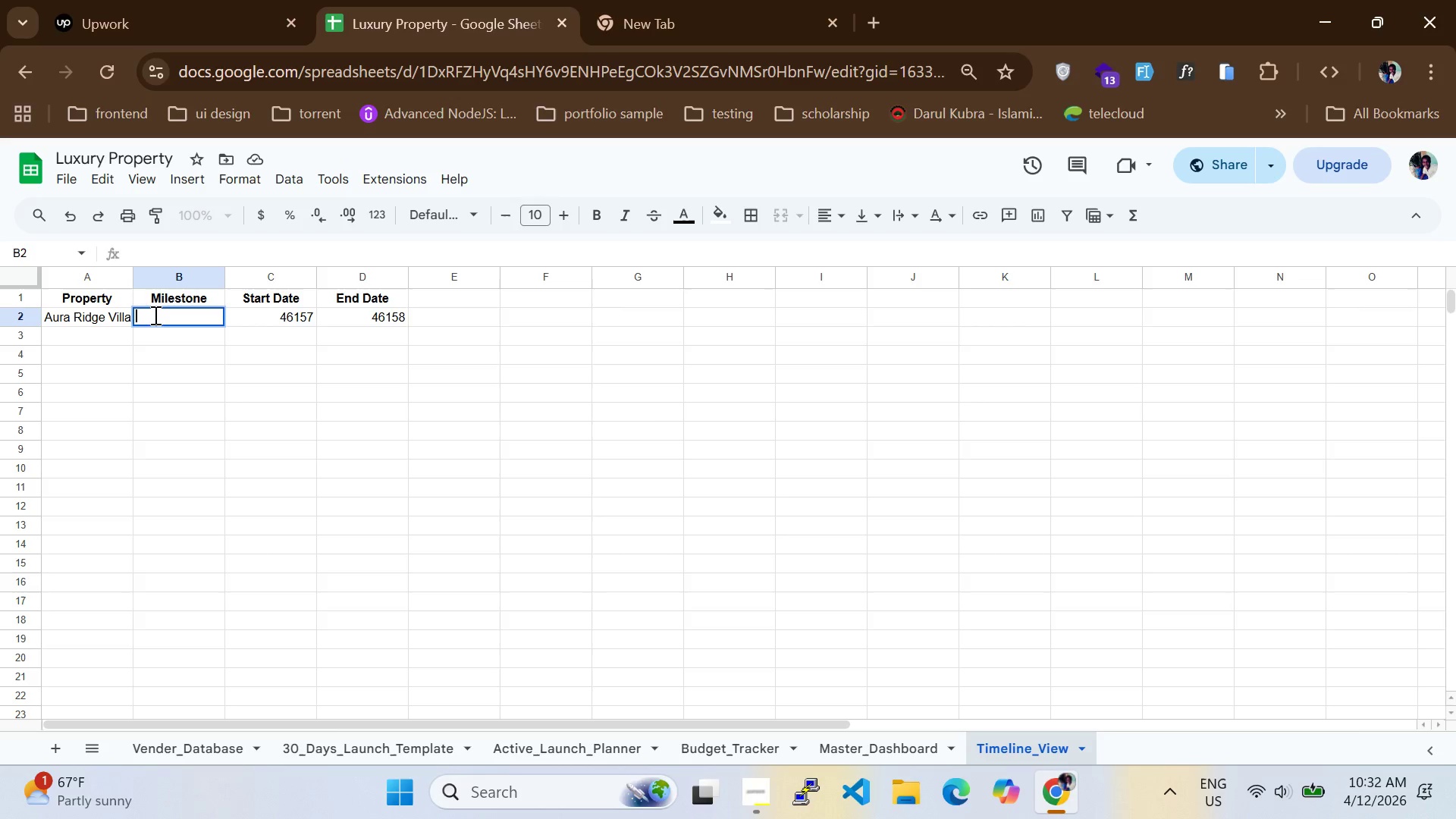 
type(Photograpp)
key(Backspace)
type(her session)
 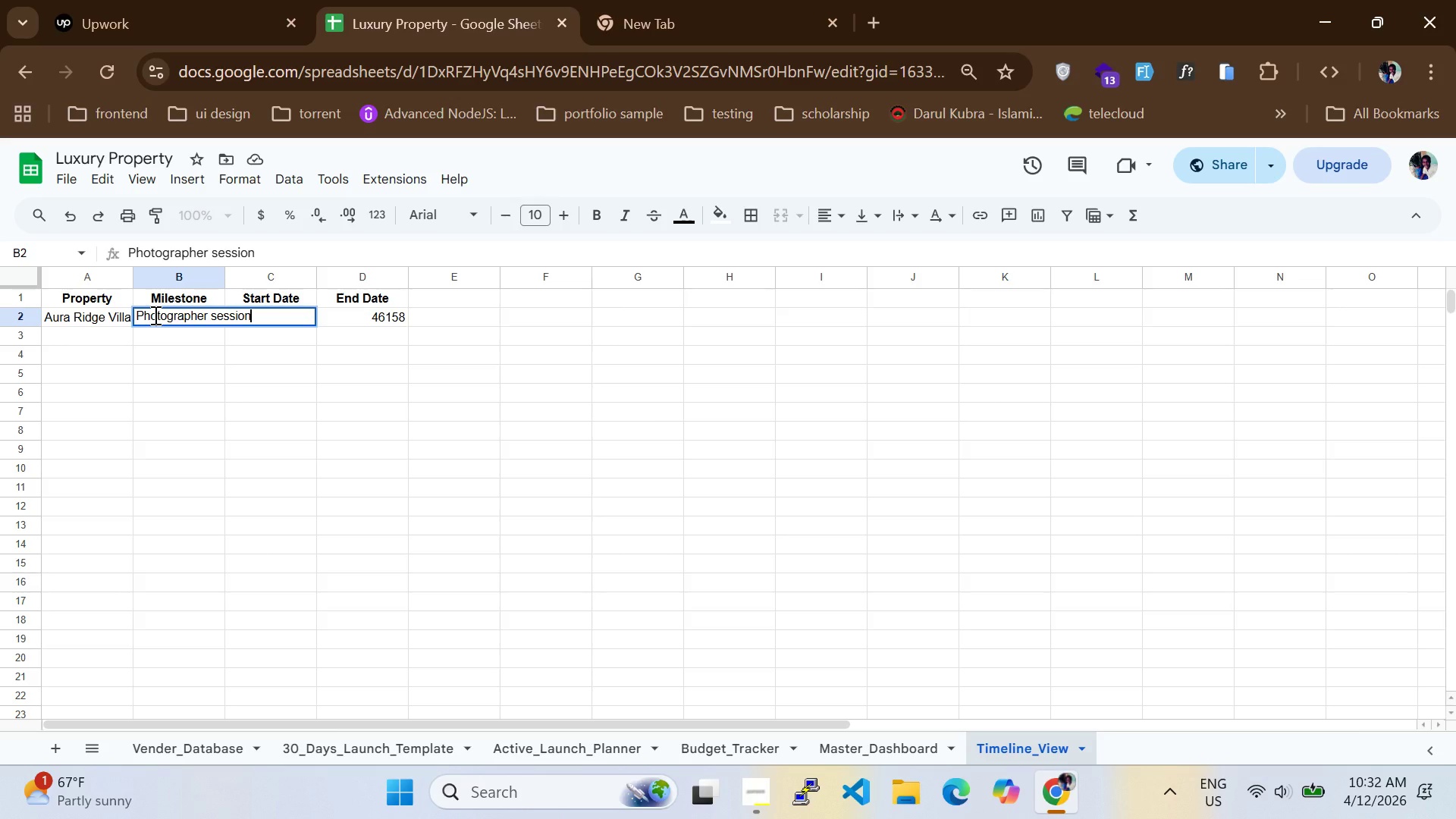 
key(Enter)
 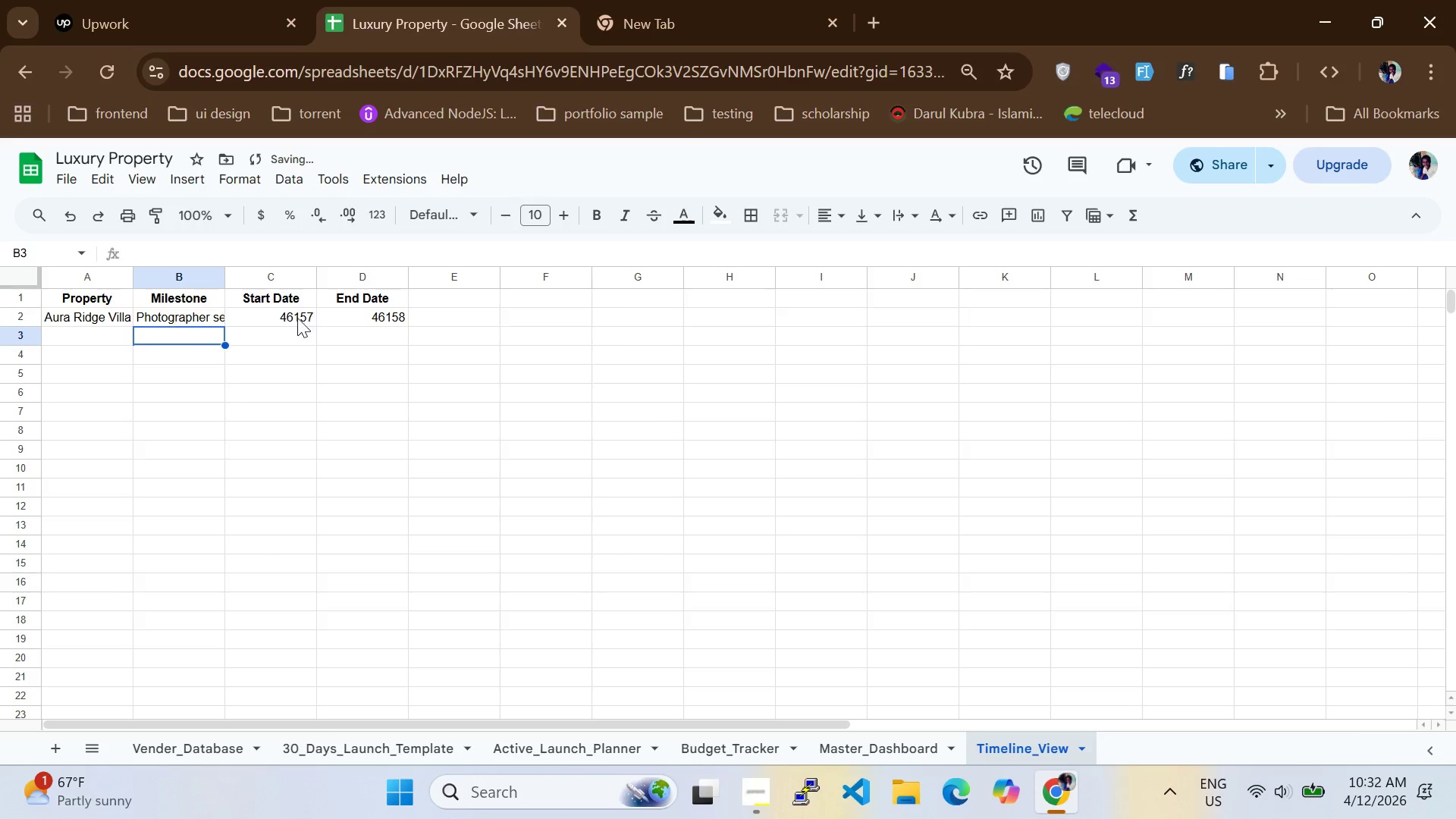 
left_click([305, 318])
 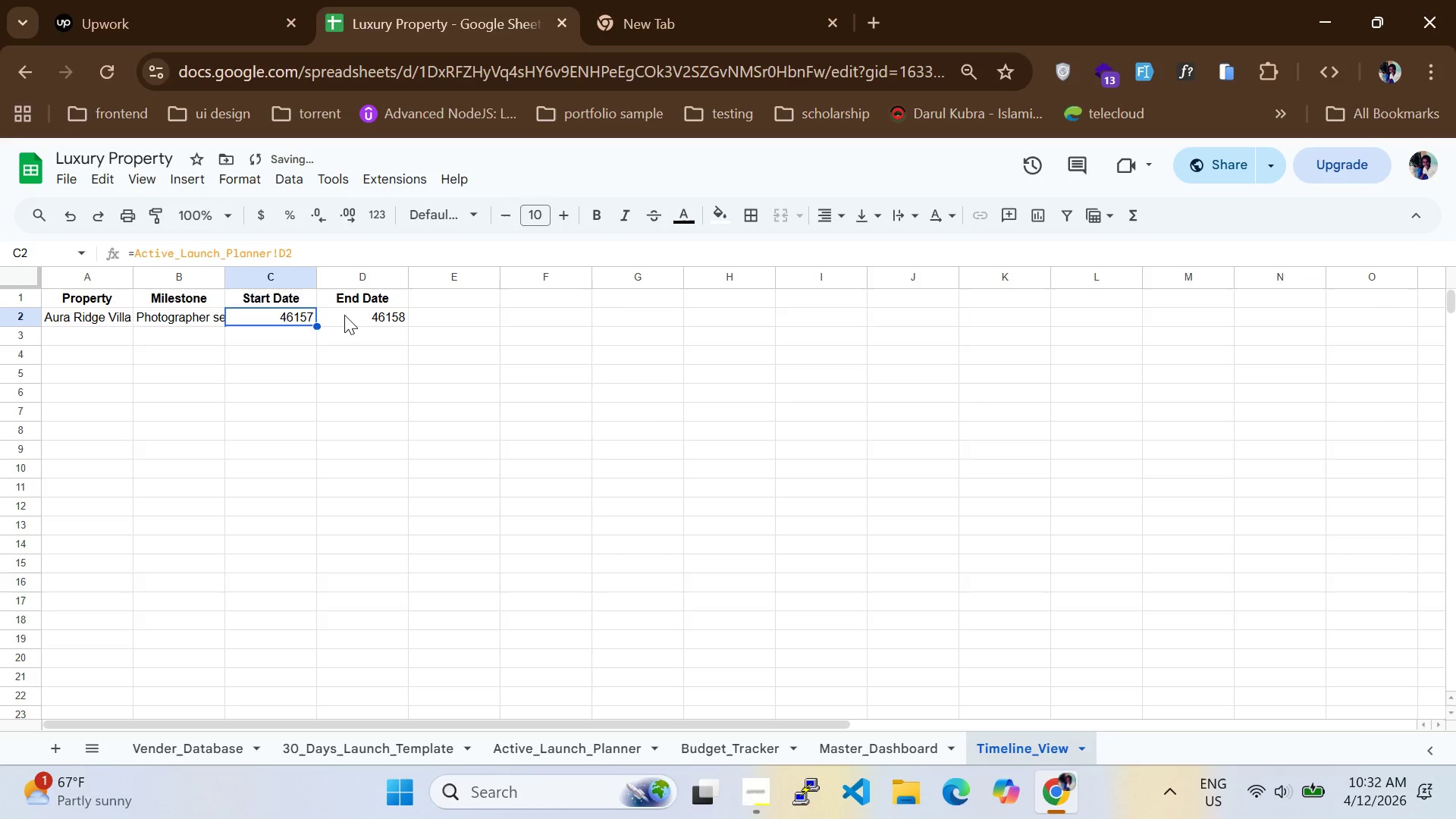 
left_click([347, 315])
 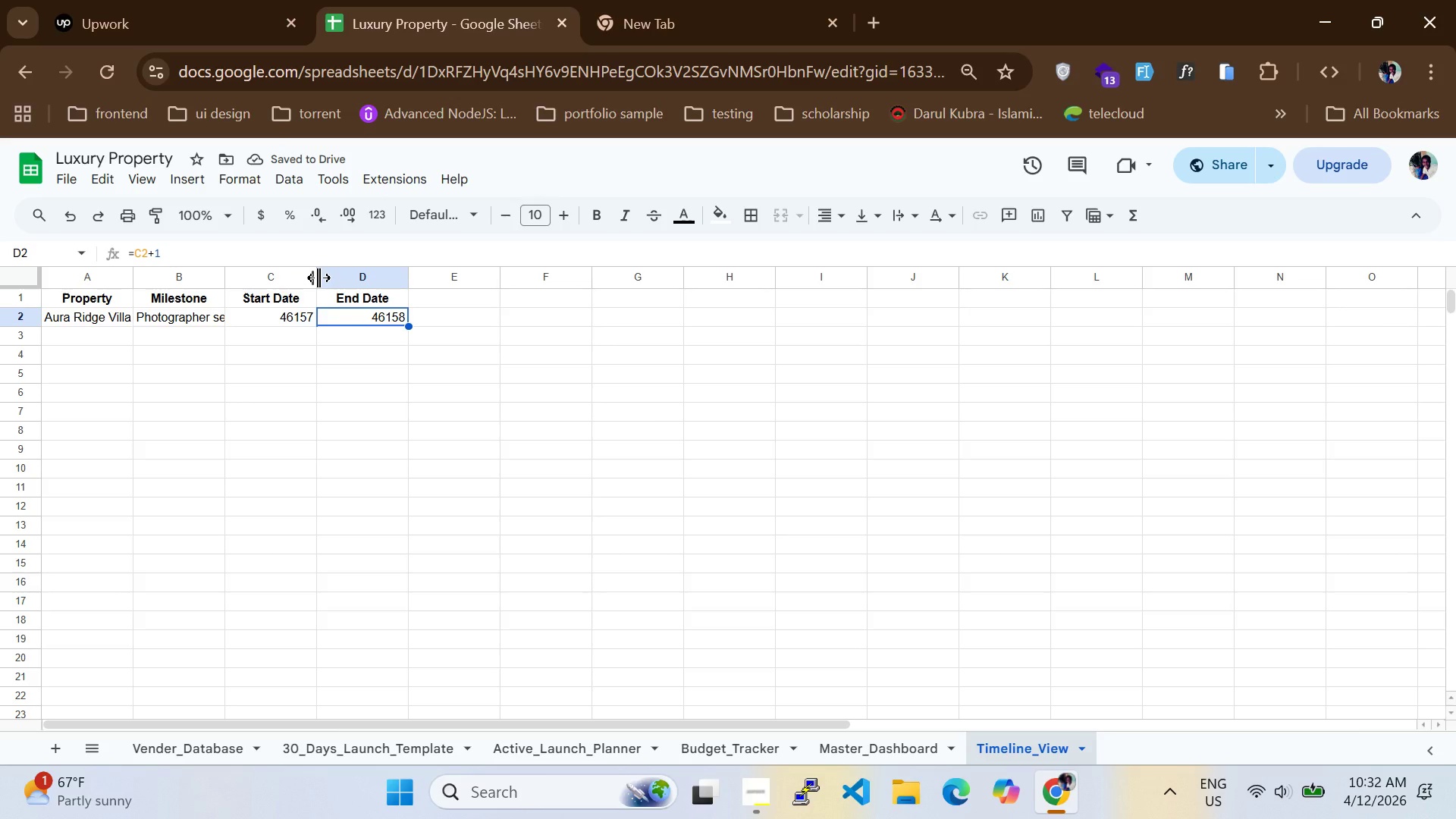 
left_click_drag(start_coordinate=[318, 278], to_coordinate=[416, 281])
 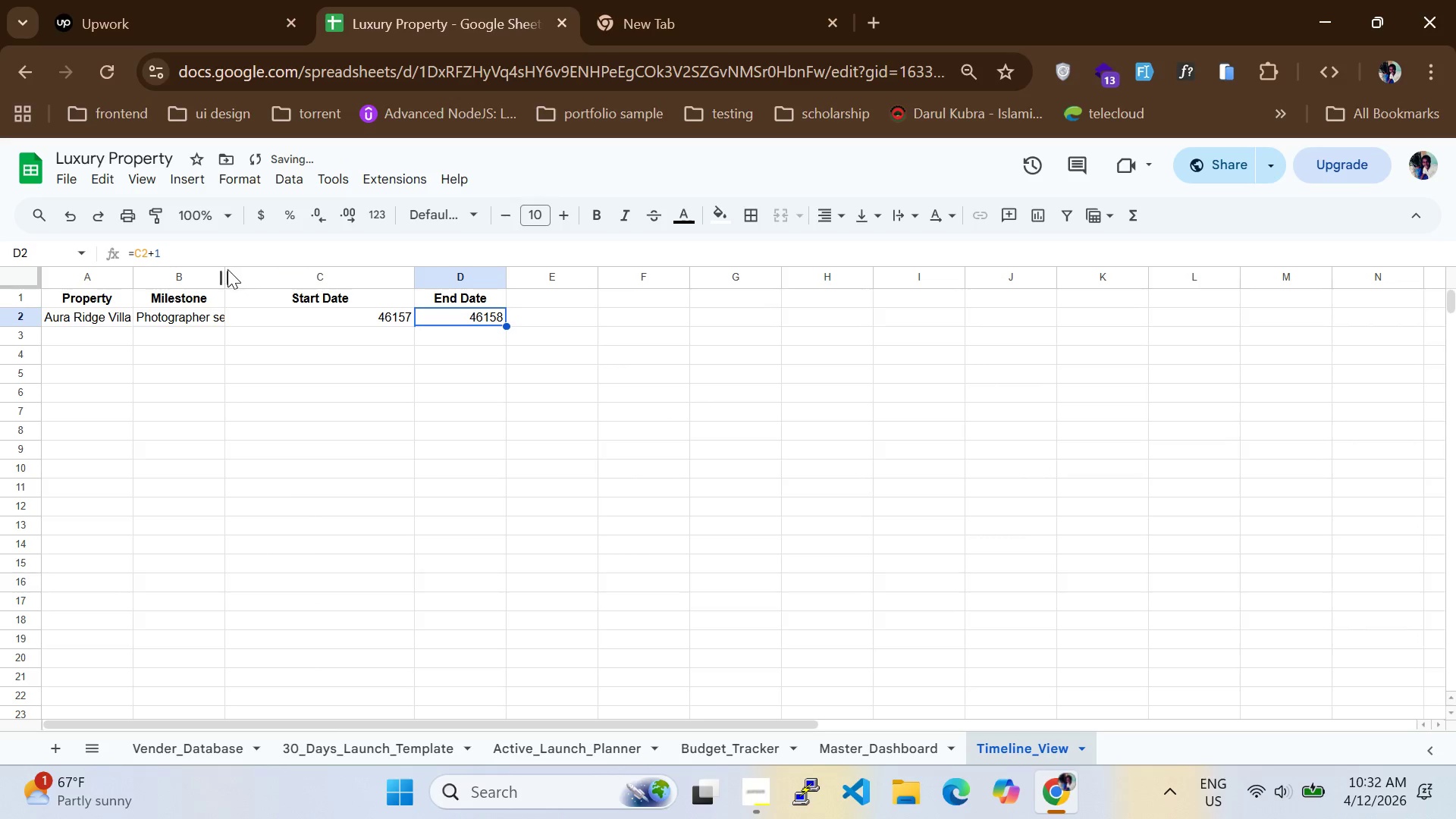 
left_click_drag(start_coordinate=[223, 272], to_coordinate=[328, 288])
 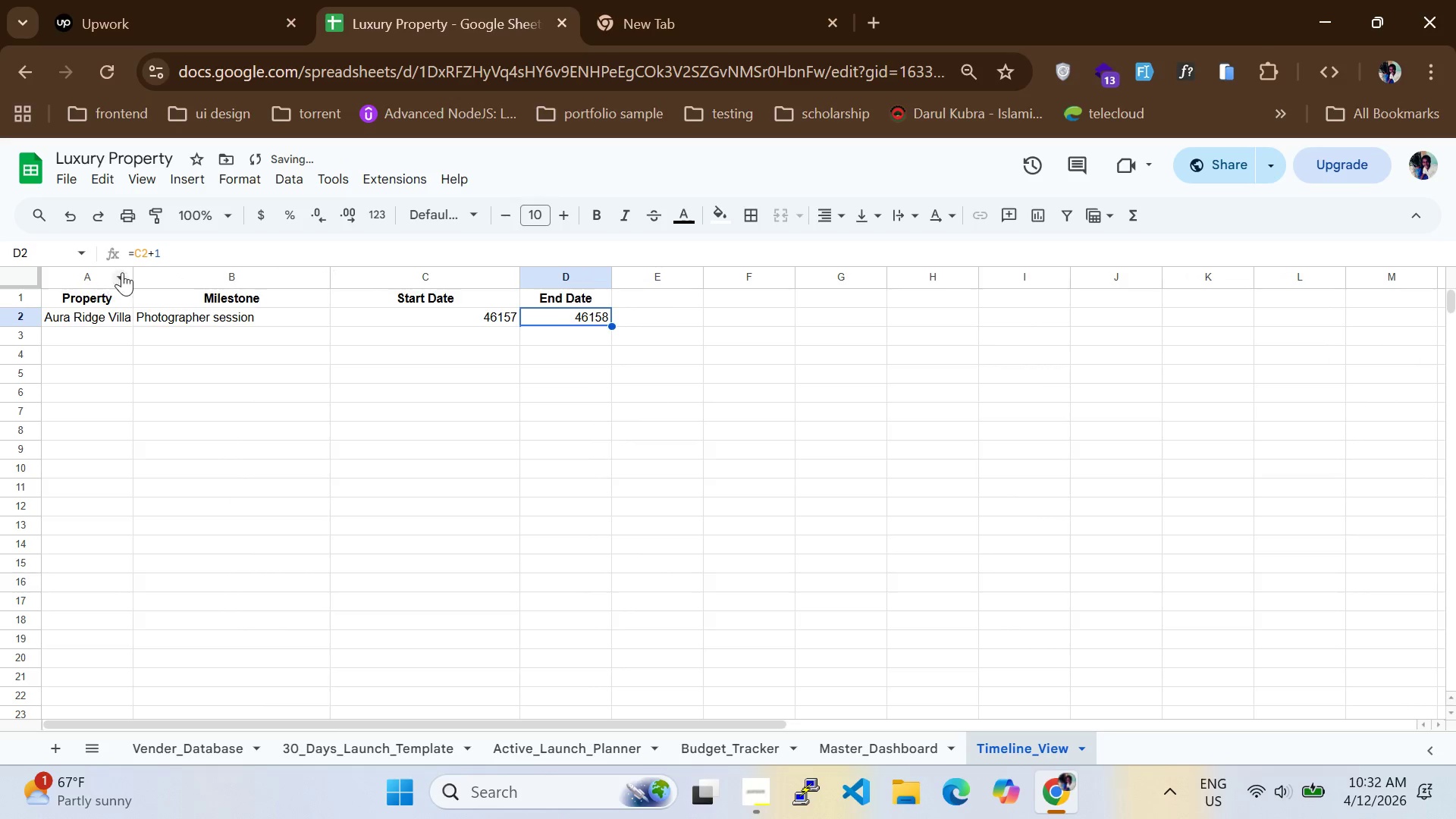 
left_click_drag(start_coordinate=[132, 269], to_coordinate=[293, 265])
 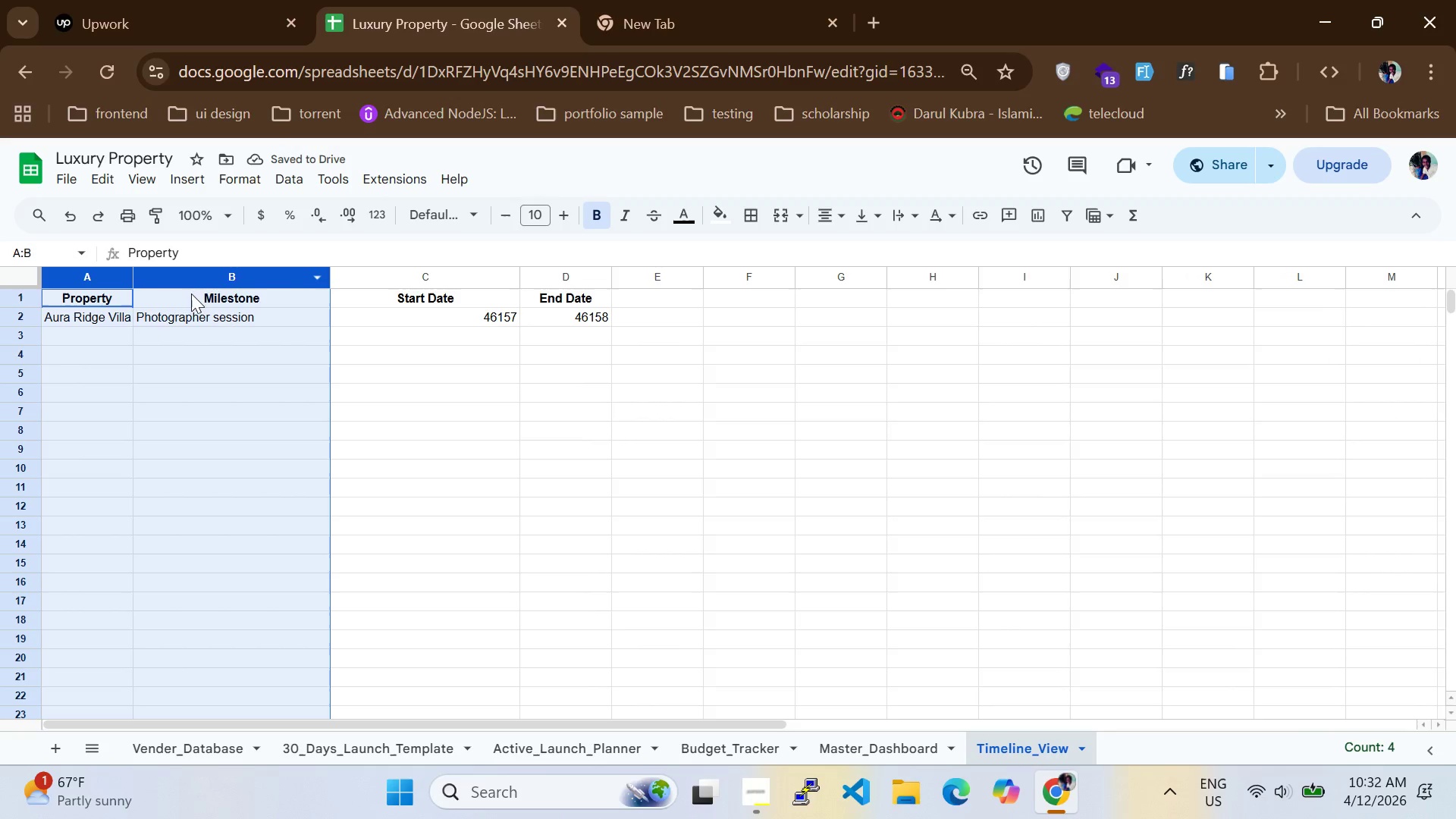 
left_click([186, 290])
 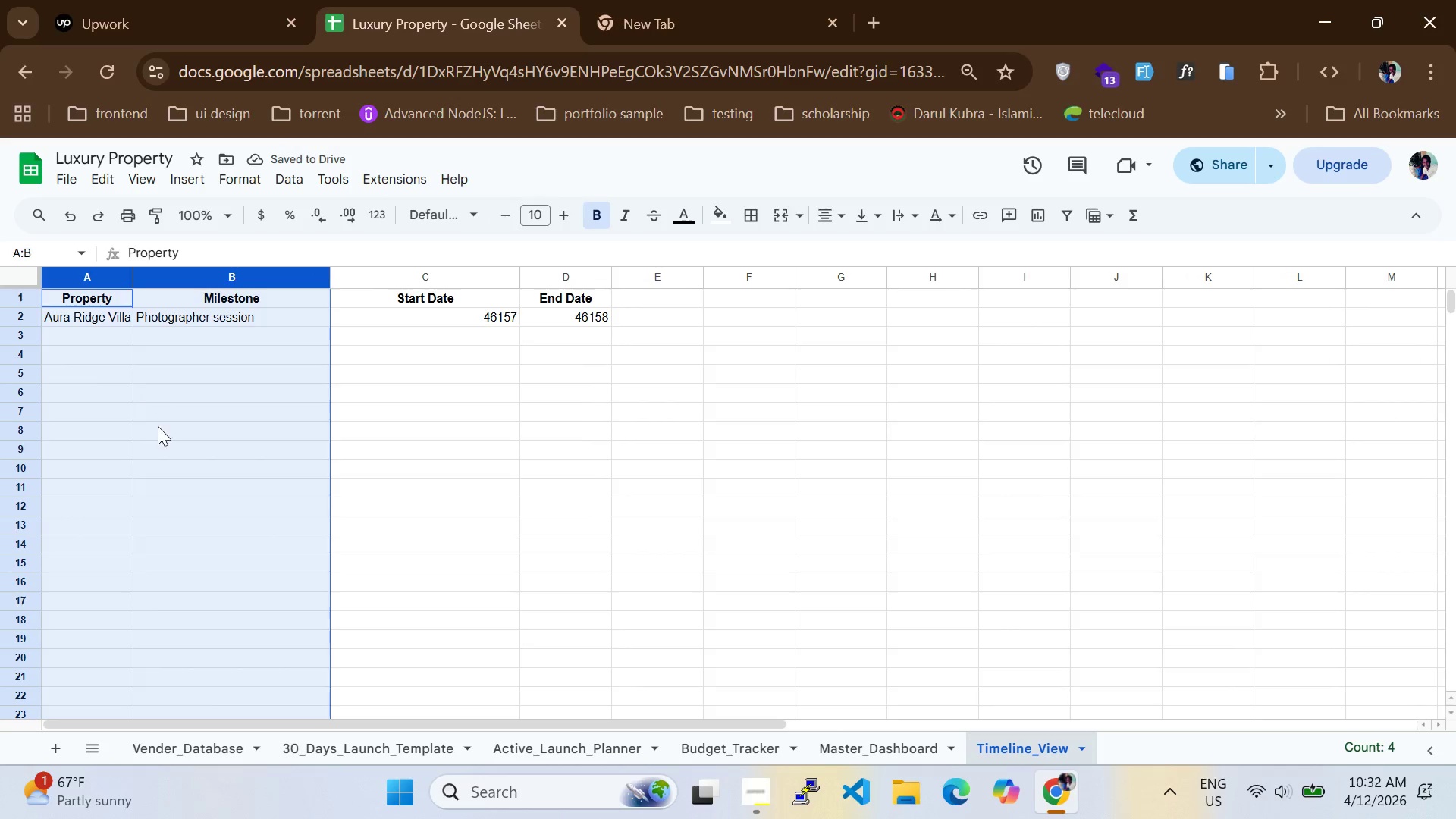 
left_click([158, 426])
 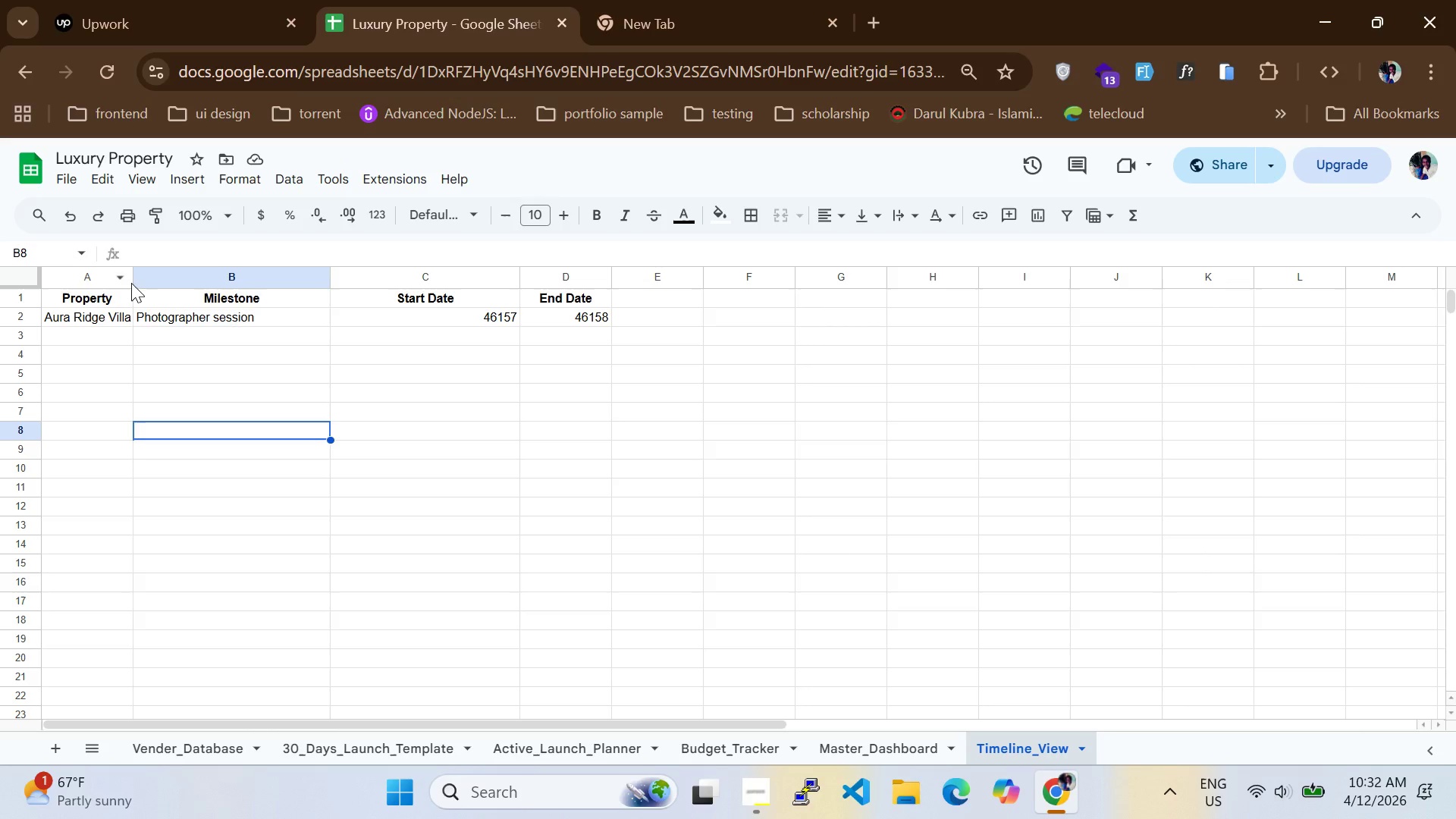 
left_click_drag(start_coordinate=[133, 283], to_coordinate=[231, 264])
 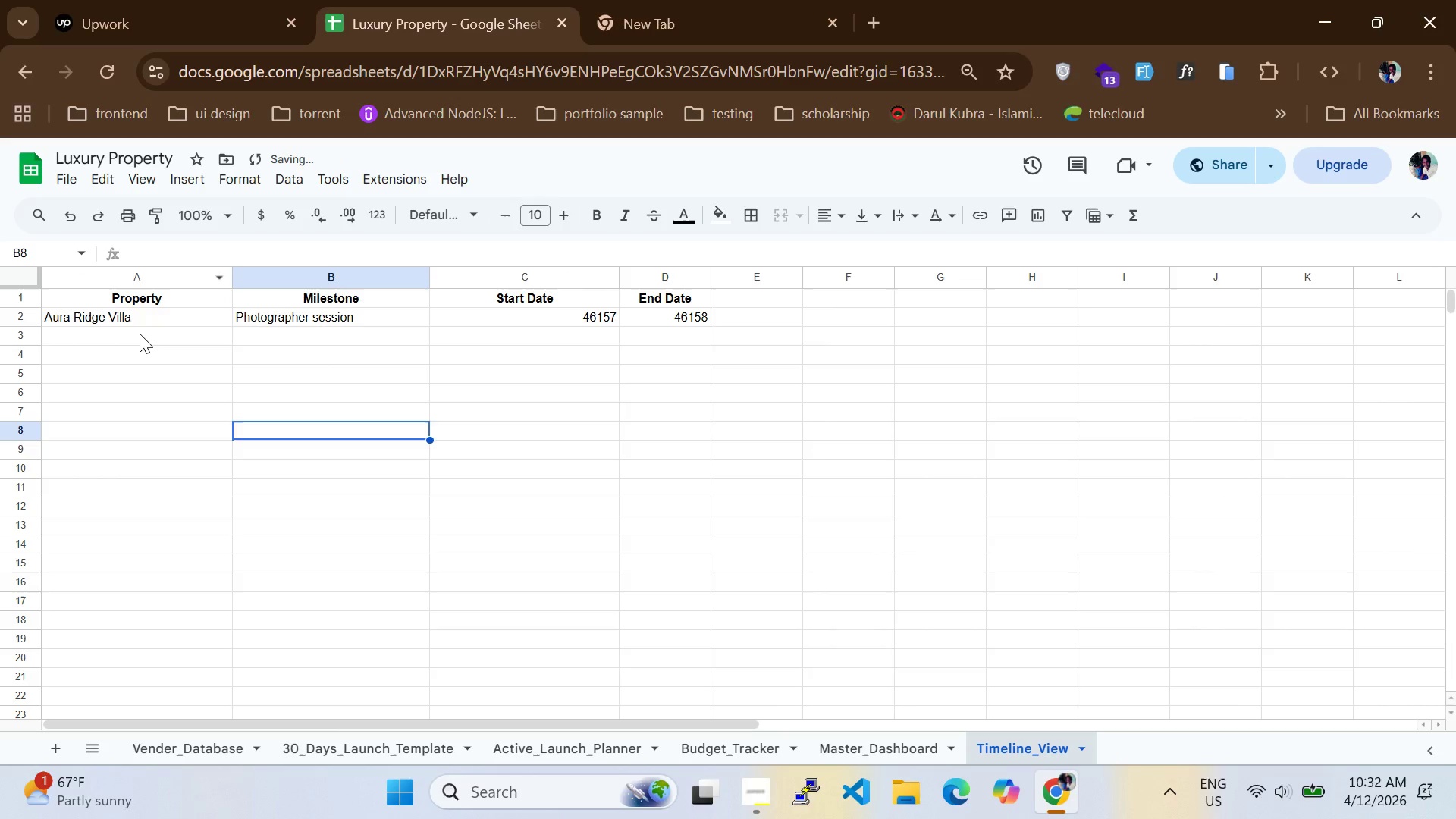 
left_click([140, 334])
 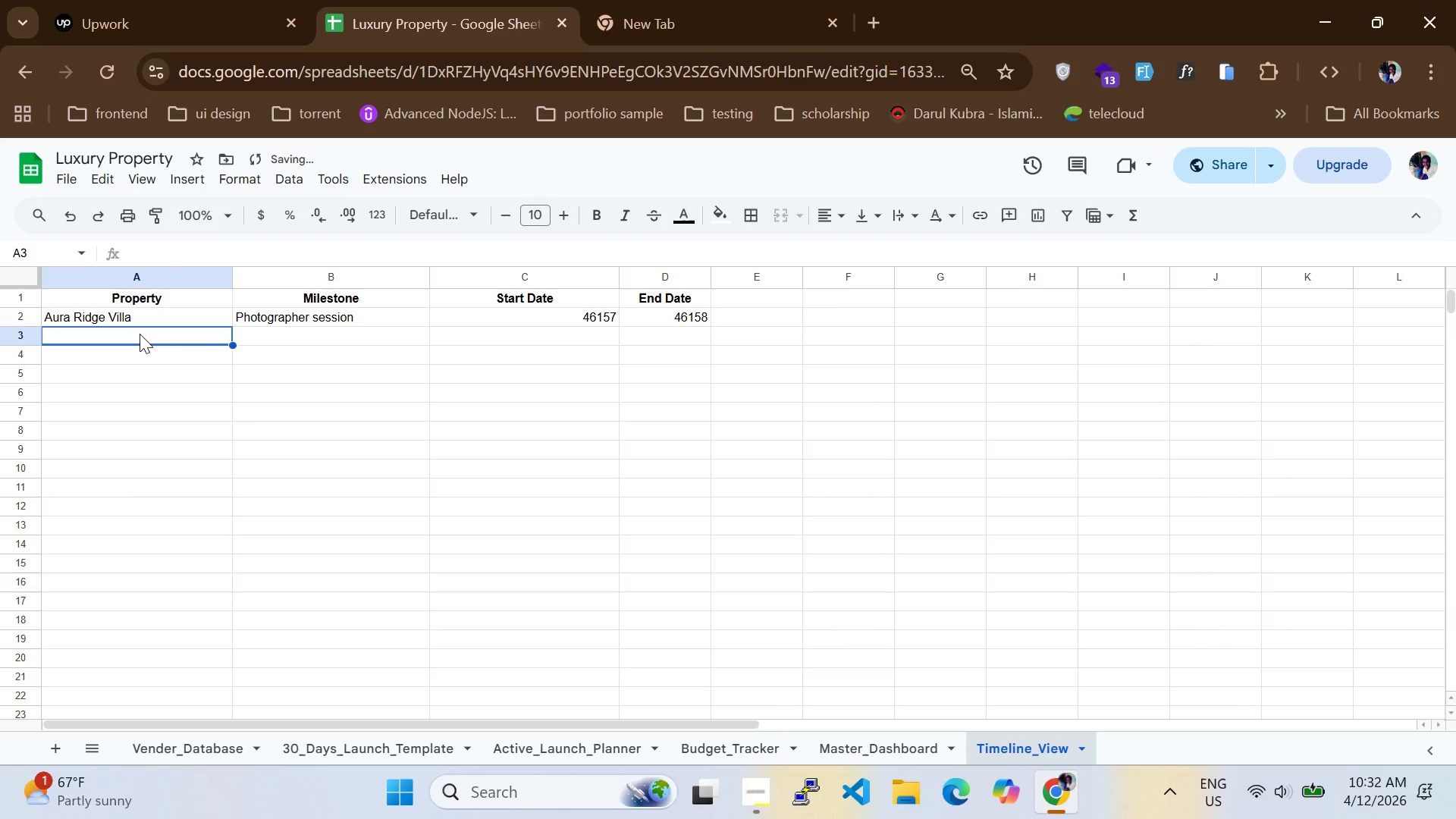 
type(Crystal he)
key(Backspace)
key(Backspace)
type(Heights Manor)
 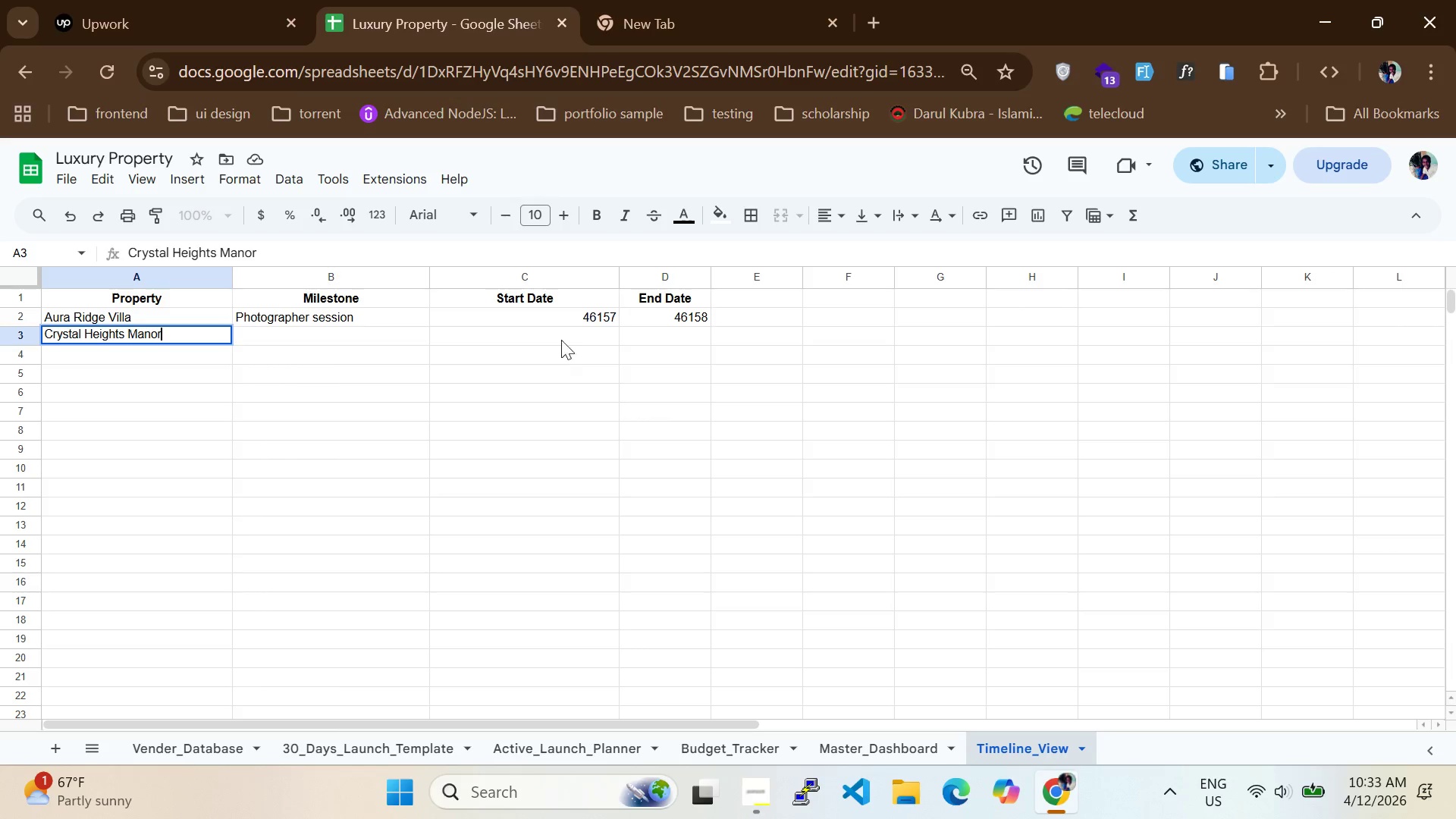 
left_click([567, 321])
 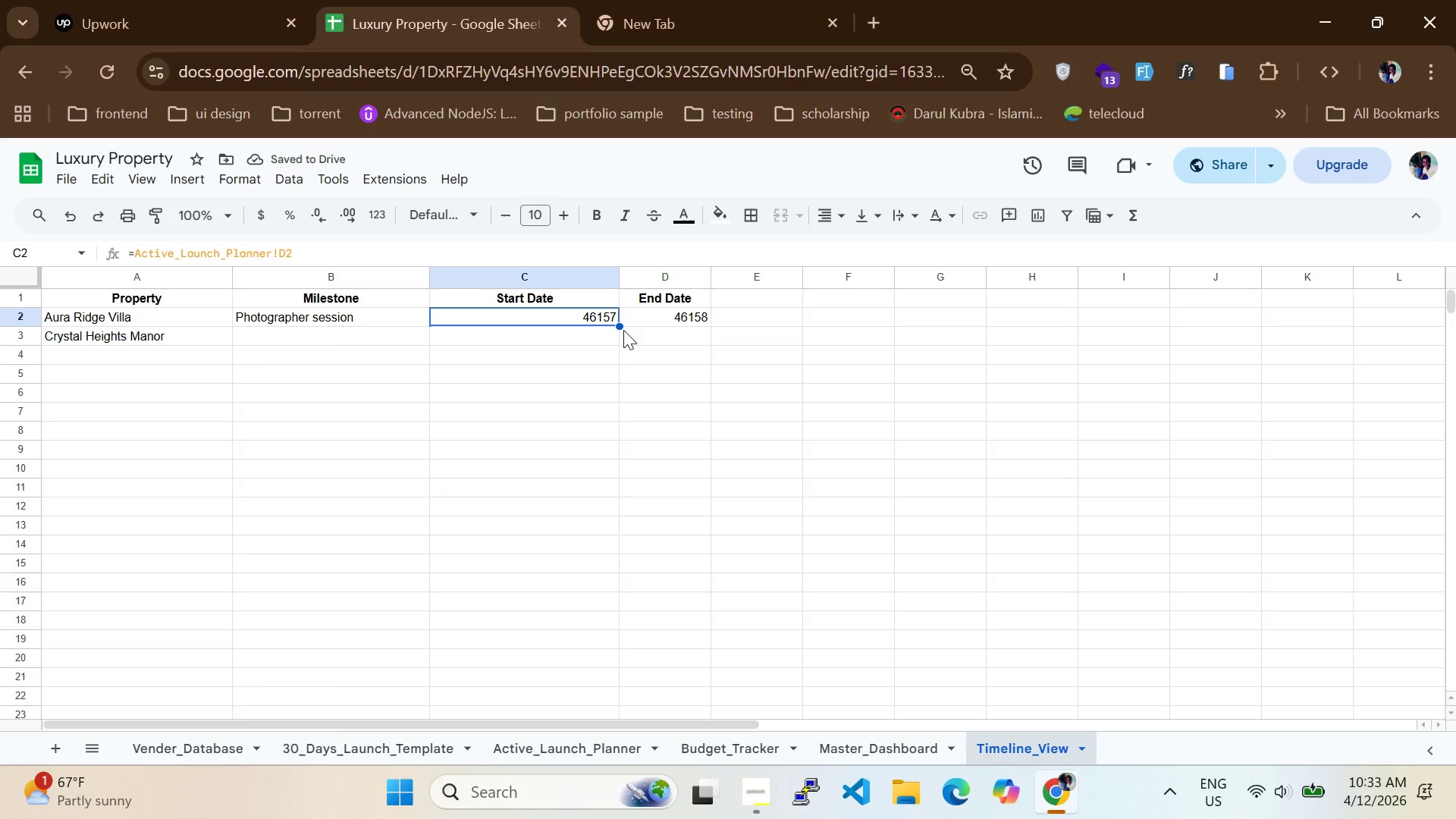 
left_click_drag(start_coordinate=[617, 325], to_coordinate=[616, 399])
 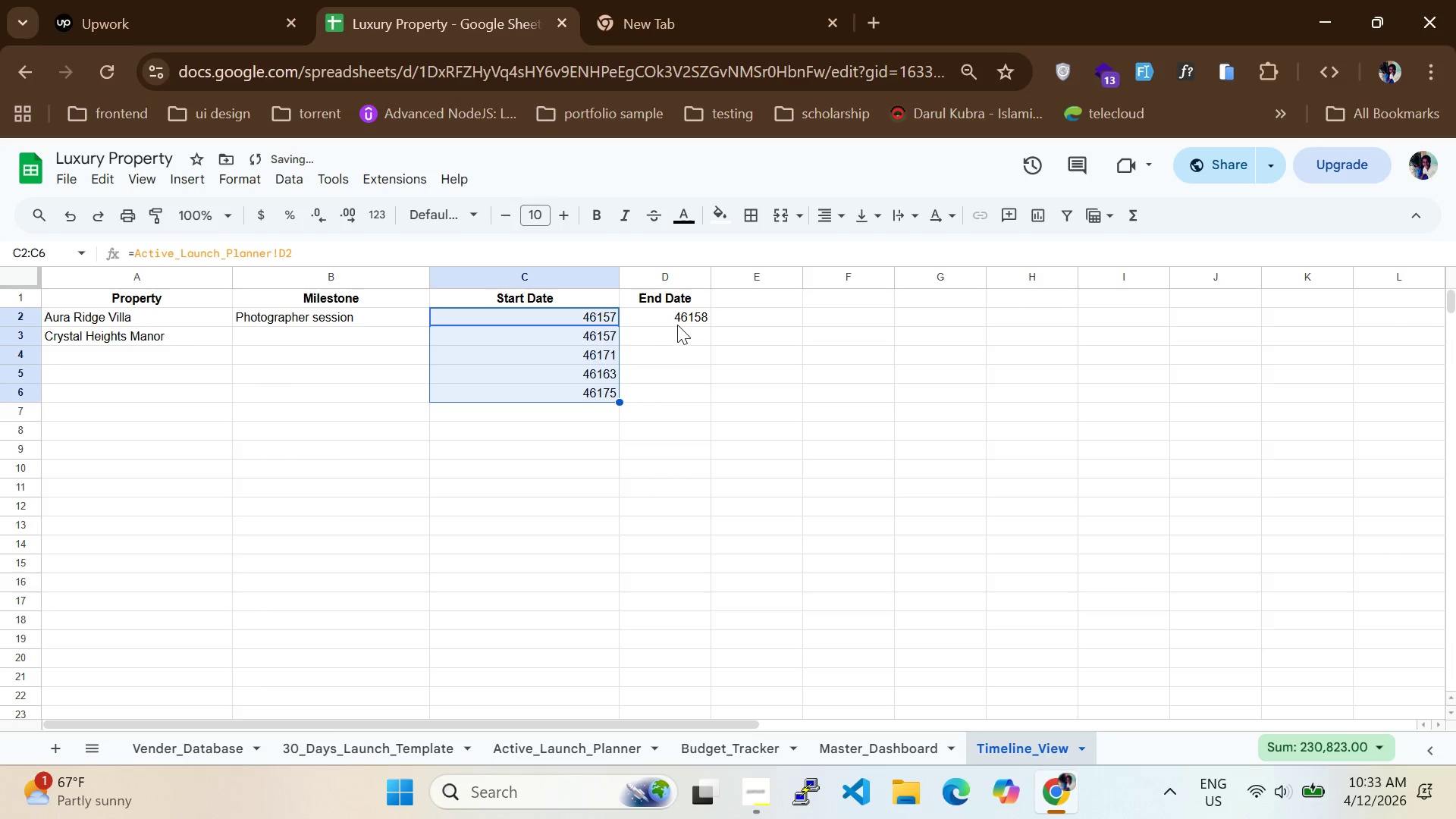 
left_click([678, 319])
 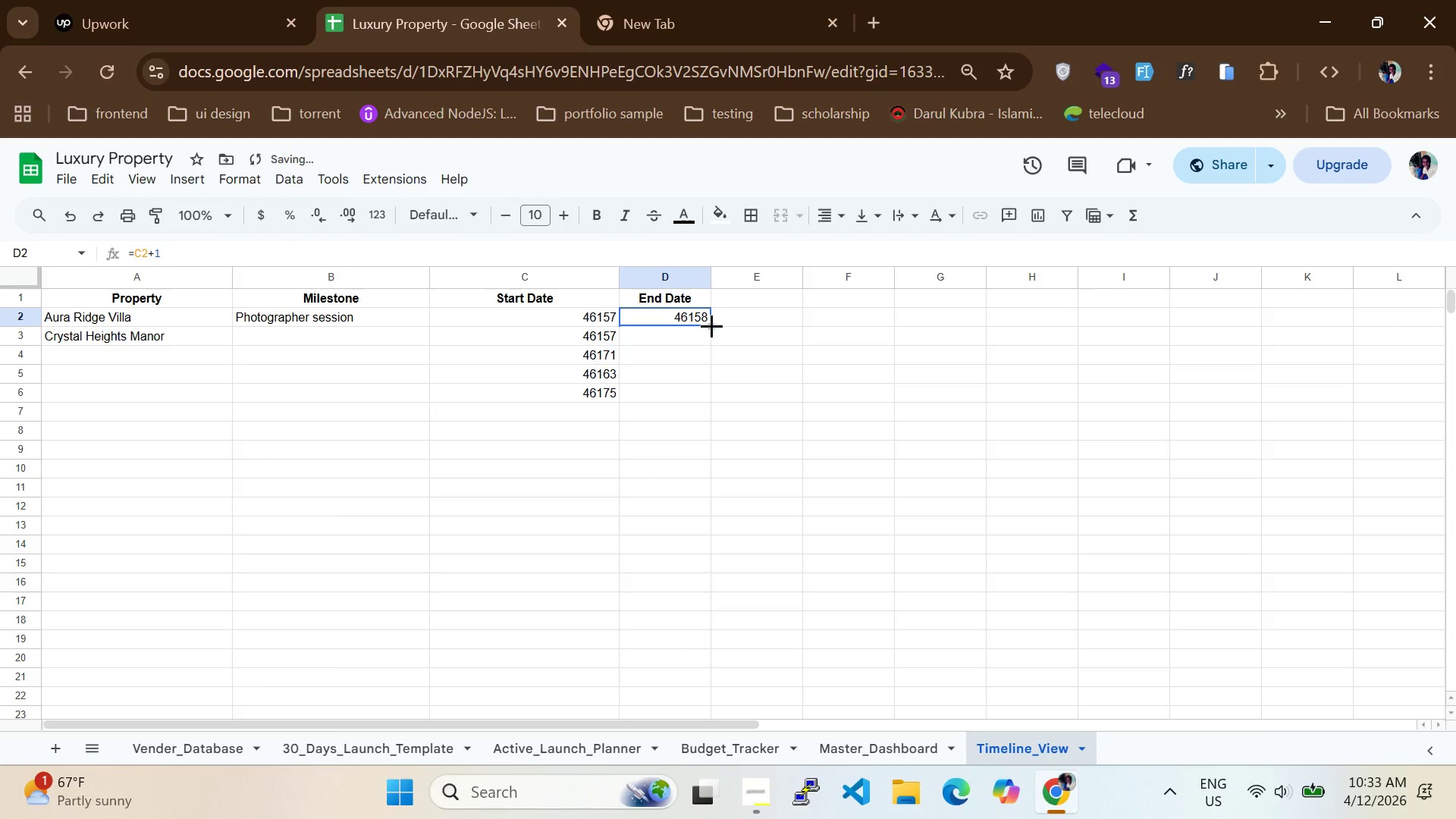 
left_click_drag(start_coordinate=[711, 325], to_coordinate=[704, 389])
 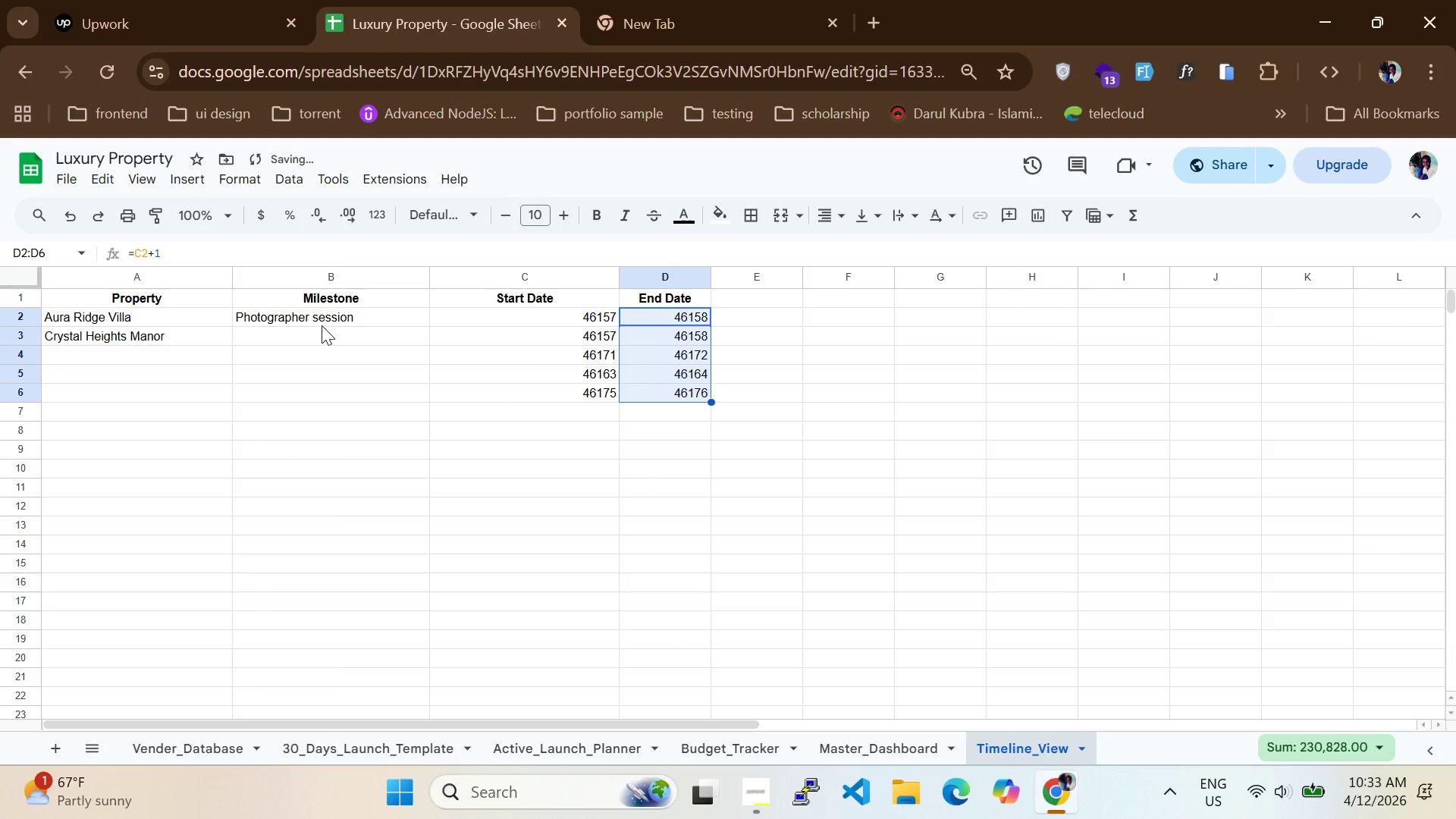 
left_click([322, 325])
 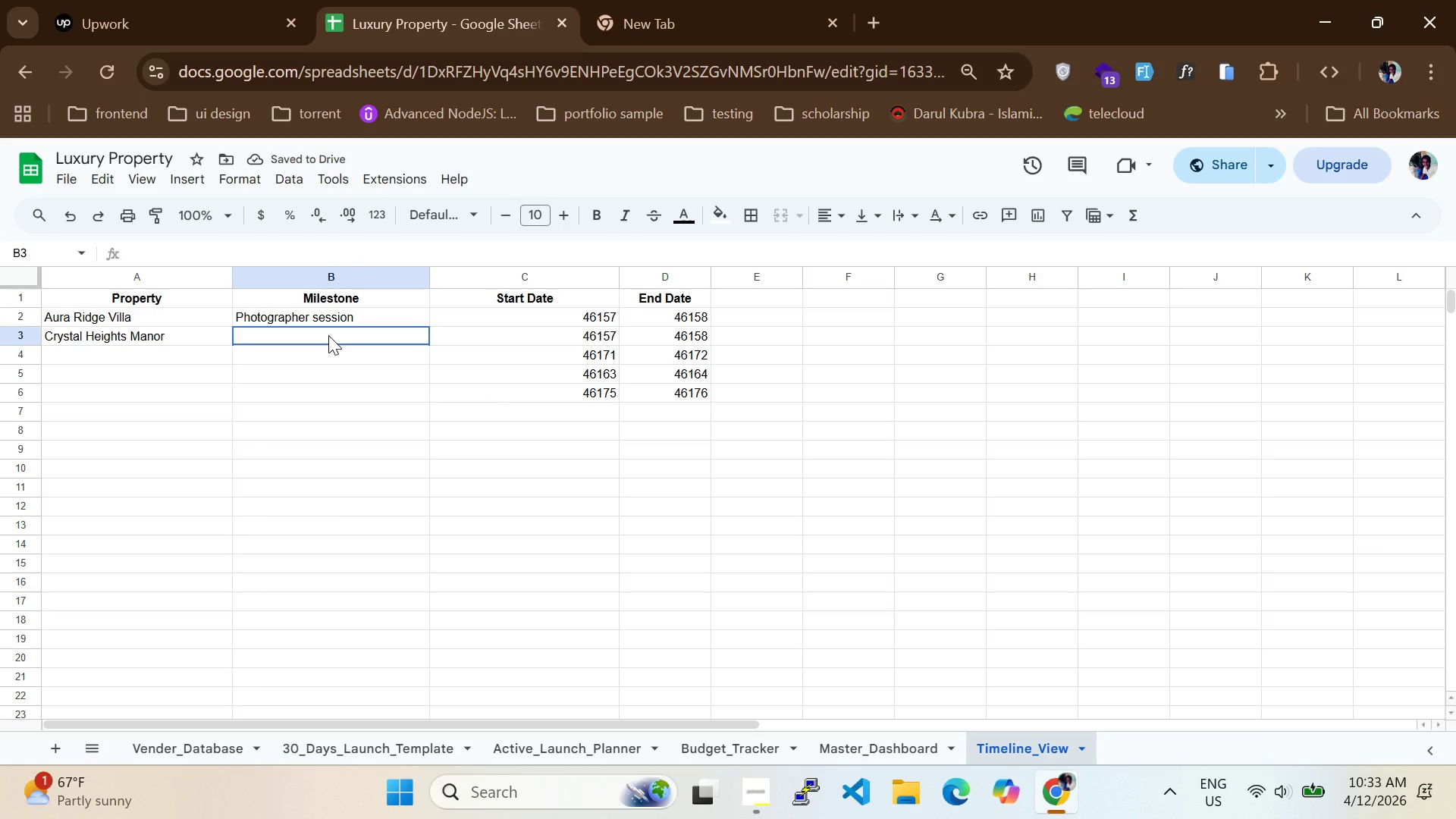 
type(ph)
key(Tab)
 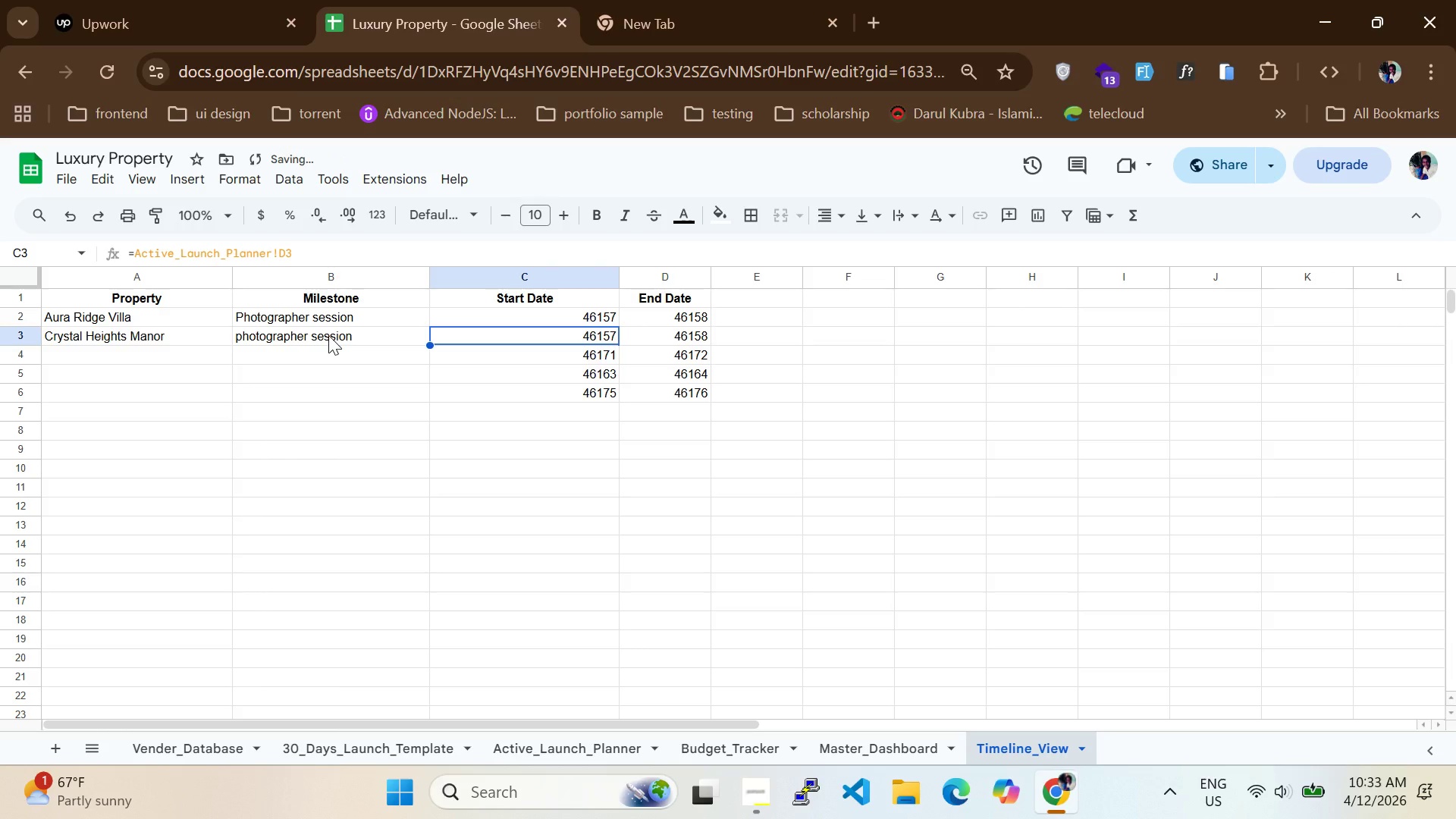 
left_click([328, 335])
 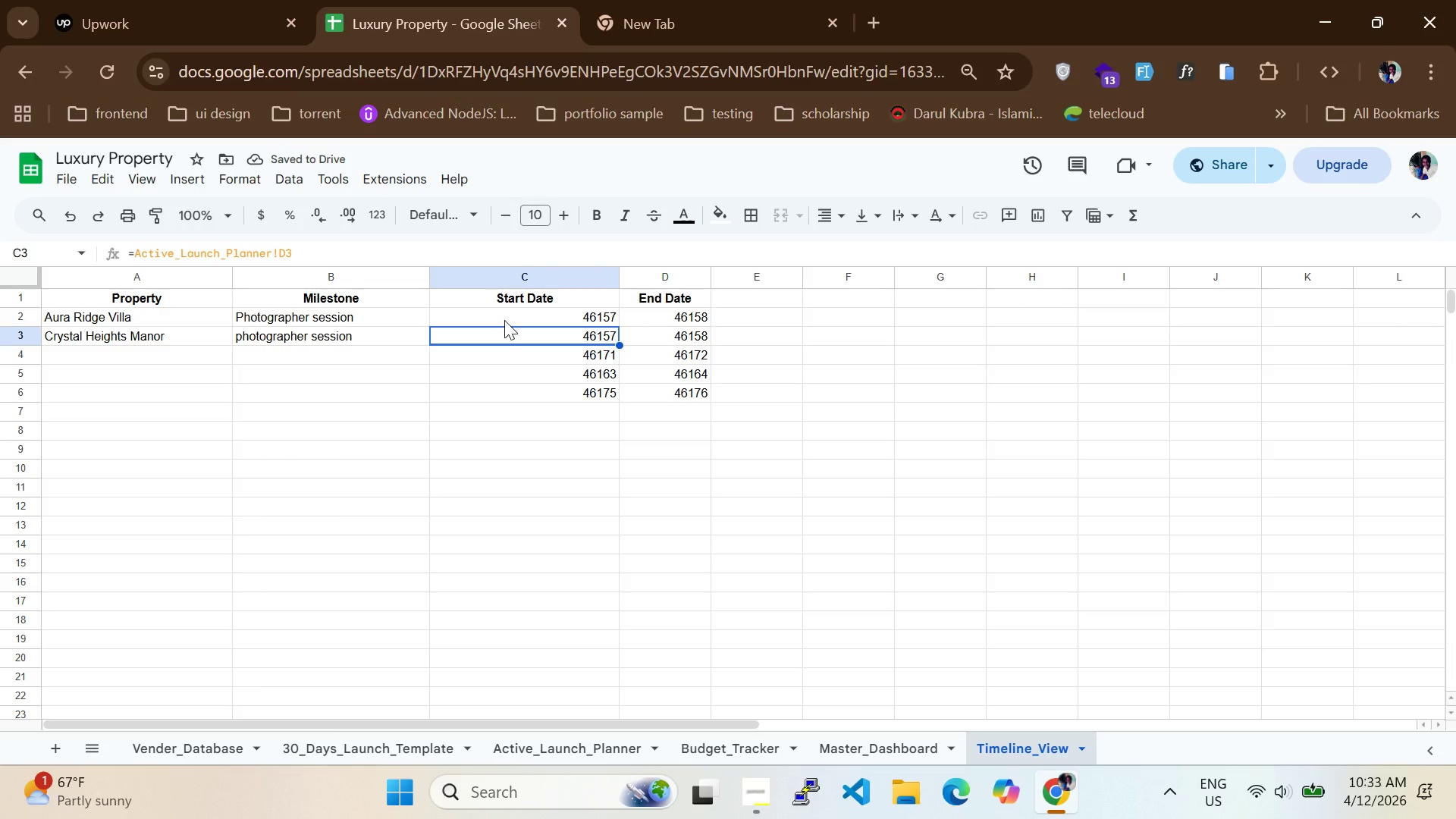 
left_click([504, 320])
 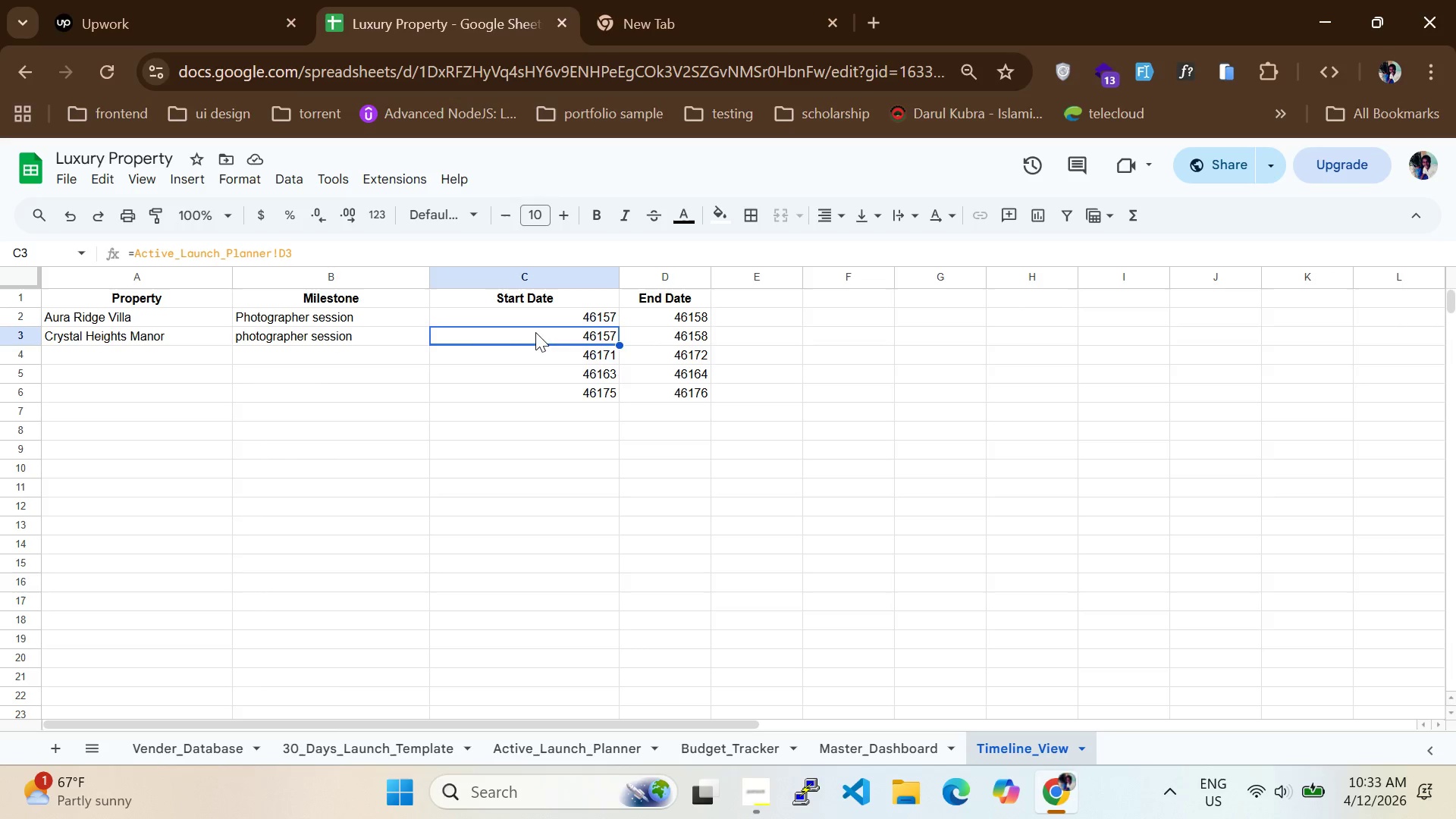 
left_click([519, 356])
 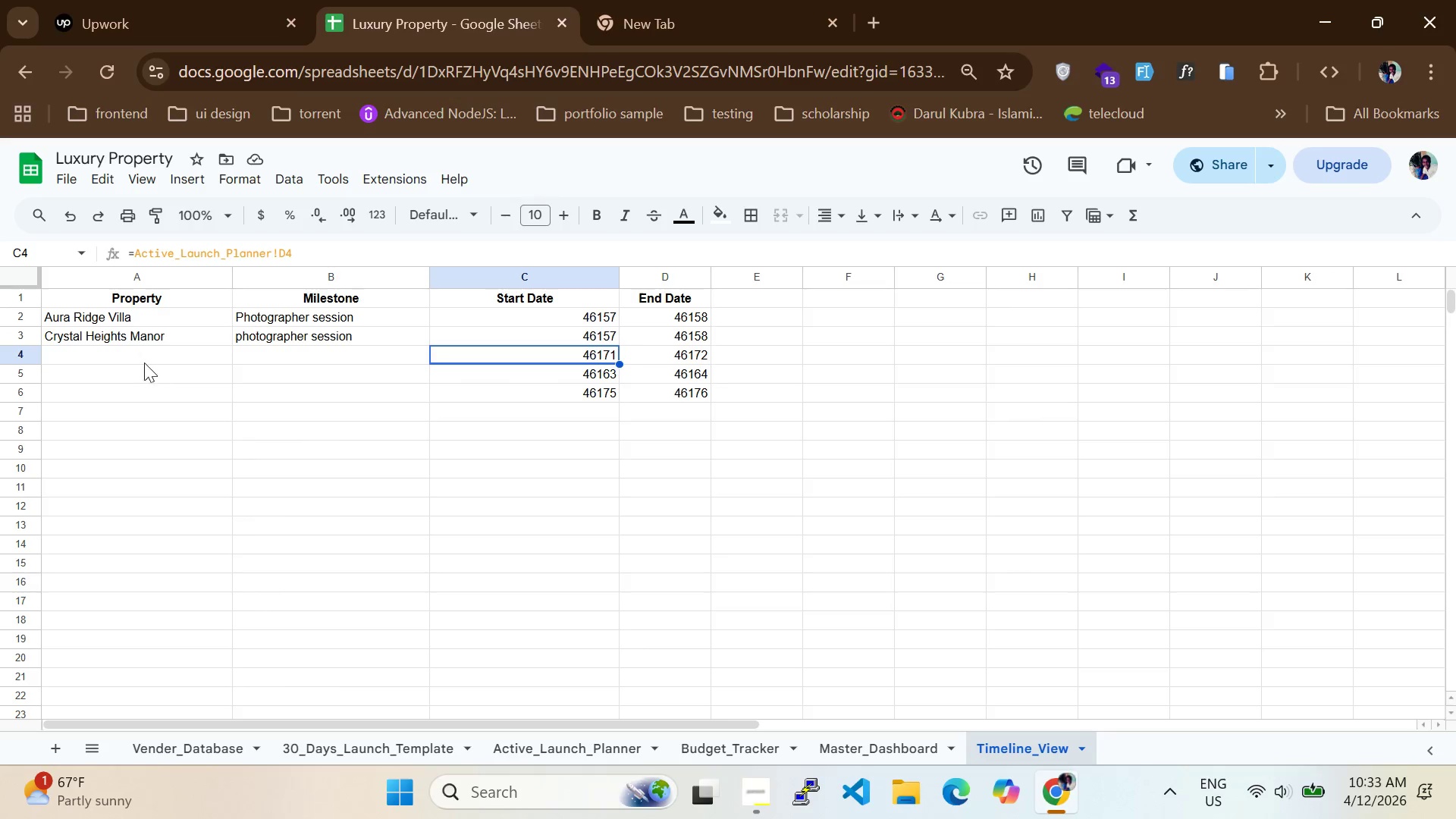 
left_click([142, 362])
 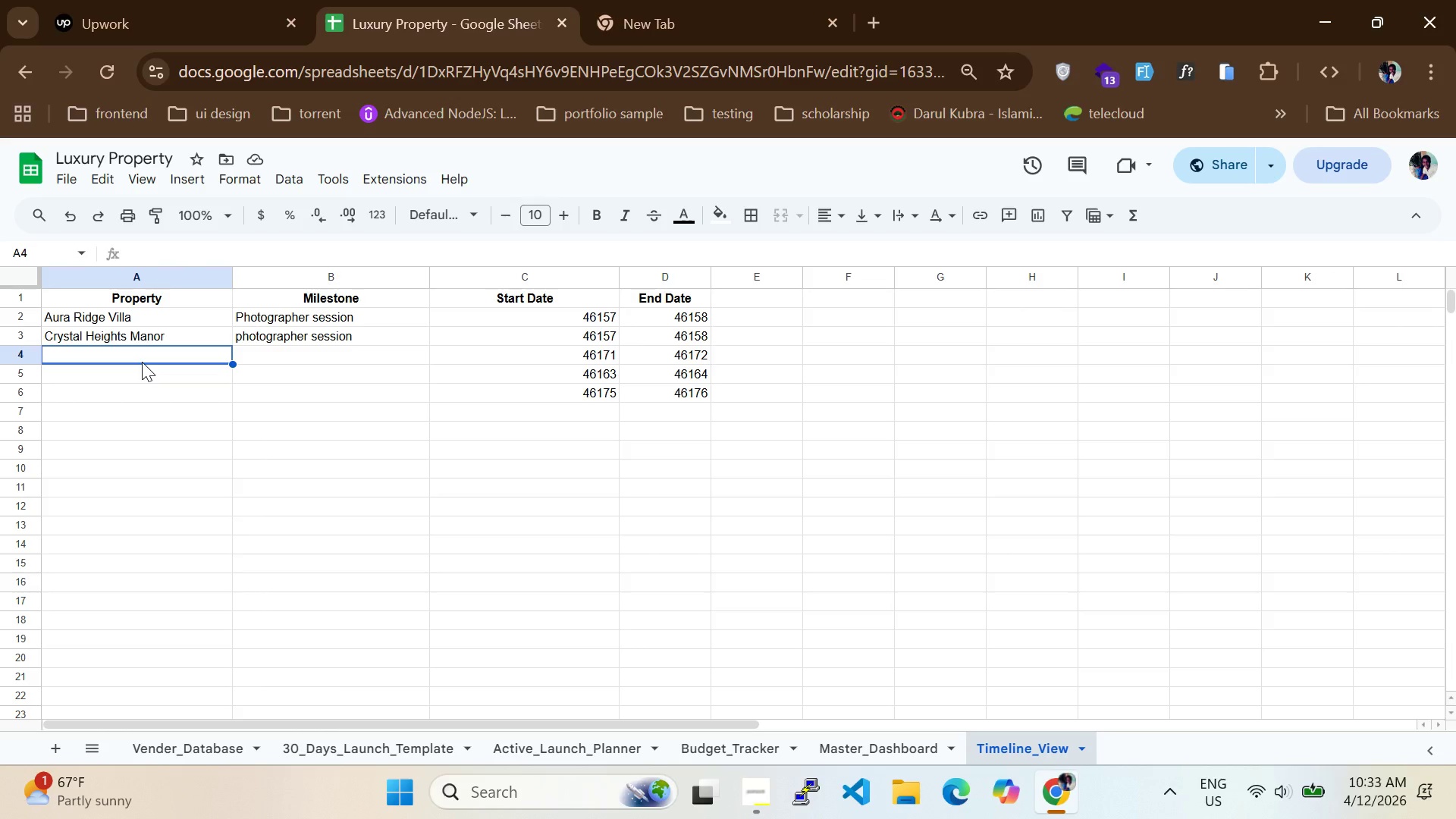 
type(e)
key(Backspace)
type(EM)
key(Backspace)
type(merald Coast Estate)
 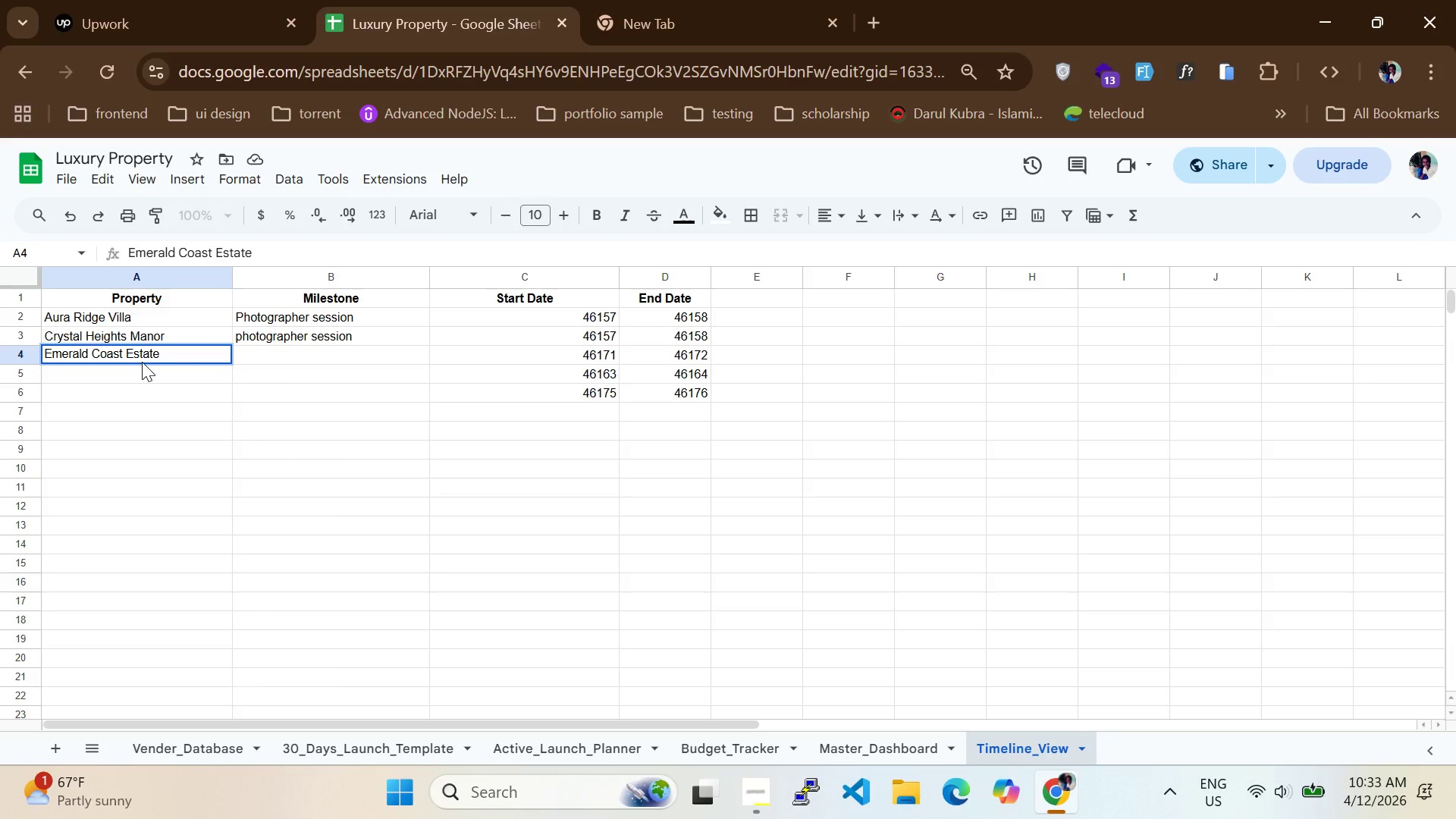 
key(Enter)
 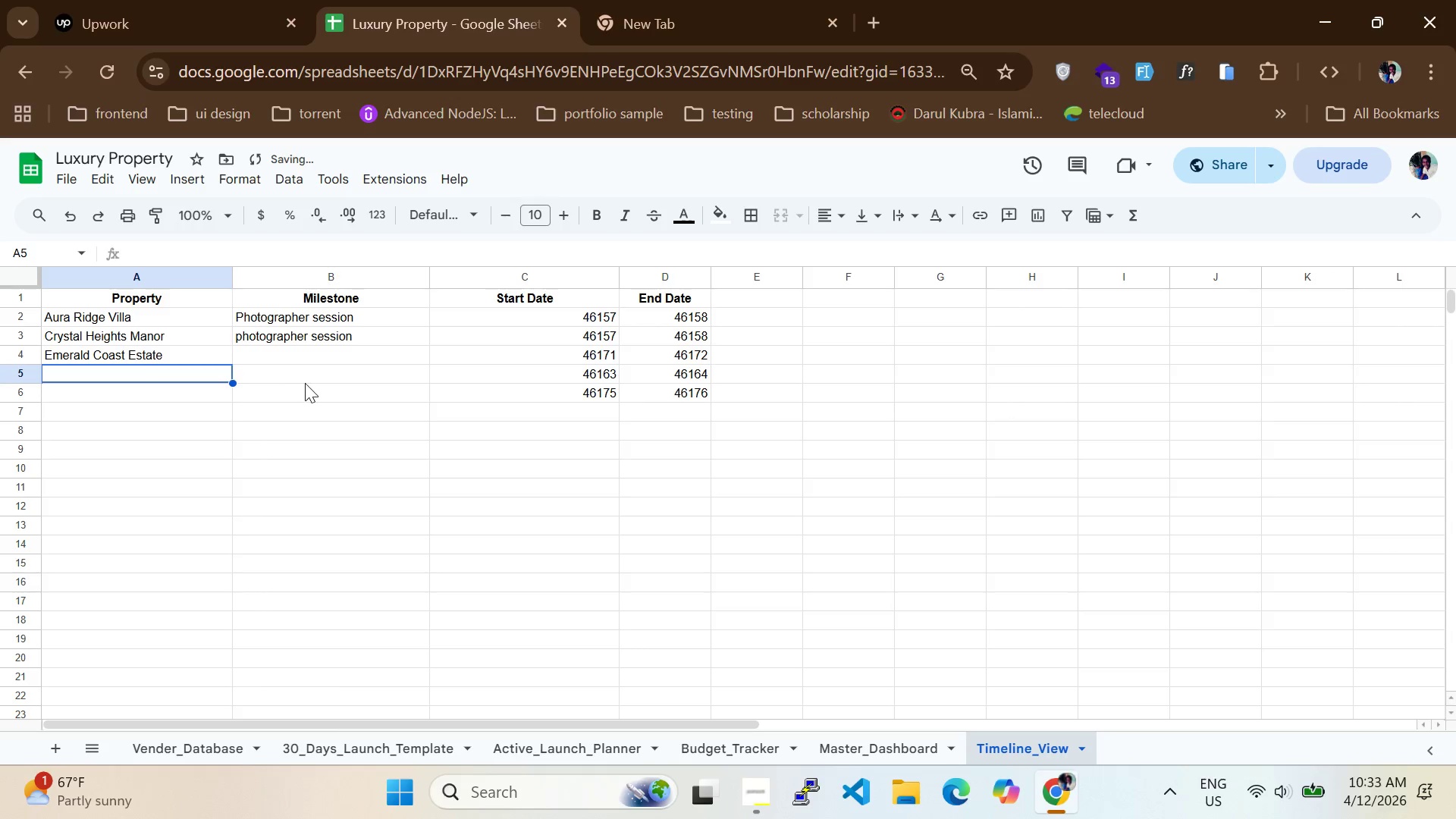 
left_click([313, 353])
 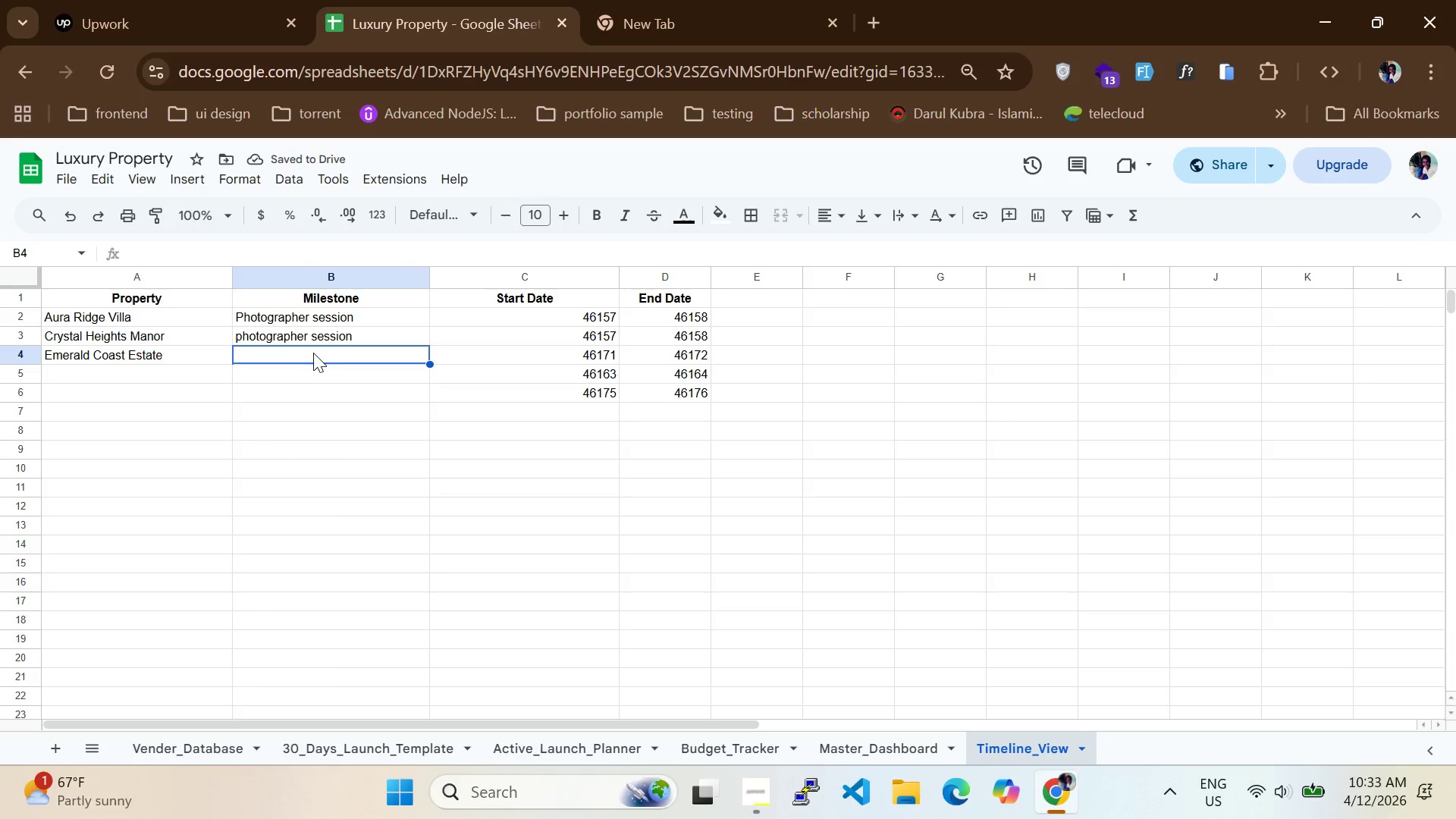 
double_click([313, 353])
 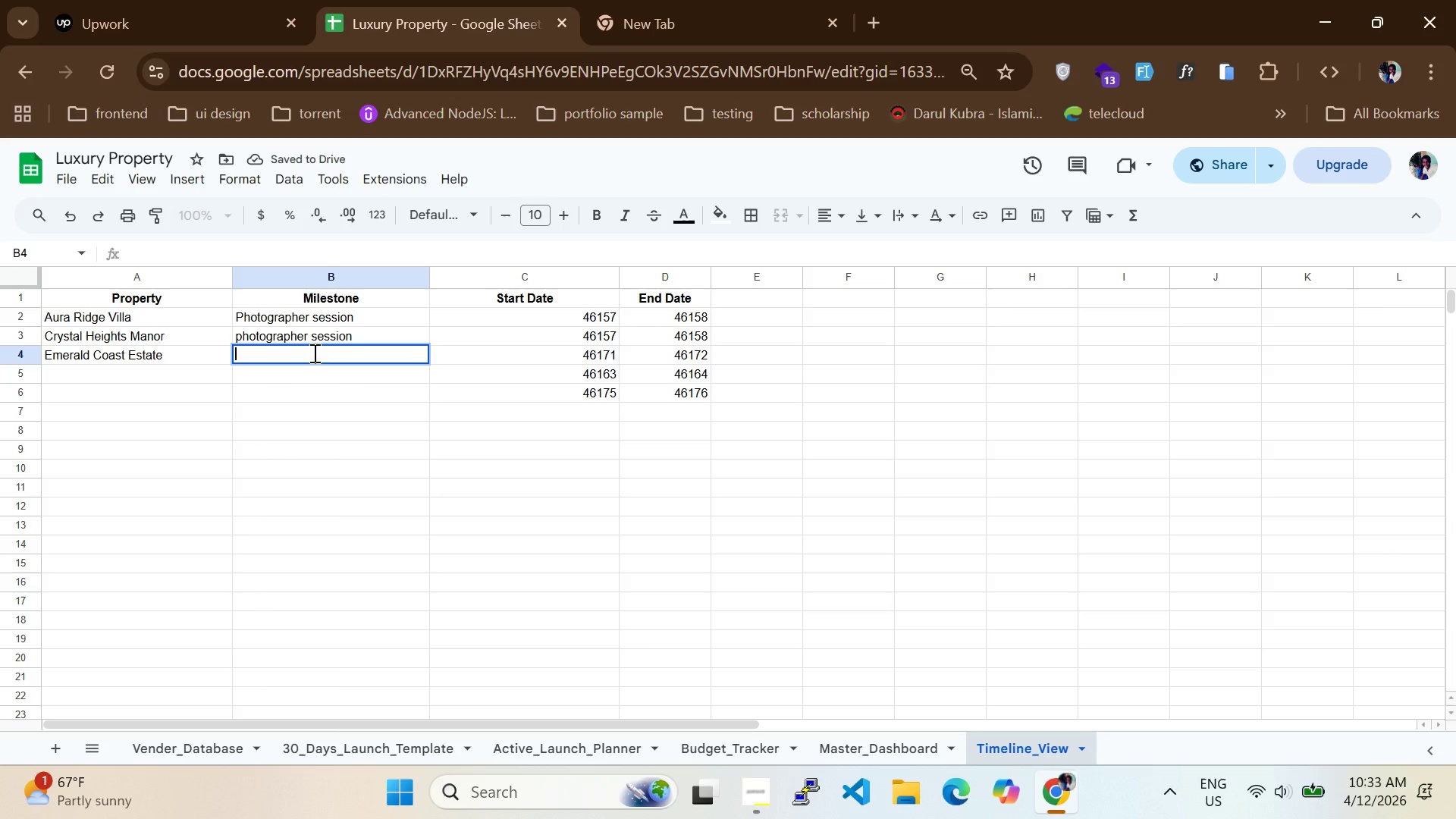 
type(Lightng Setuo)
key(Backspace)
type(p)
 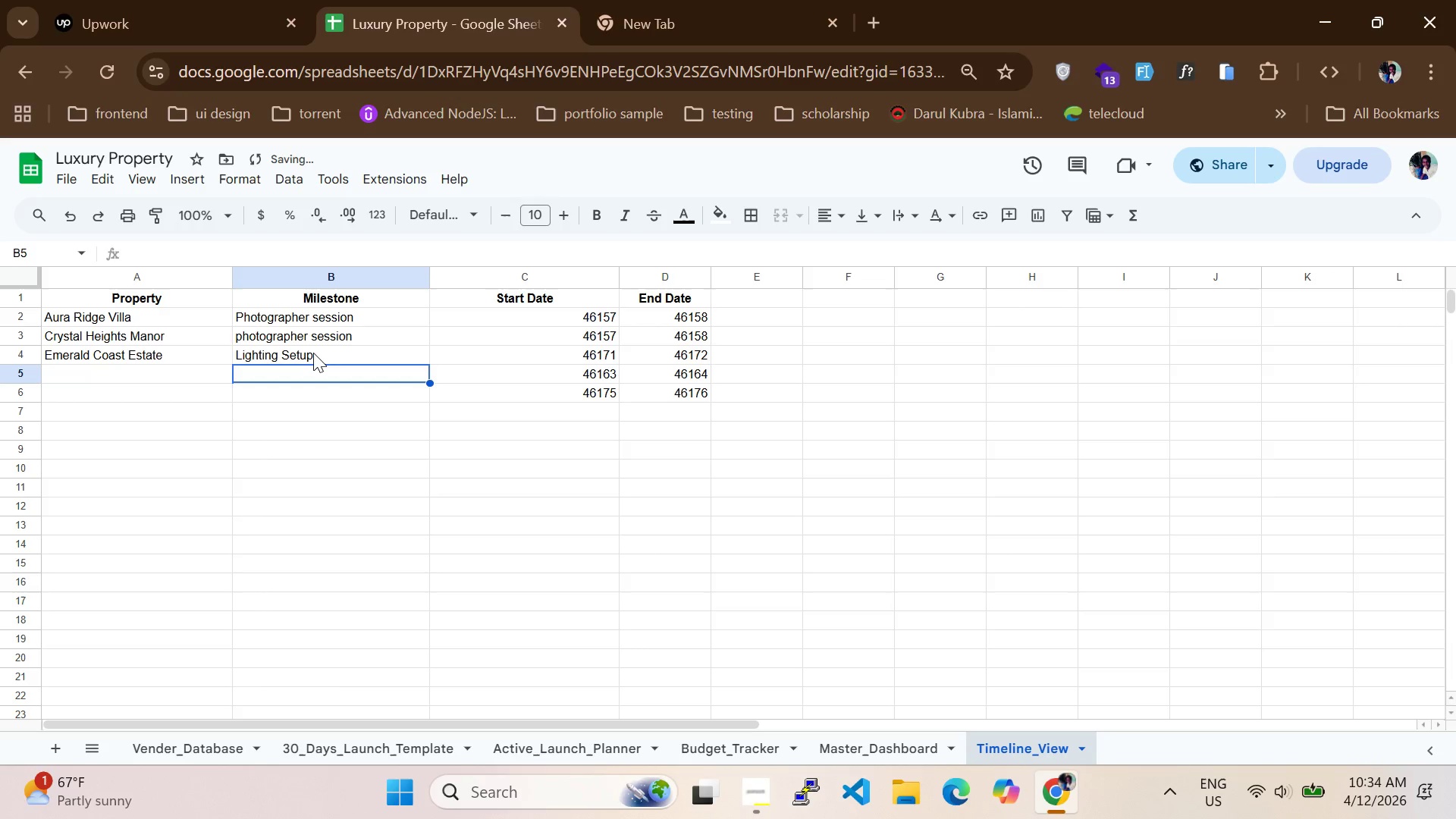 
key(Enter)
 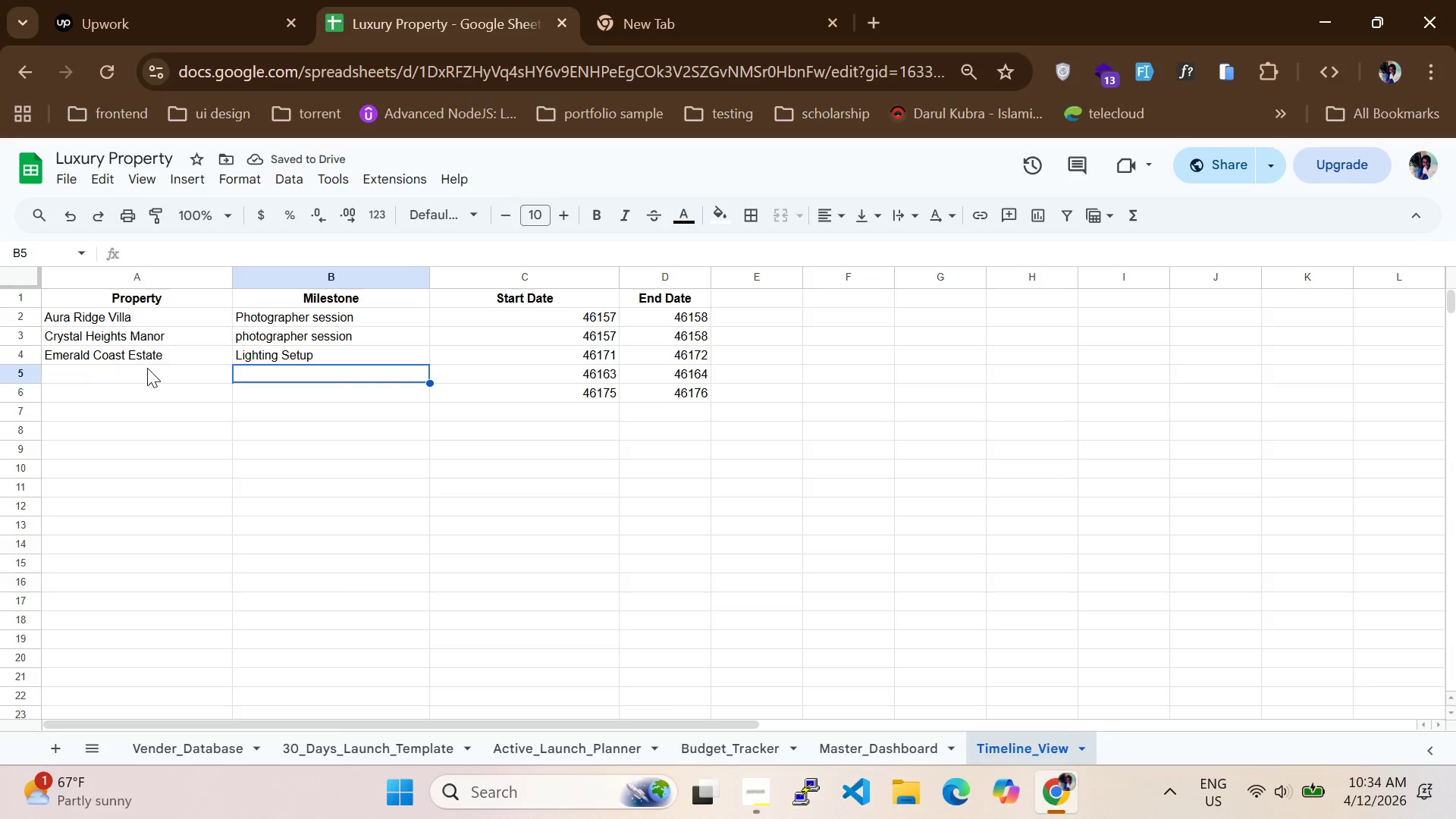 
left_click([147, 377])
 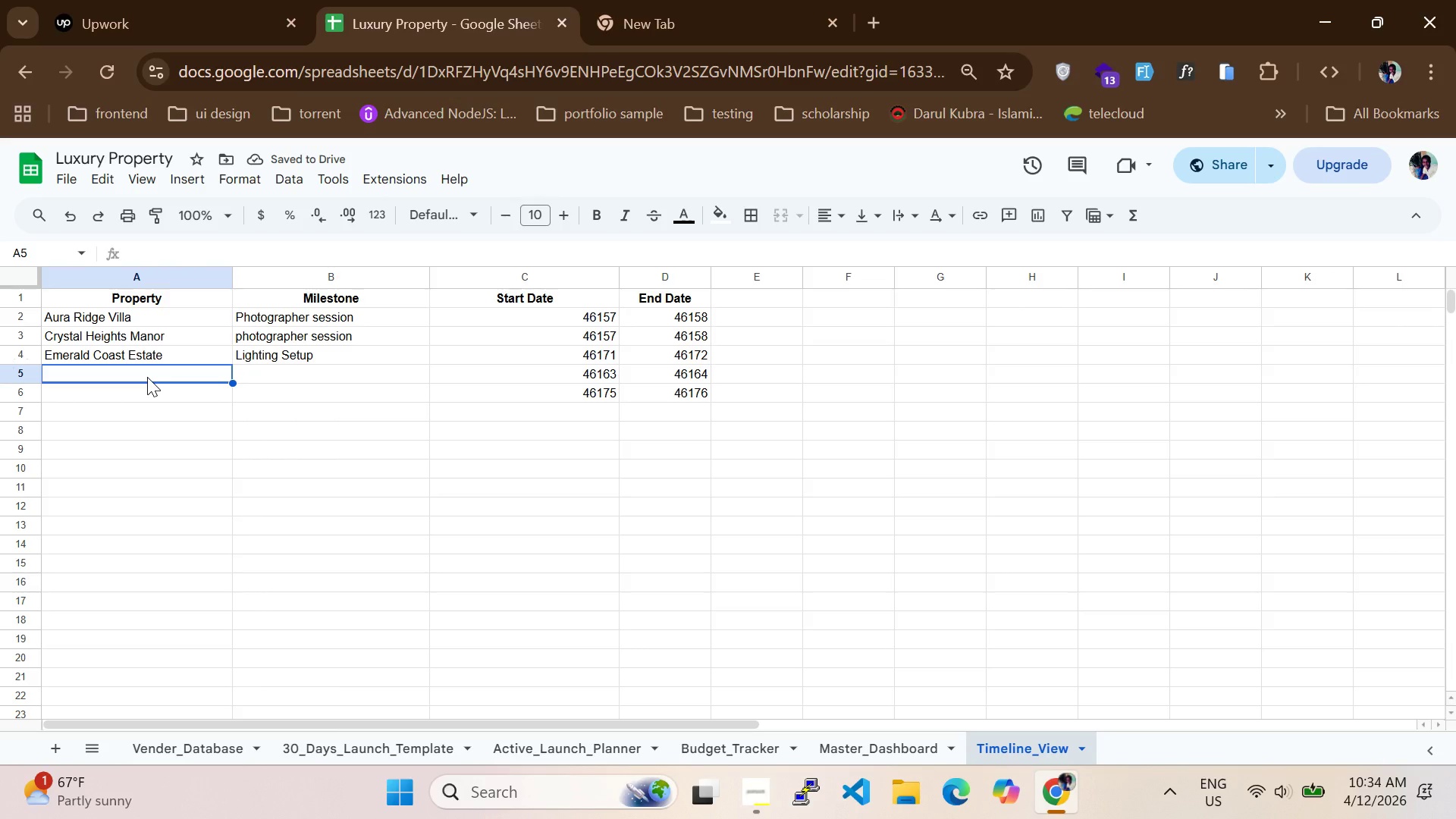 
type(Golden Horizon House)
 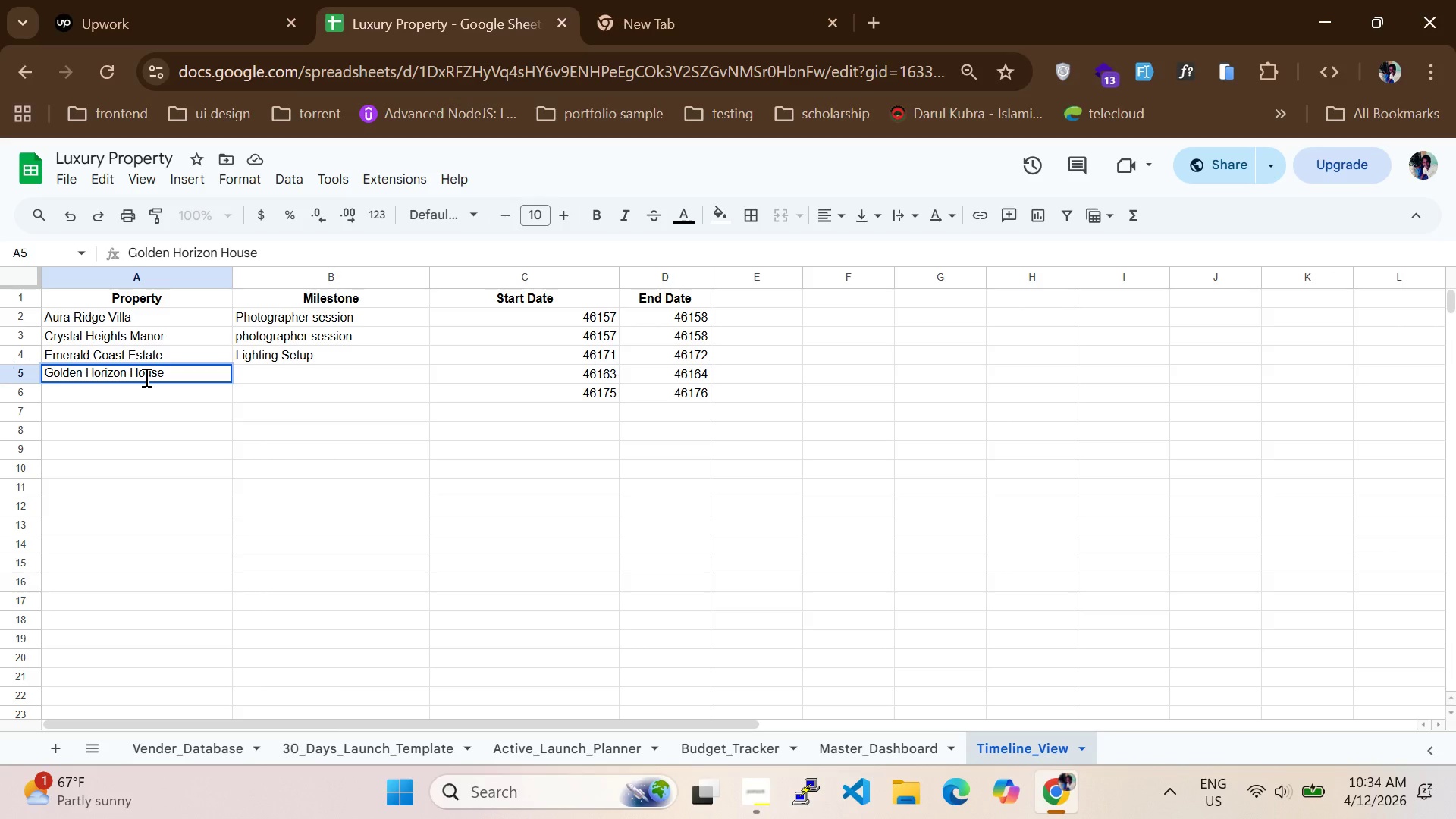 
key(Enter)
 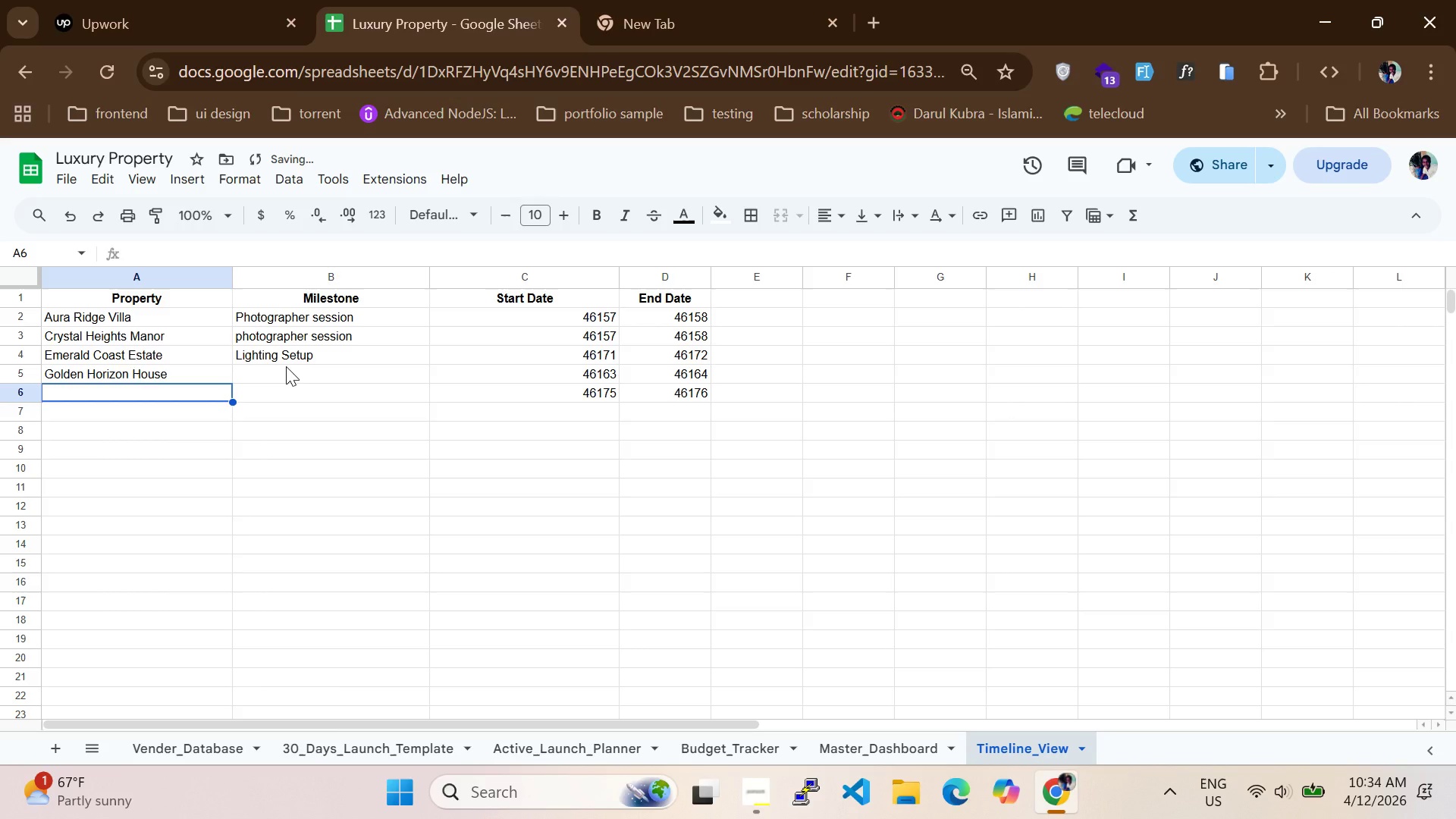 
left_click([286, 366])
 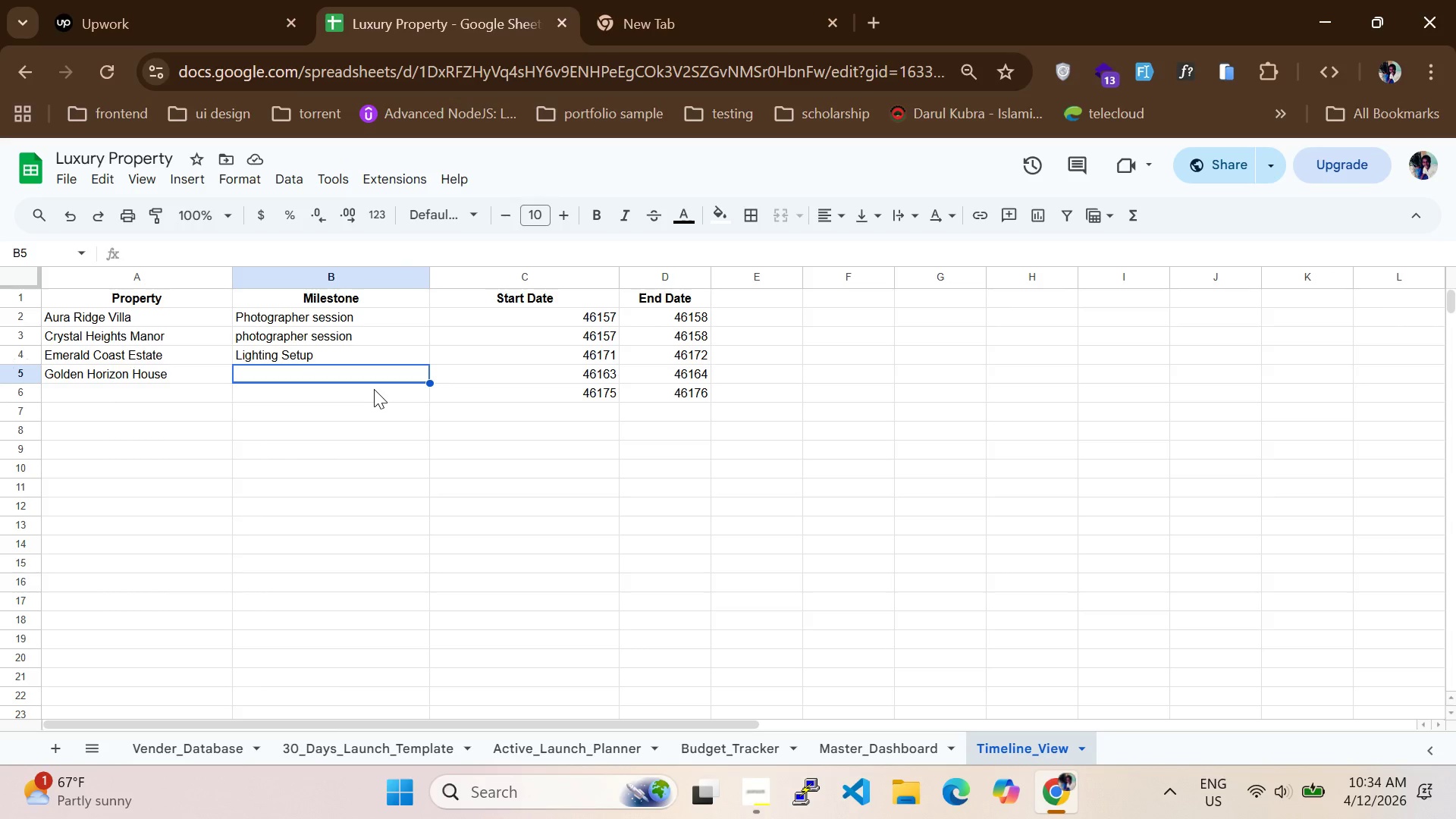 
type(Photo)
 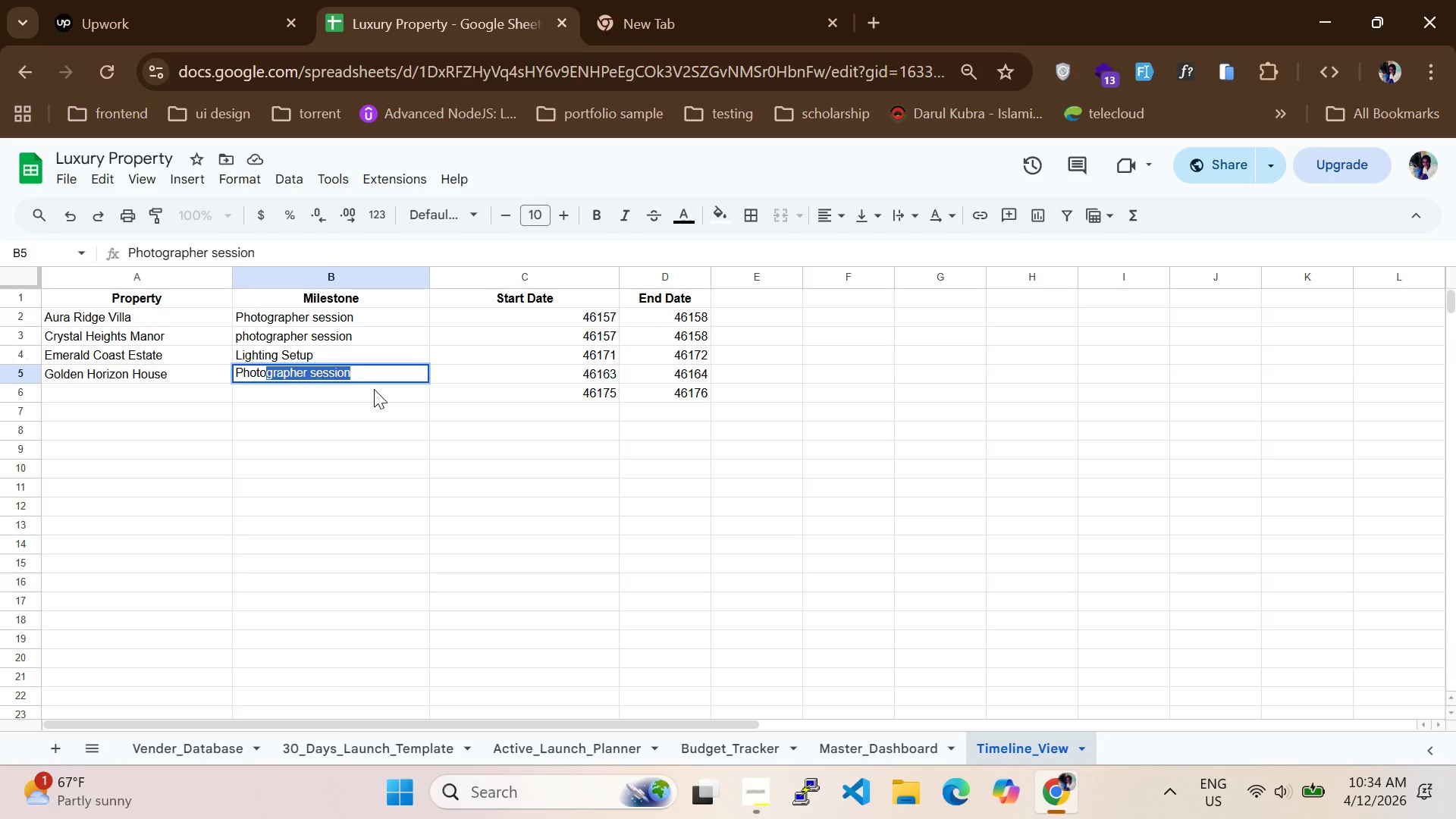 
type(graphy Session)
 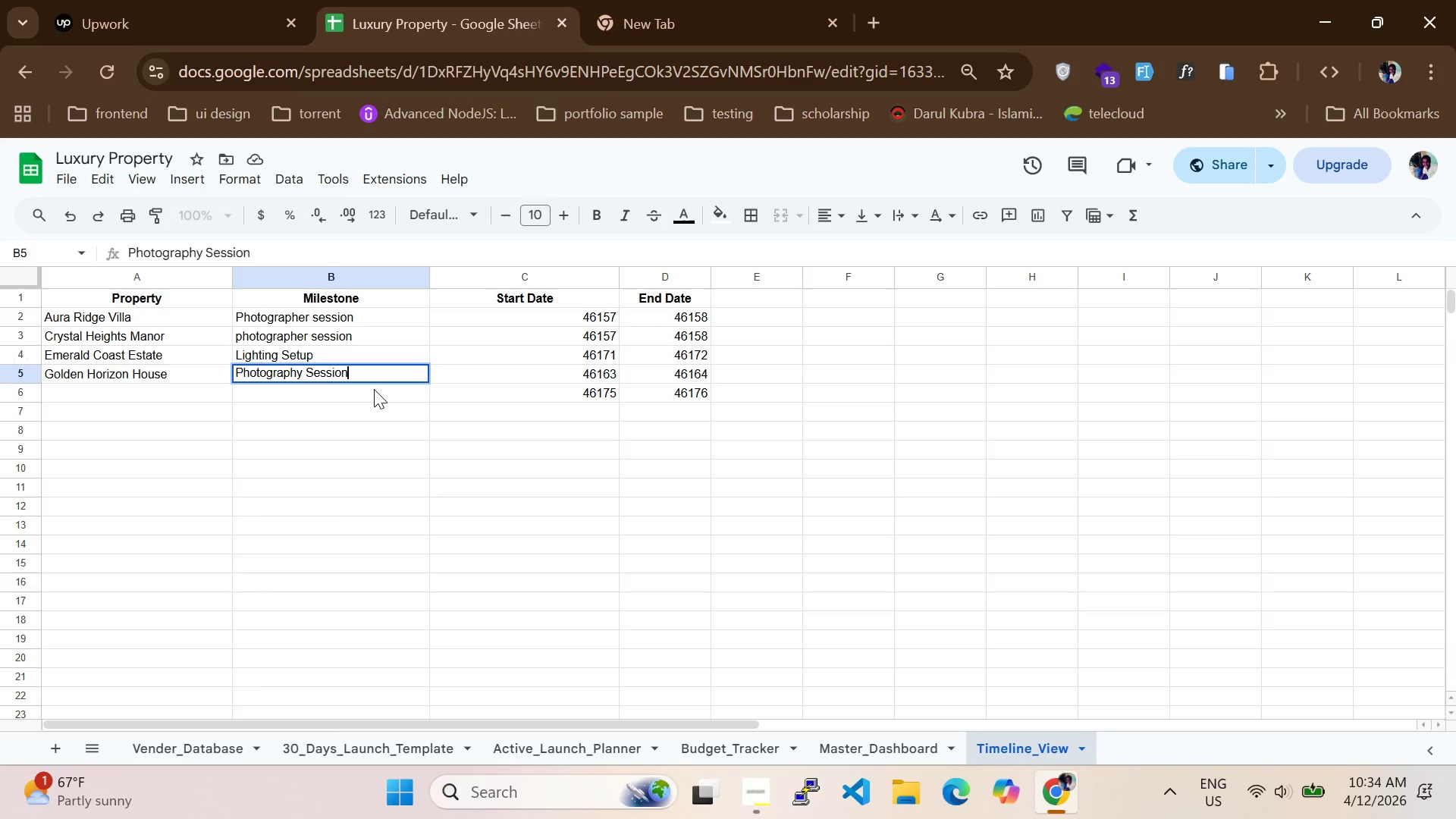 
key(Enter)
 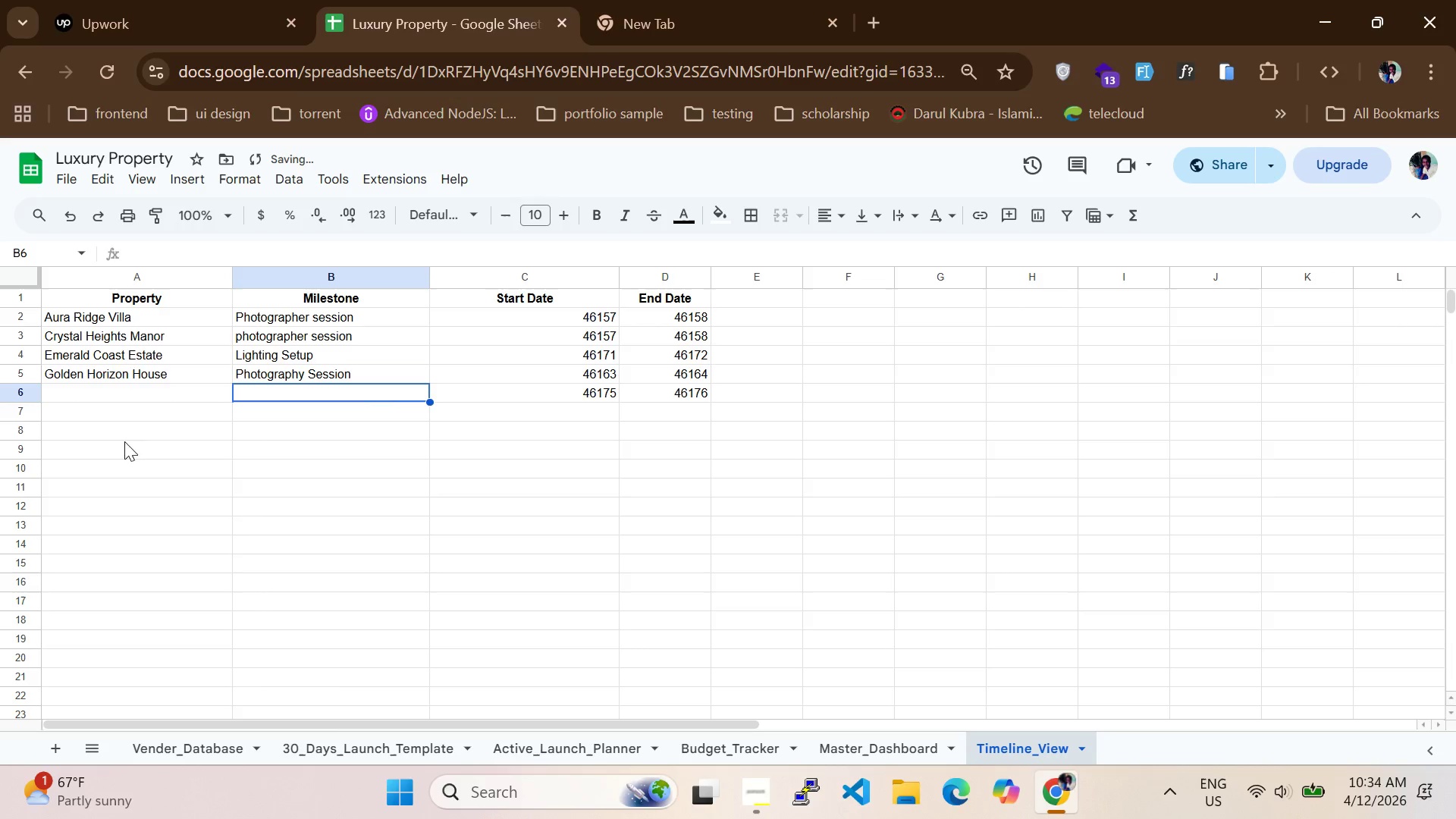 
left_click([121, 391])
 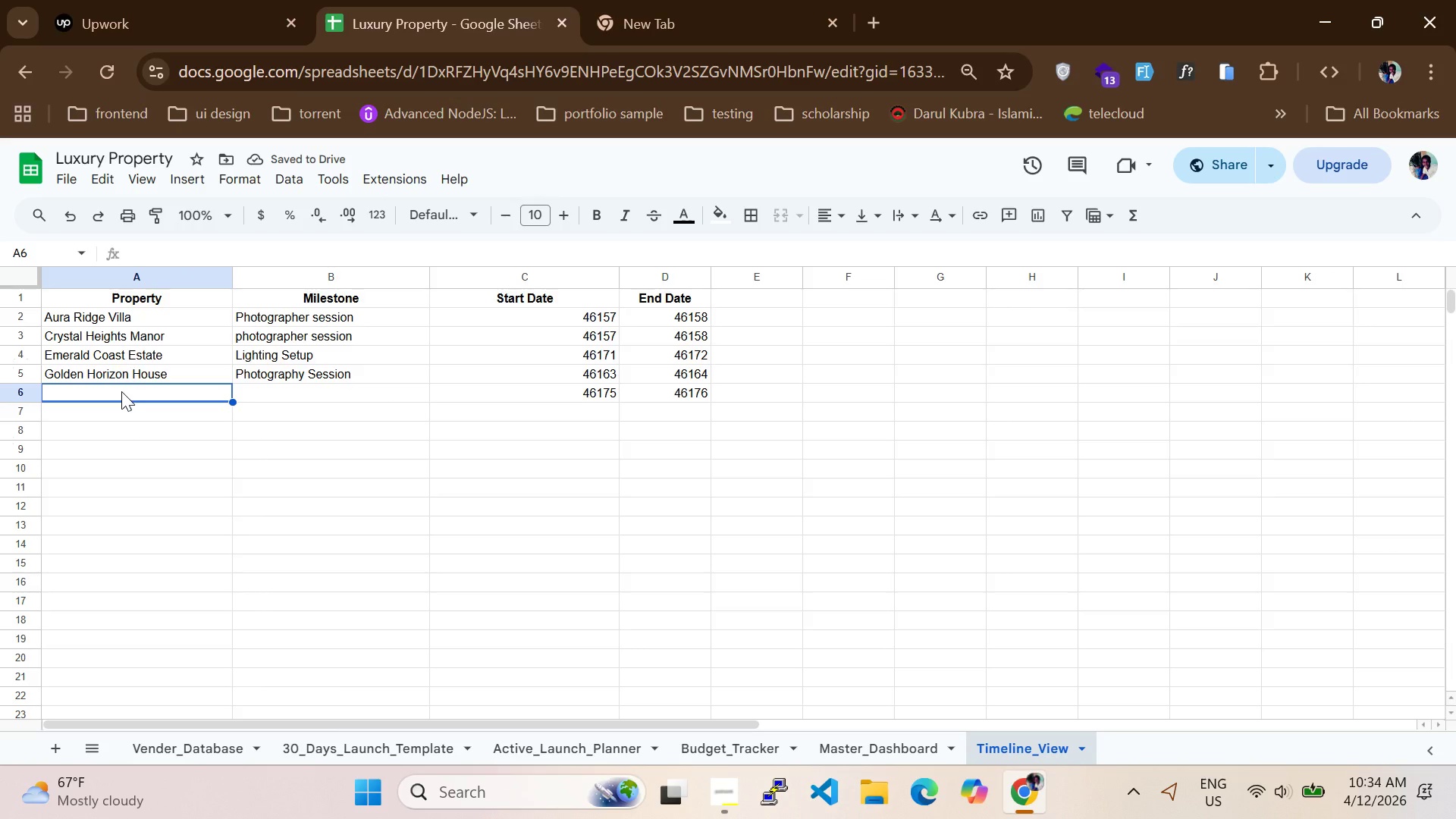 
type(Silver Oak Residence)
 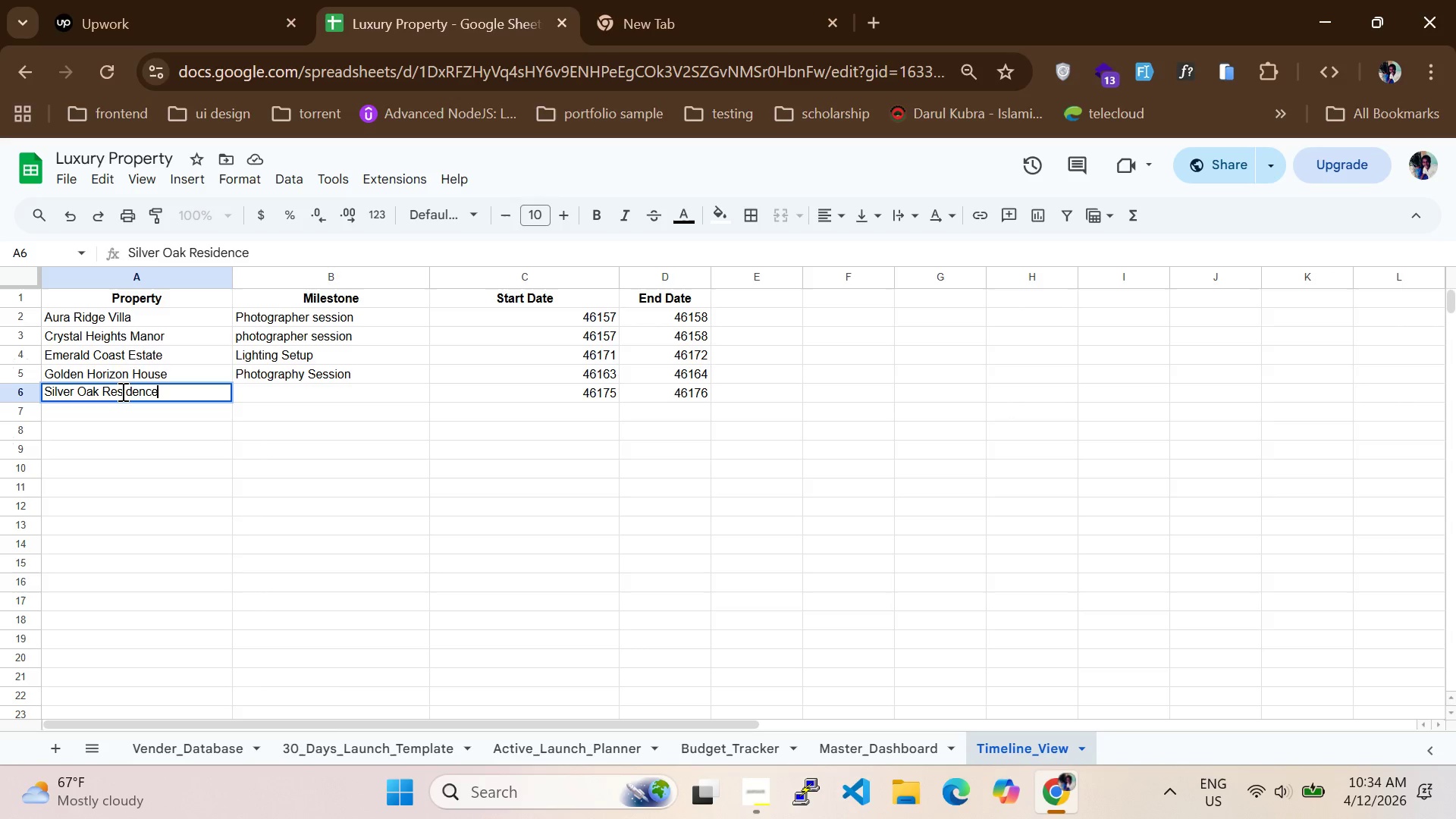 
key(Enter)
 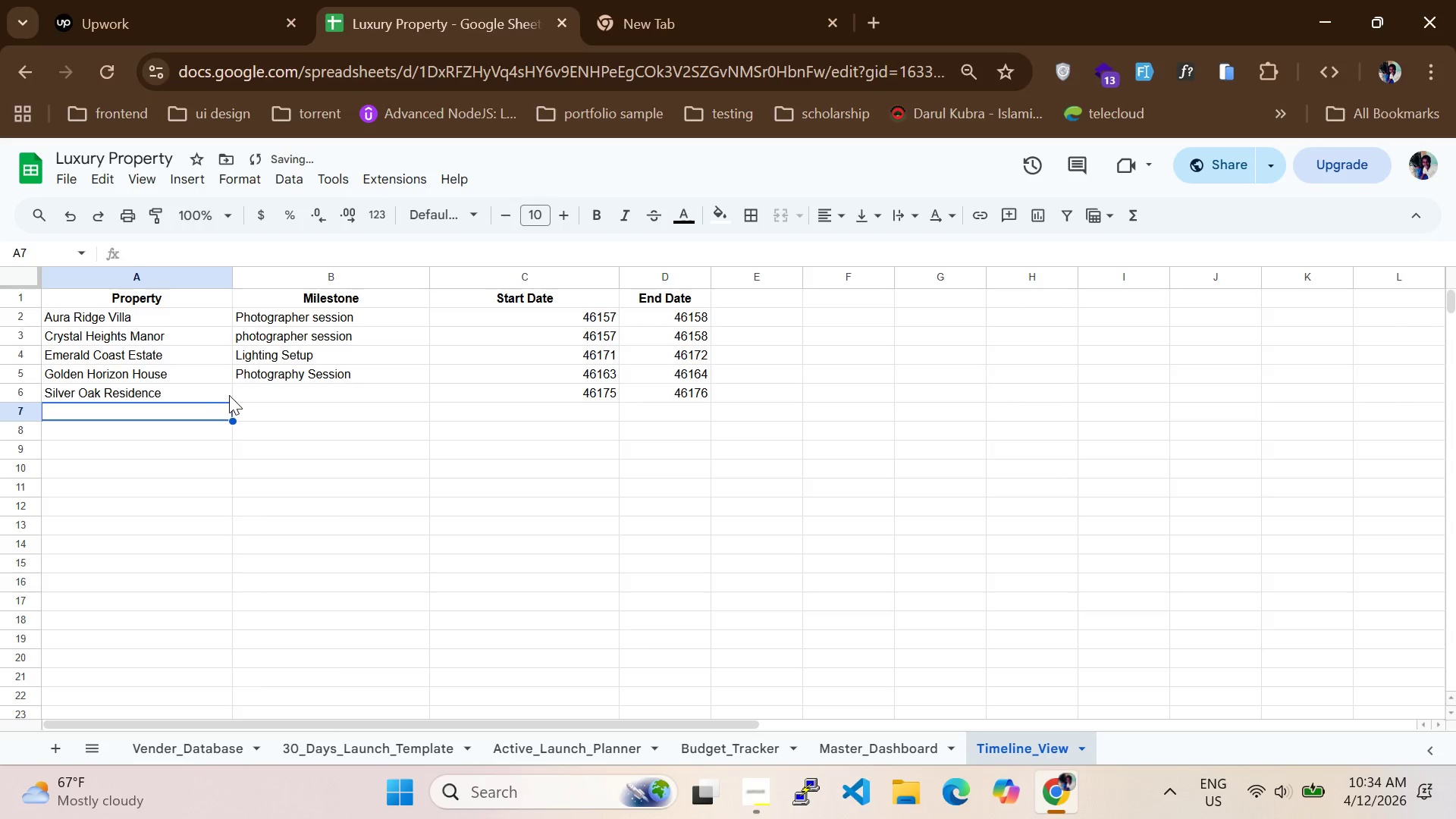 
left_click([271, 395])
 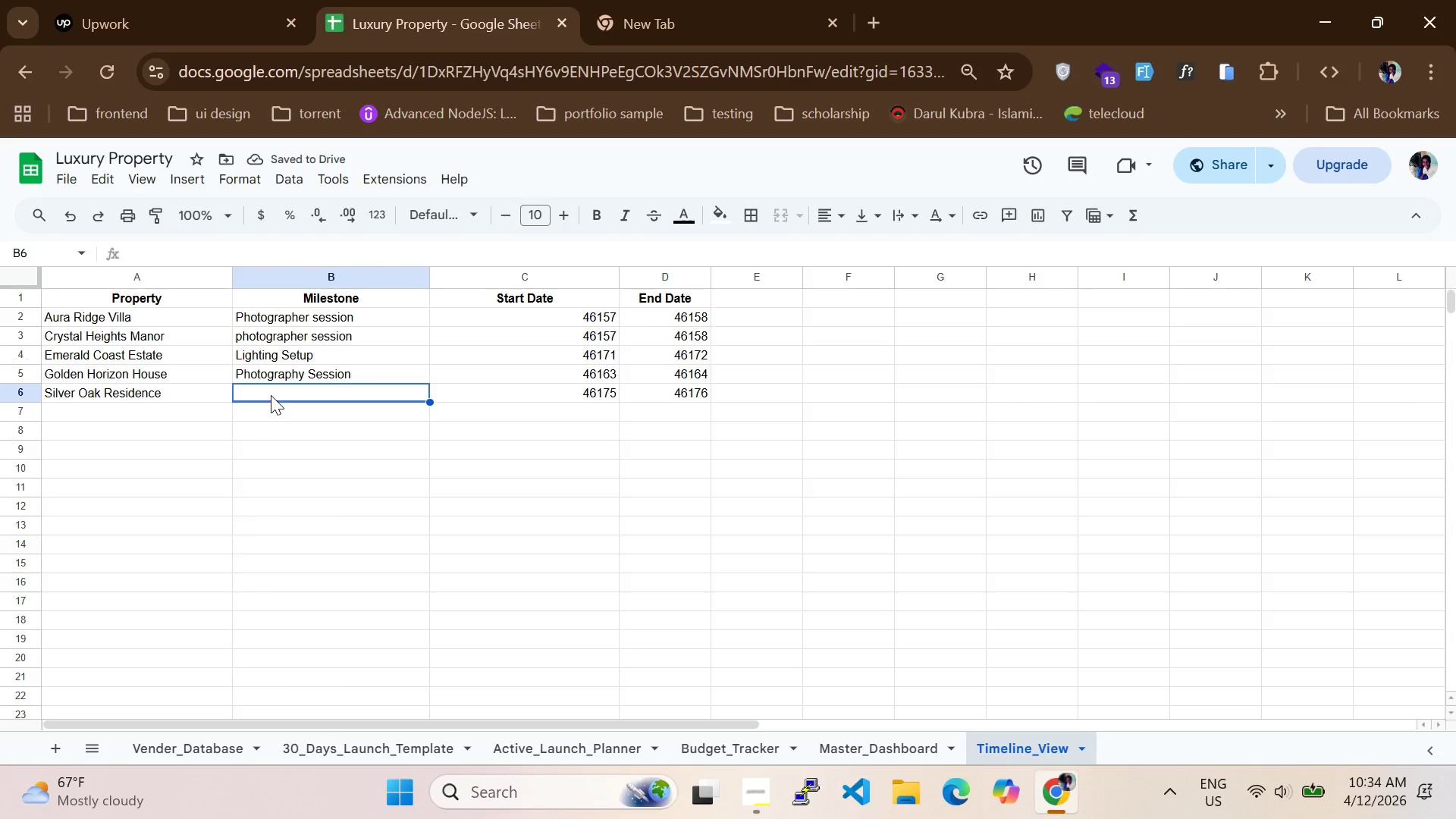 
type(iitial Stagng Install)
 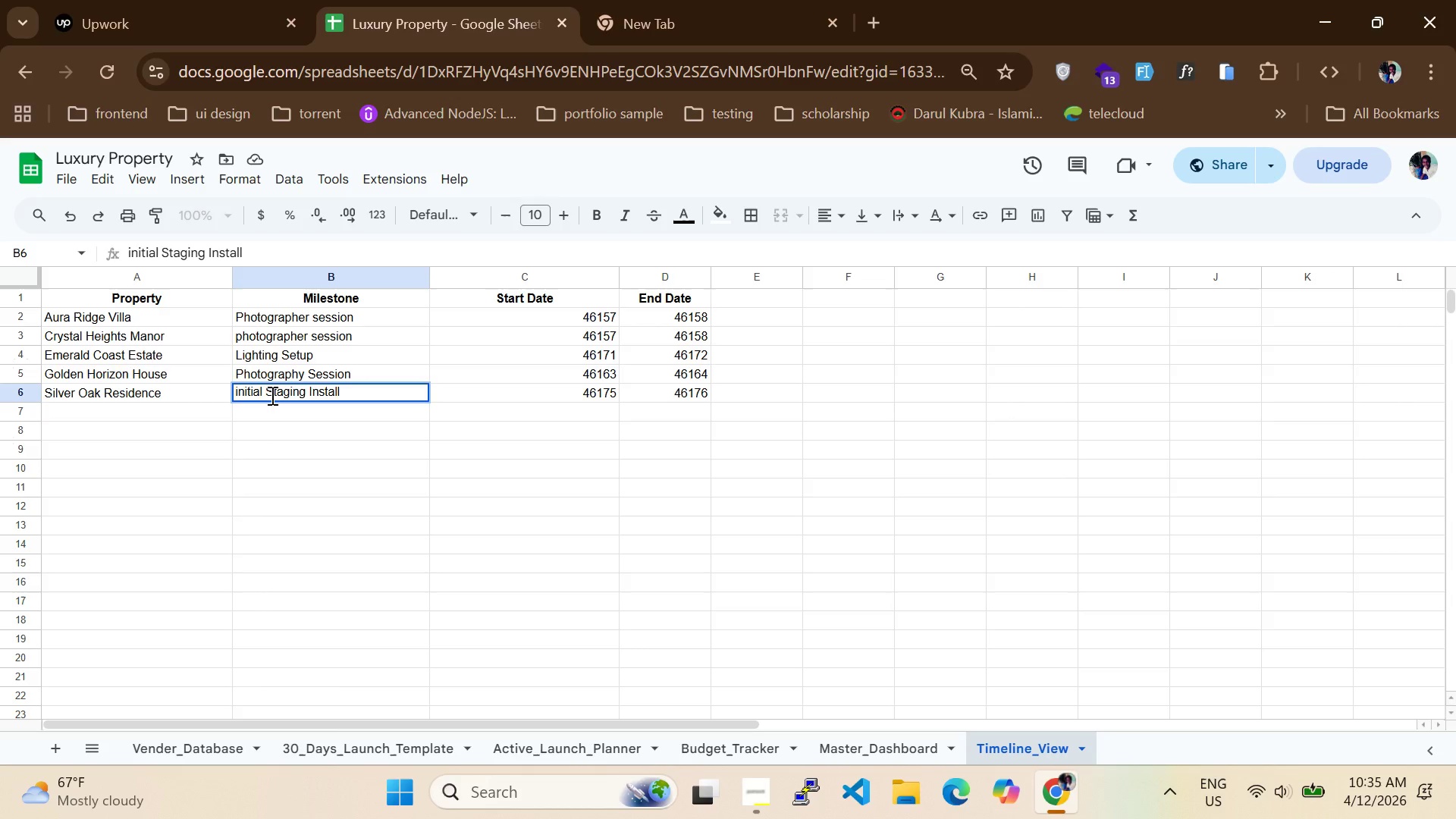 
key(Enter)
 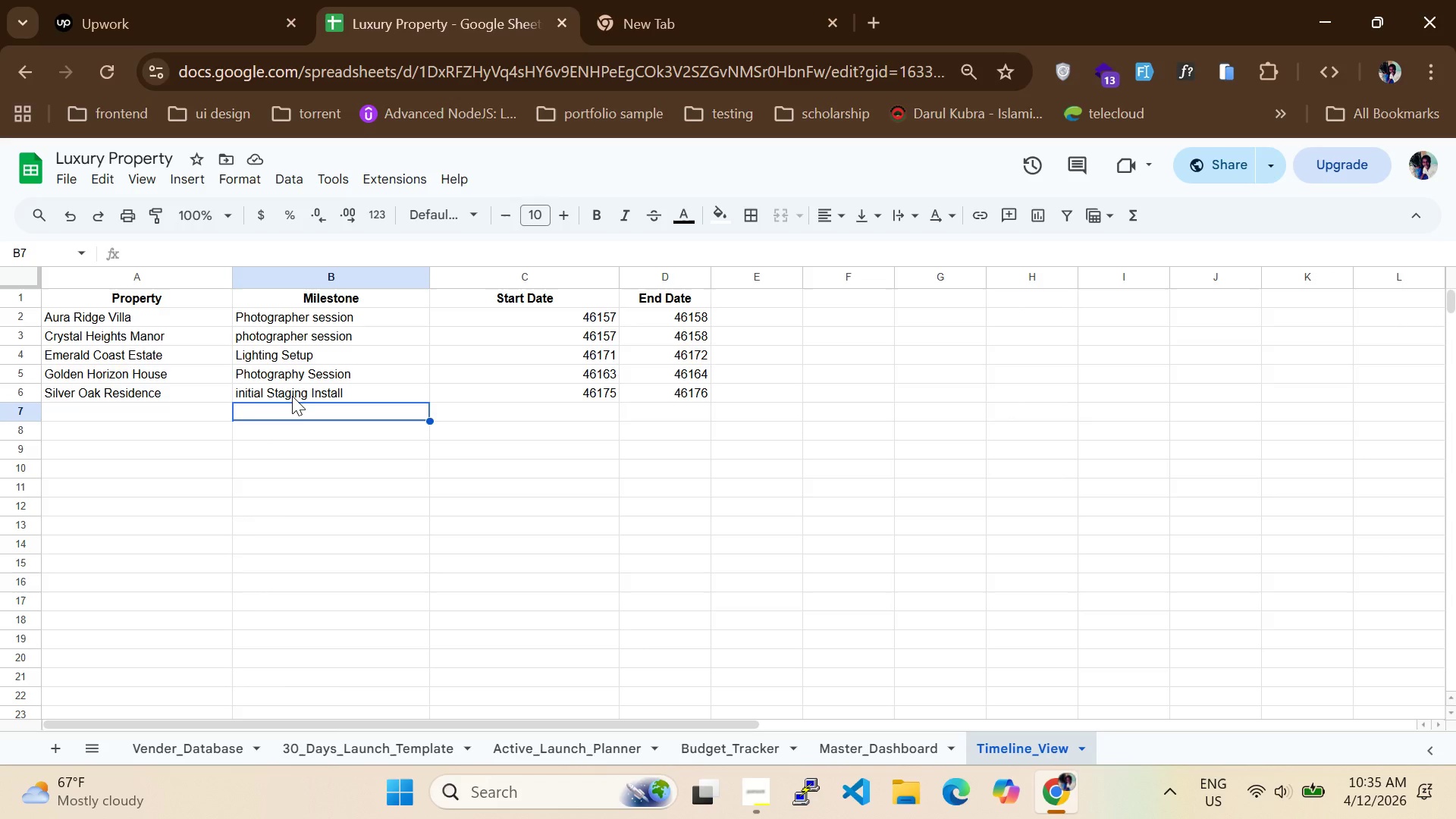 
wait(14.34)
 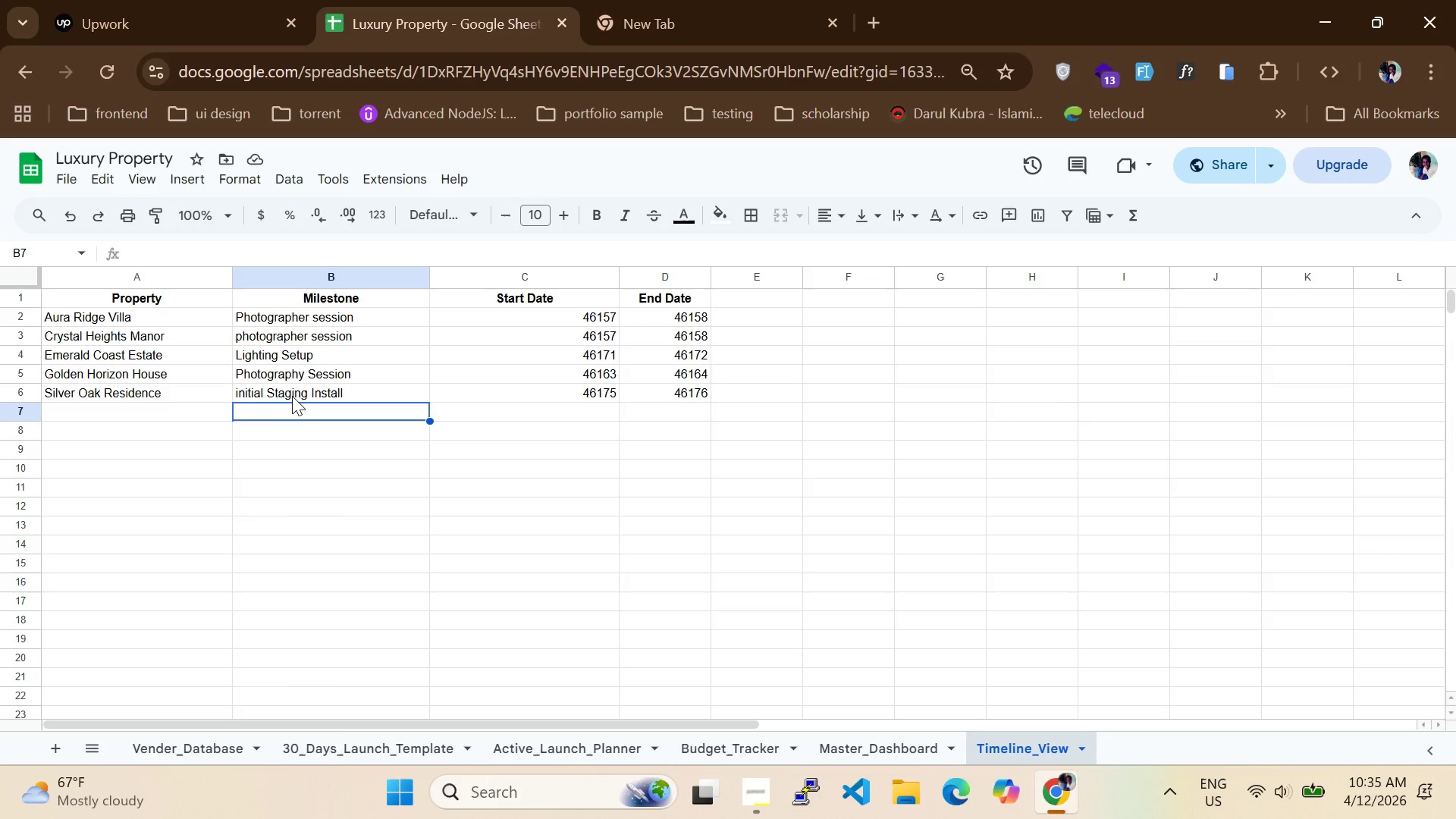 
left_click_drag(start_coordinate=[699, 394], to_coordinate=[85, 319])
 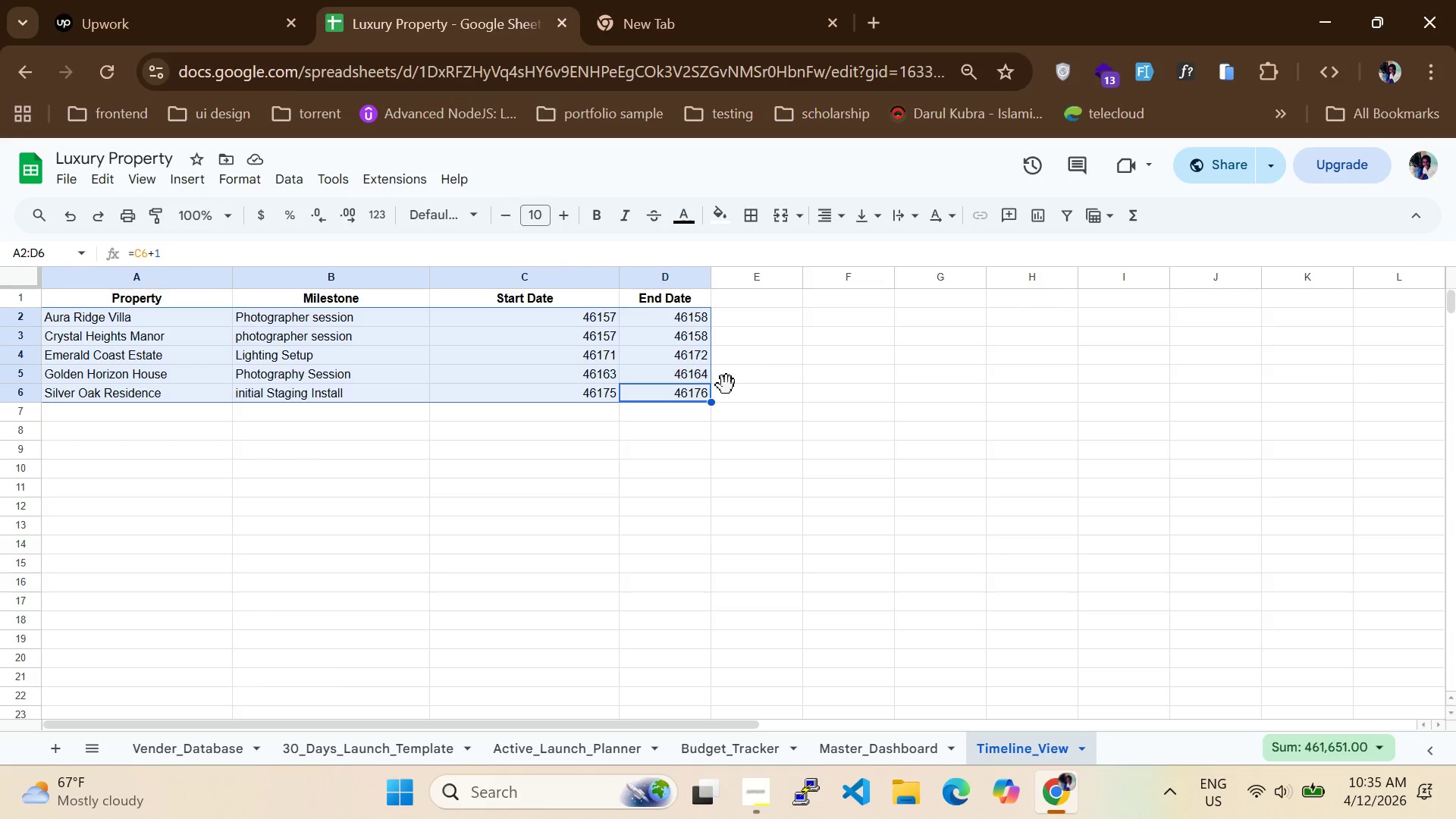 
left_click([775, 397])
 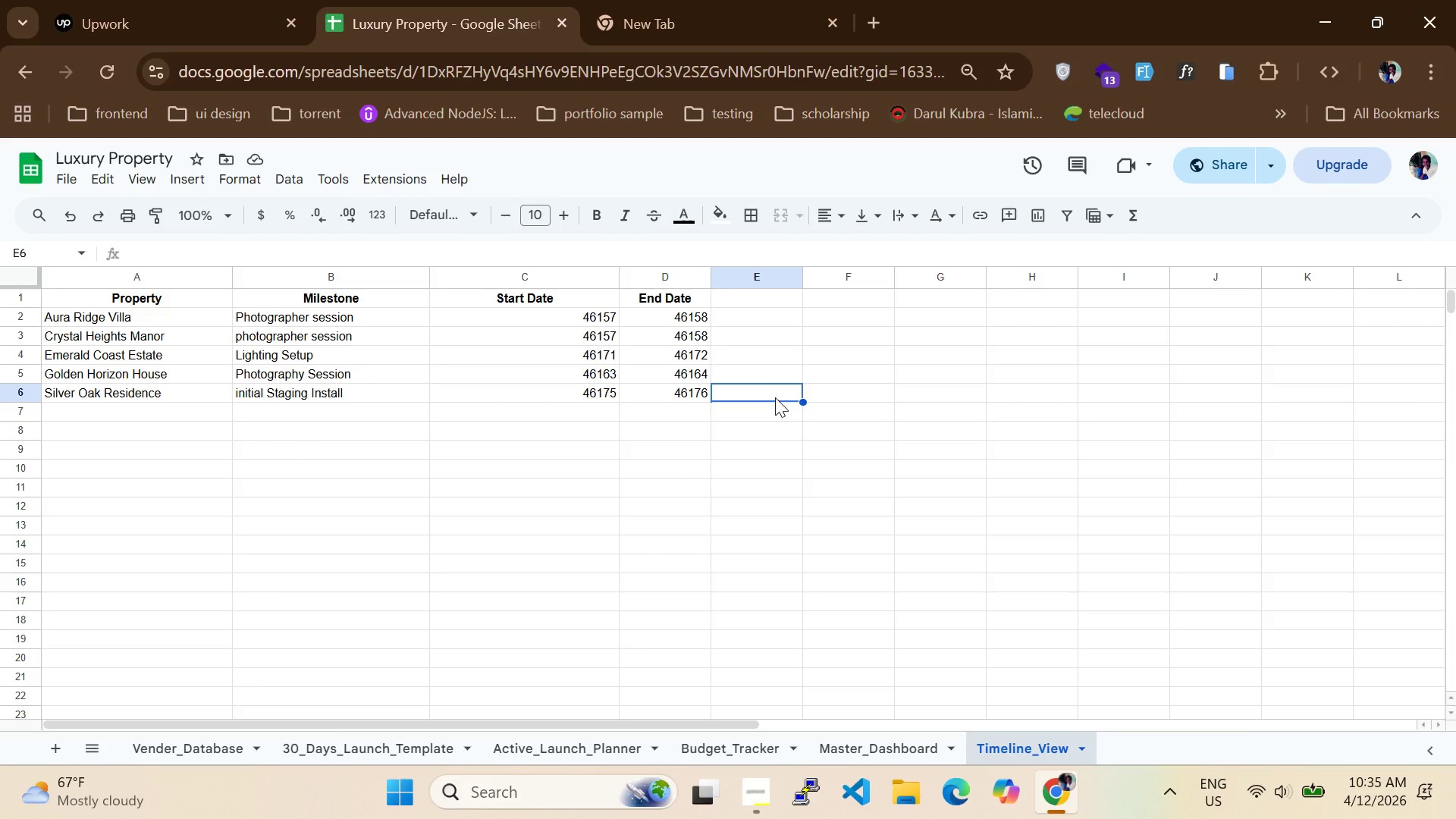 
wait(11.38)
 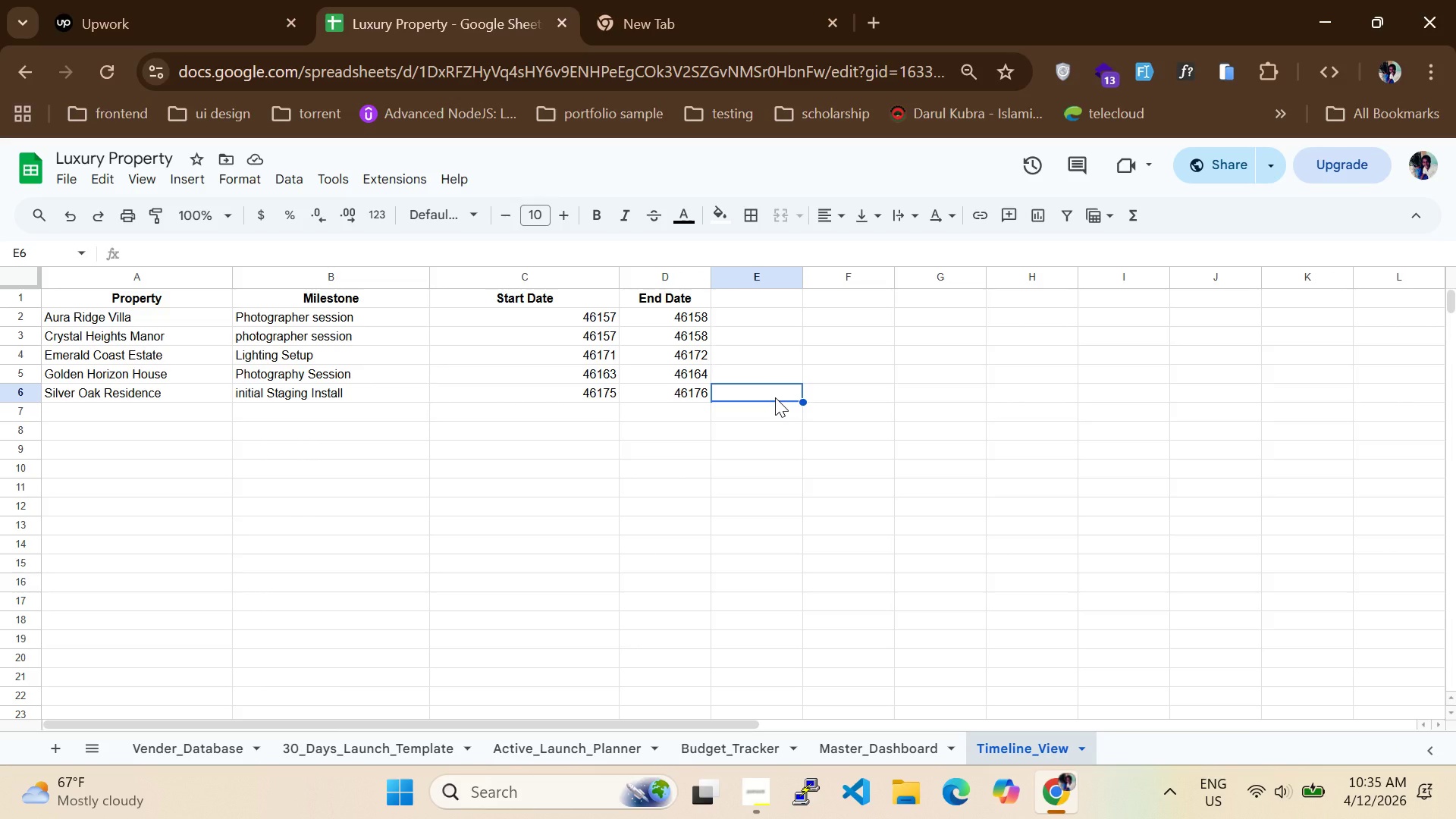 
left_click([874, 739])
 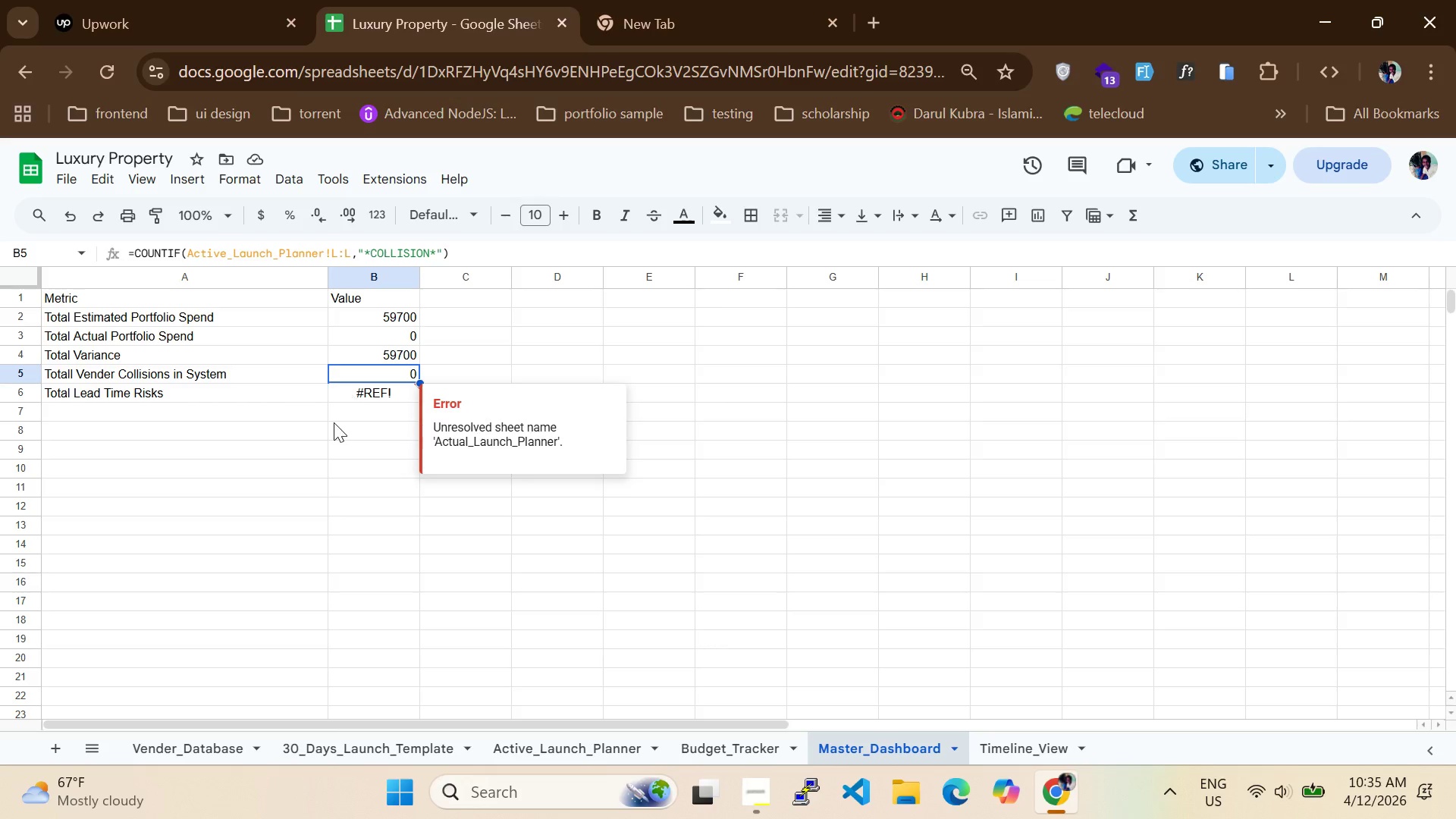 
left_click([344, 374])
 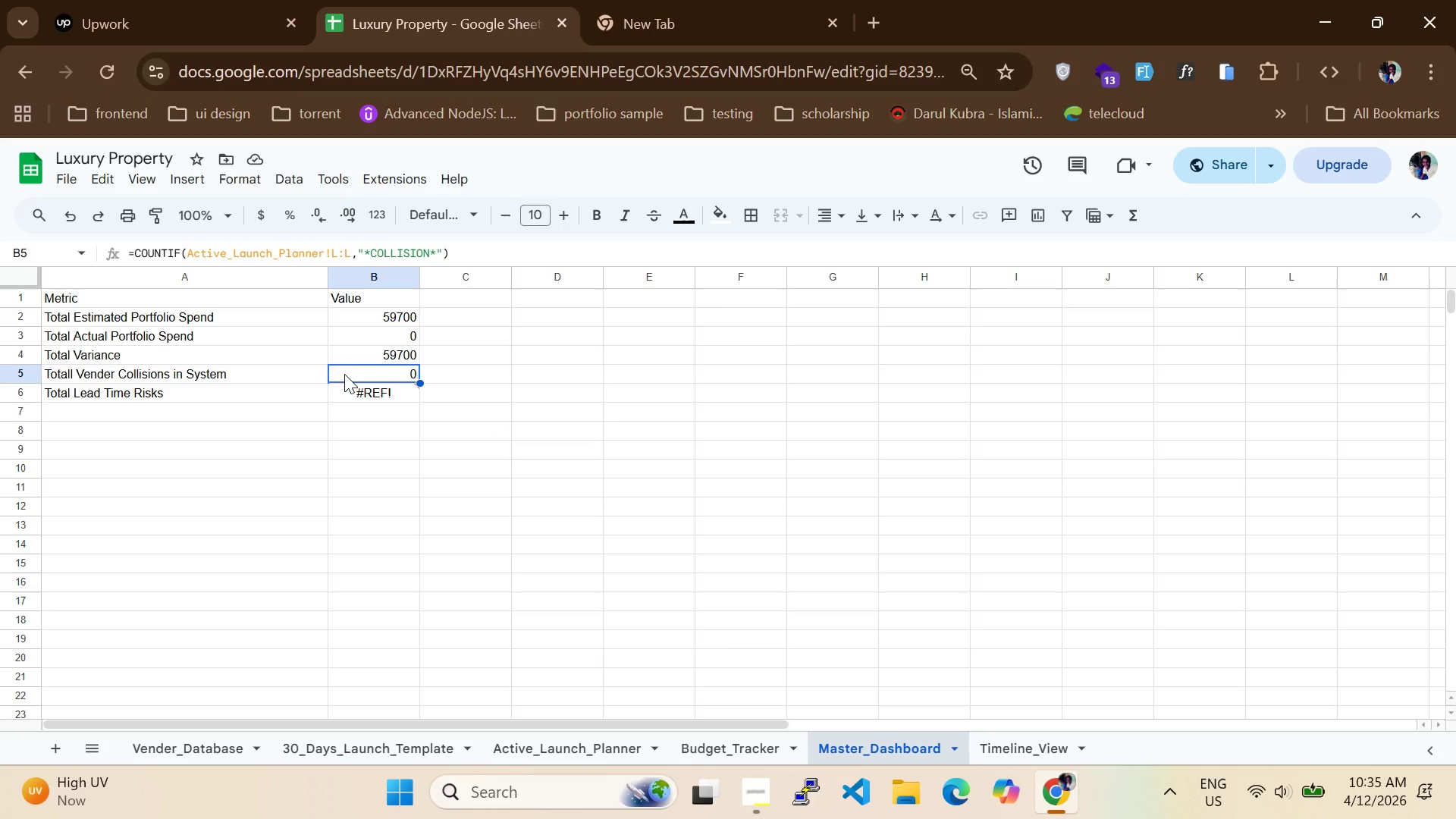 
wait(19.95)
 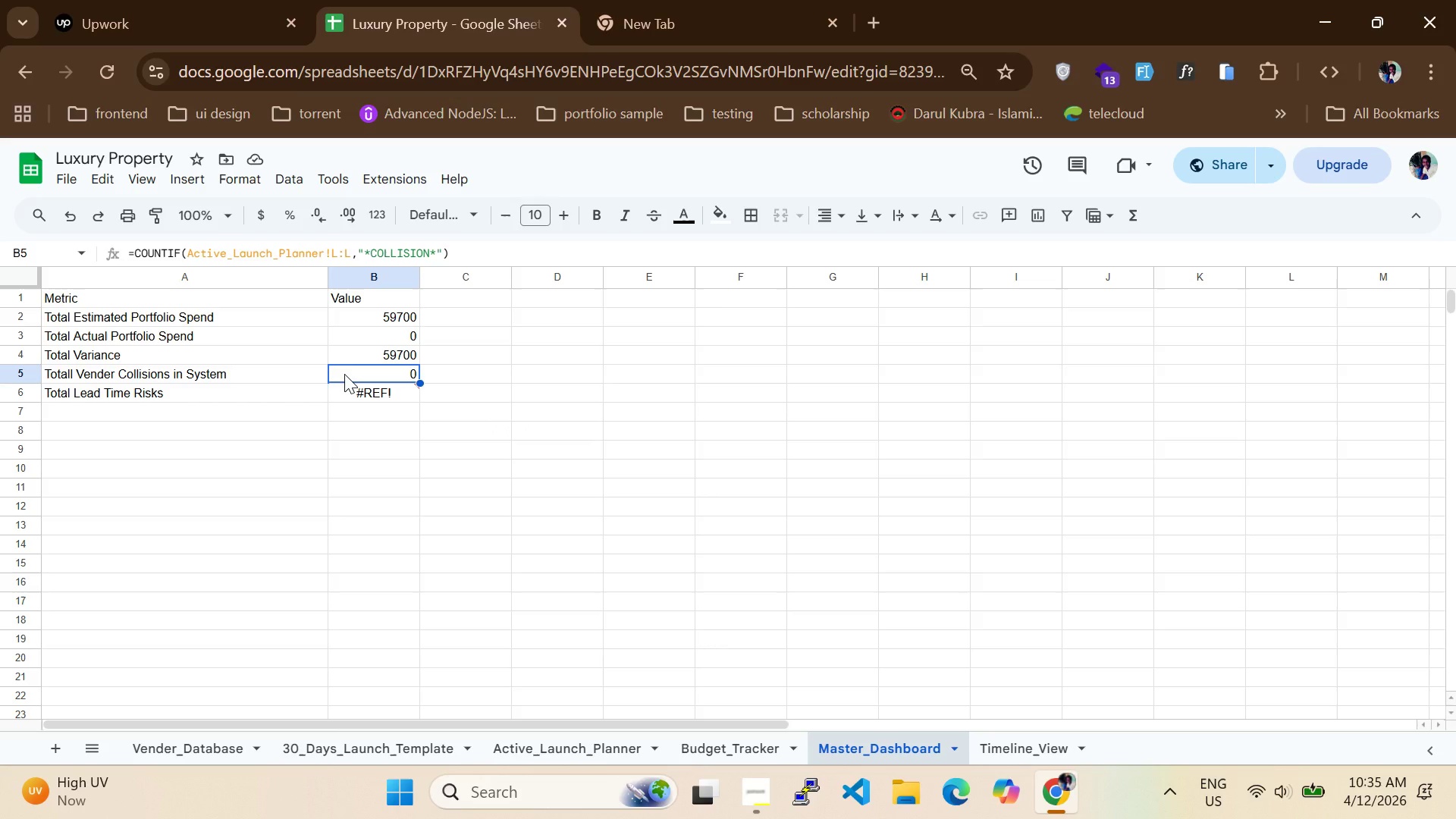 
left_click_drag(start_coordinate=[446, 296], to_coordinate=[66, 290])
 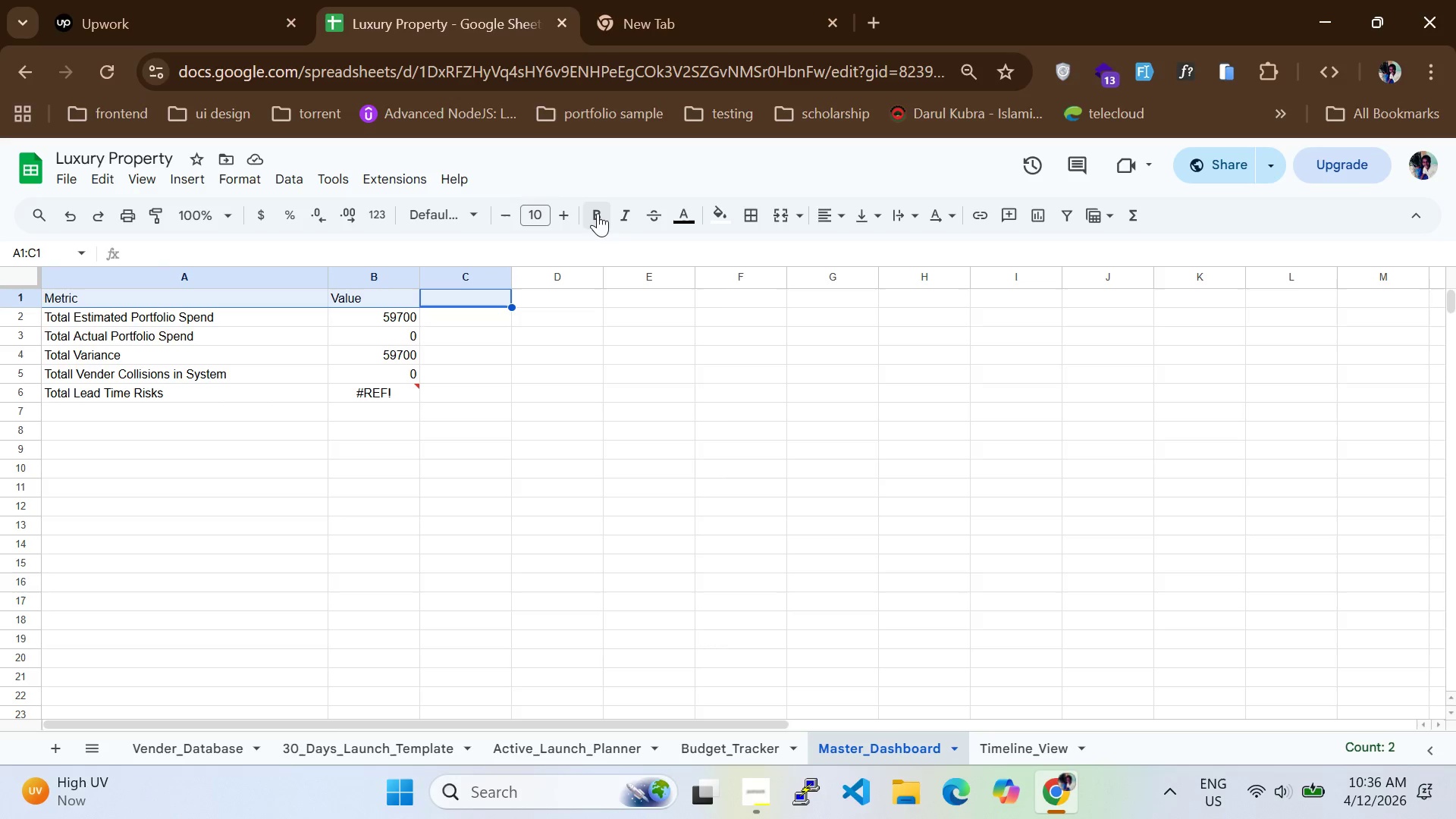 
left_click_drag(start_coordinate=[598, 214], to_coordinate=[604, 218])
 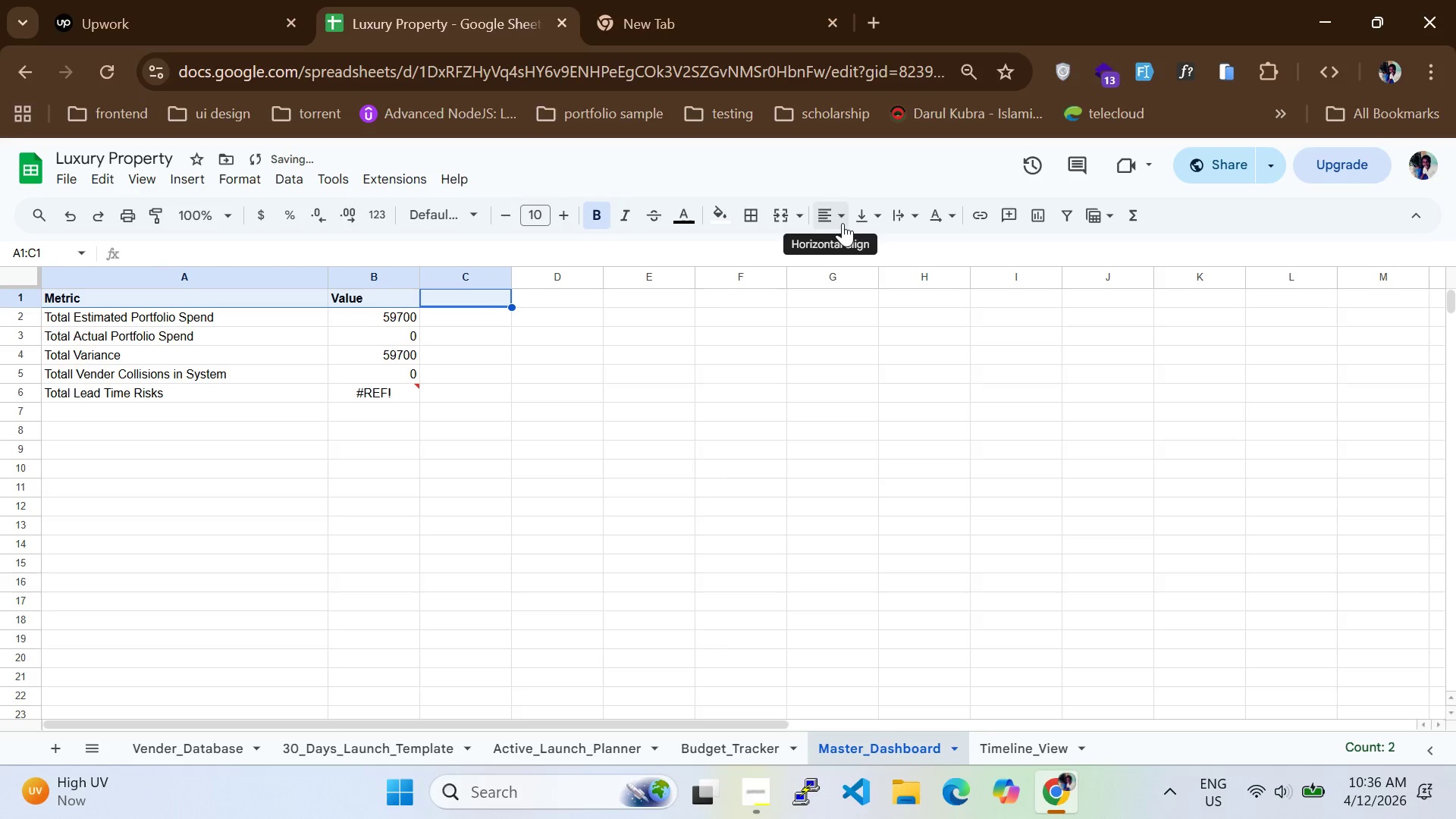 
left_click([843, 222])
 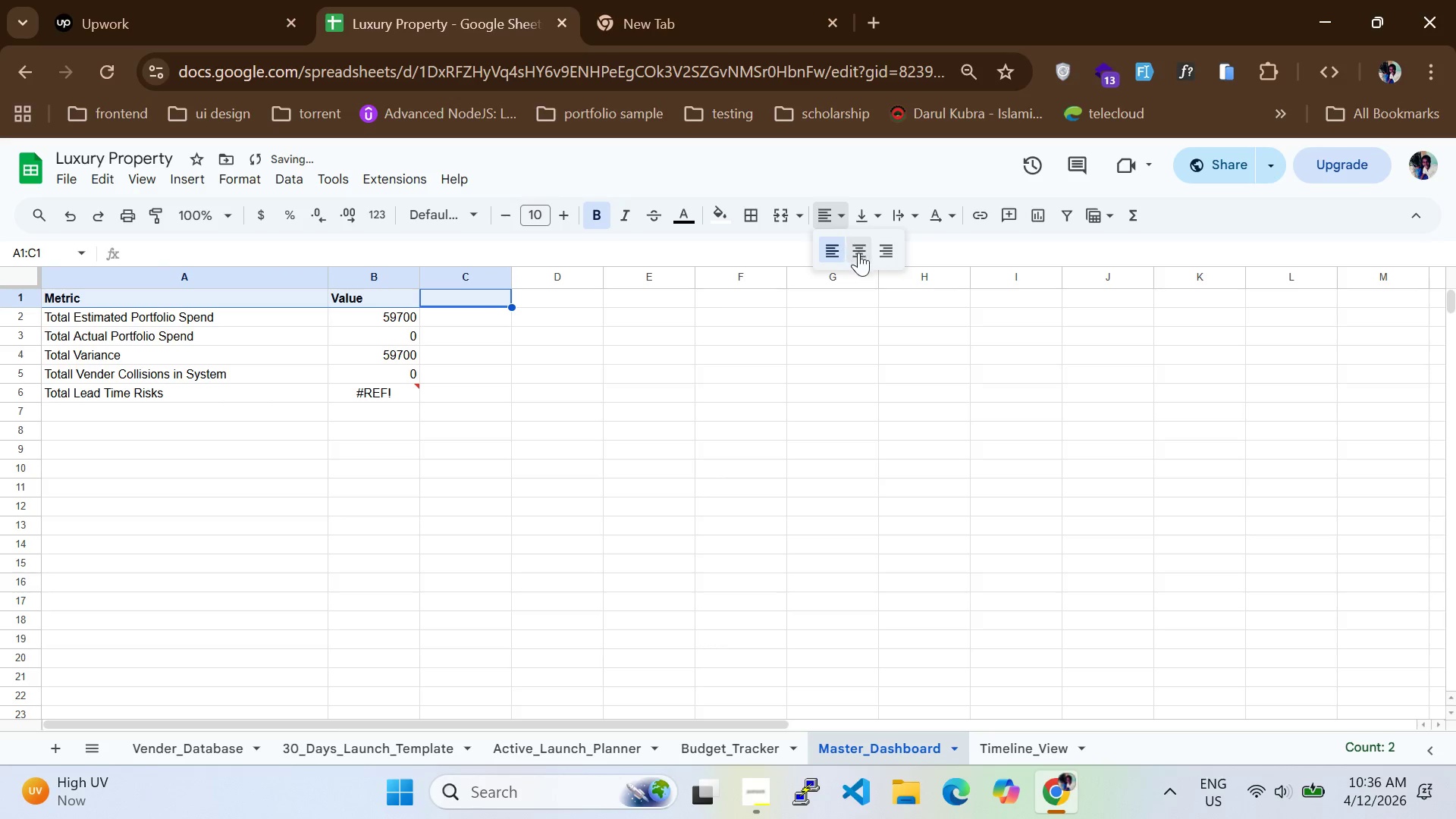 
left_click([858, 253])
 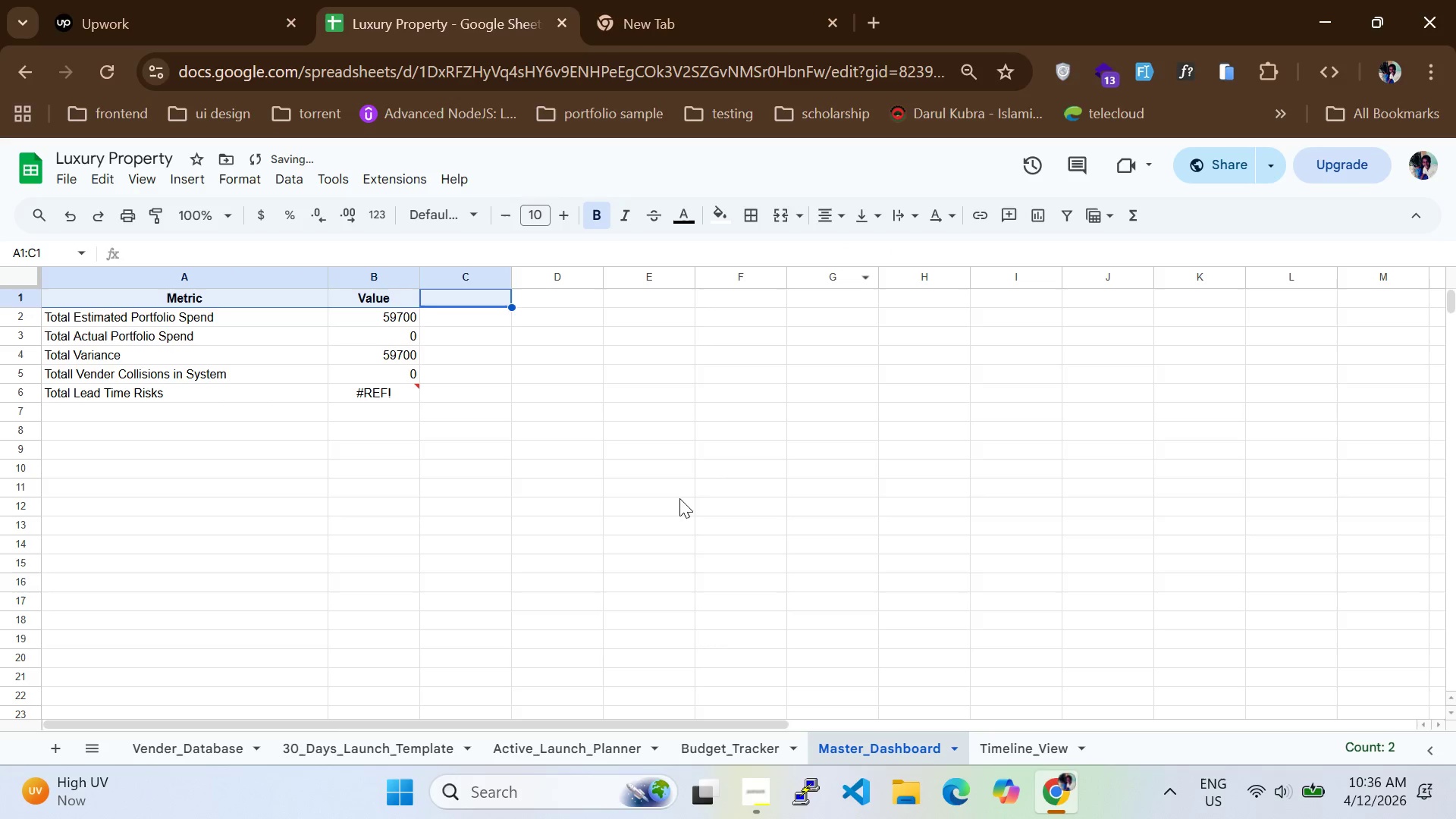 
left_click([679, 501])
 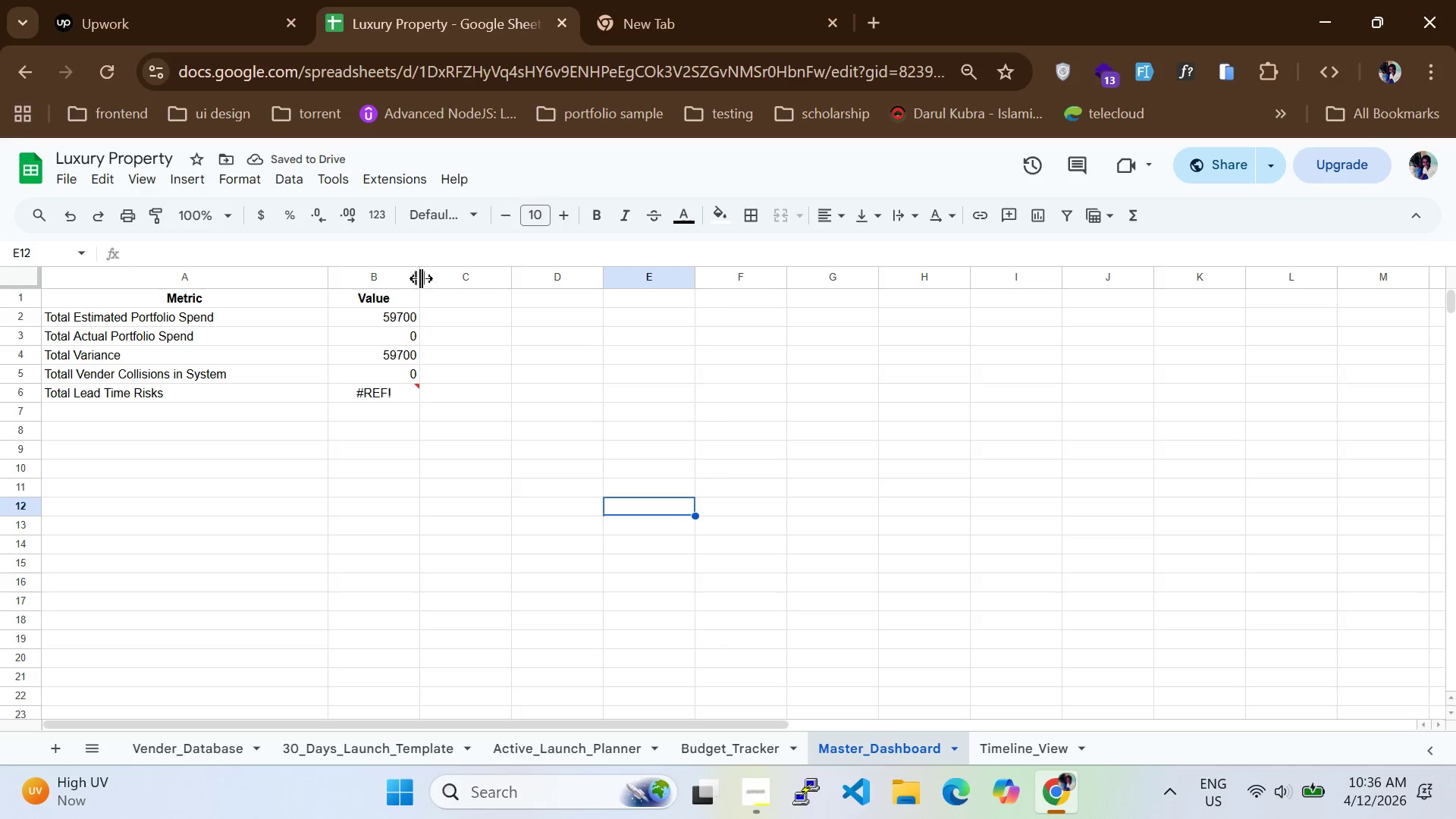 
left_click_drag(start_coordinate=[418, 279], to_coordinate=[459, 295])
 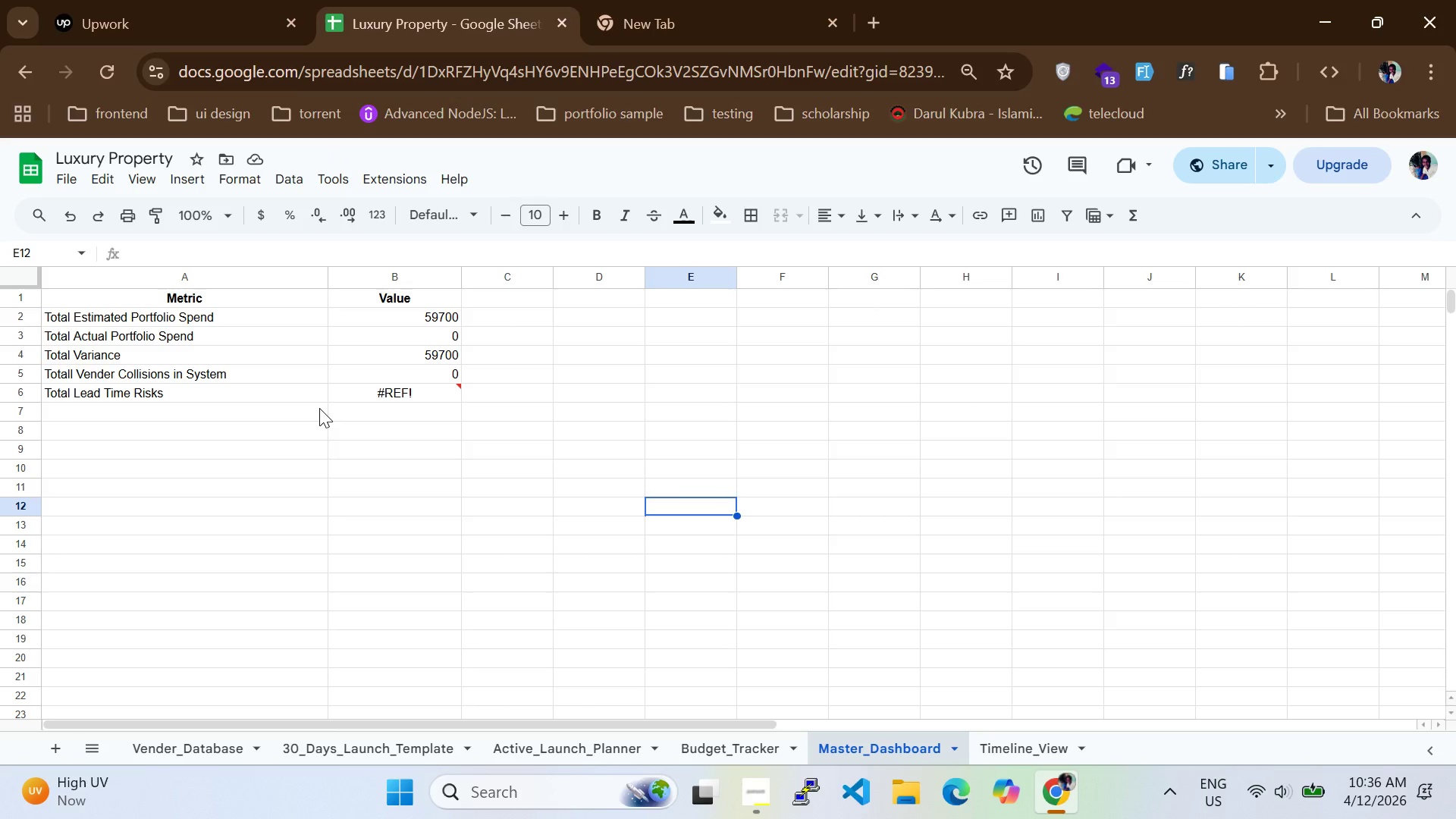 
wait(10.28)
 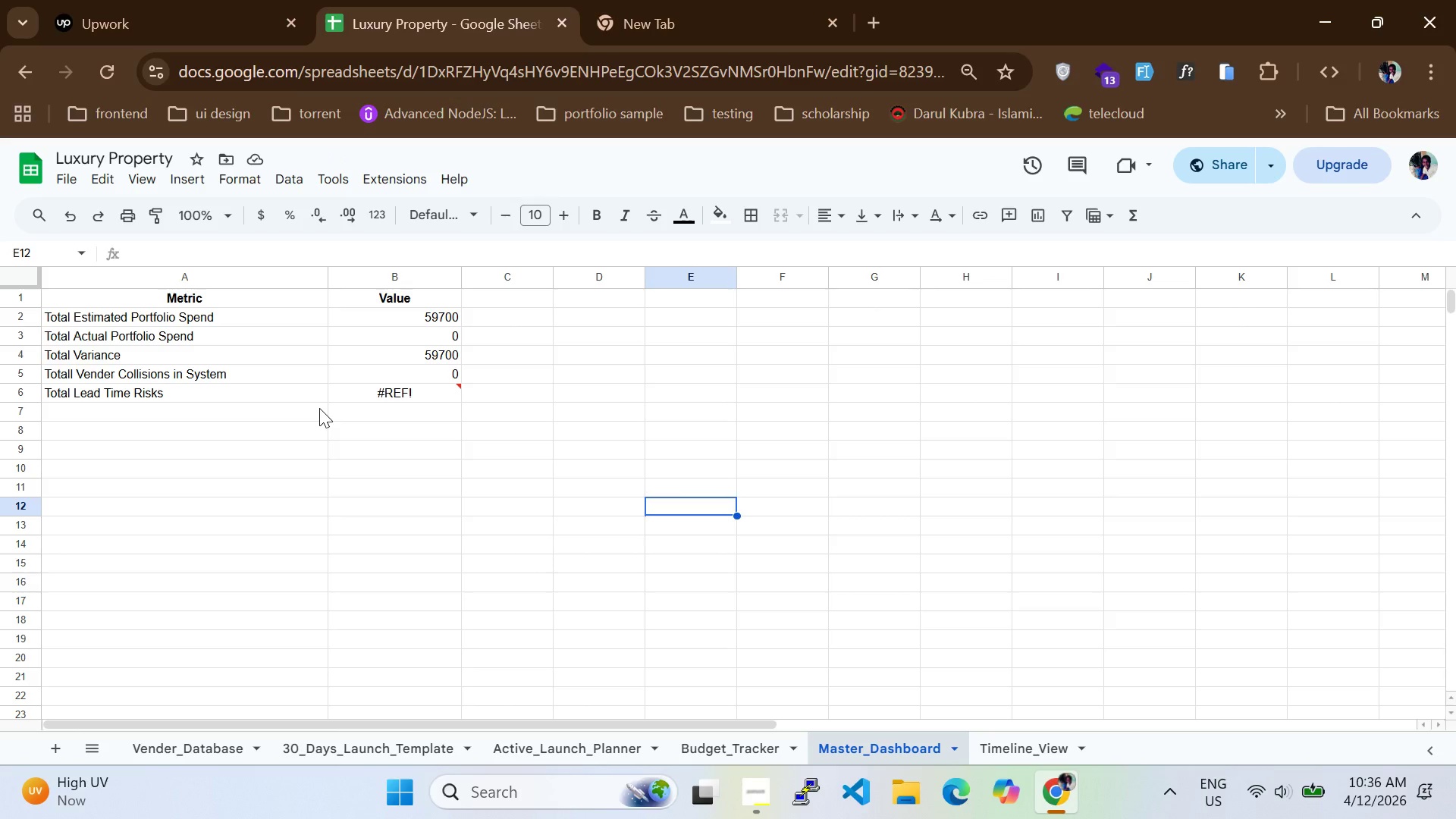 
double_click([373, 375])
 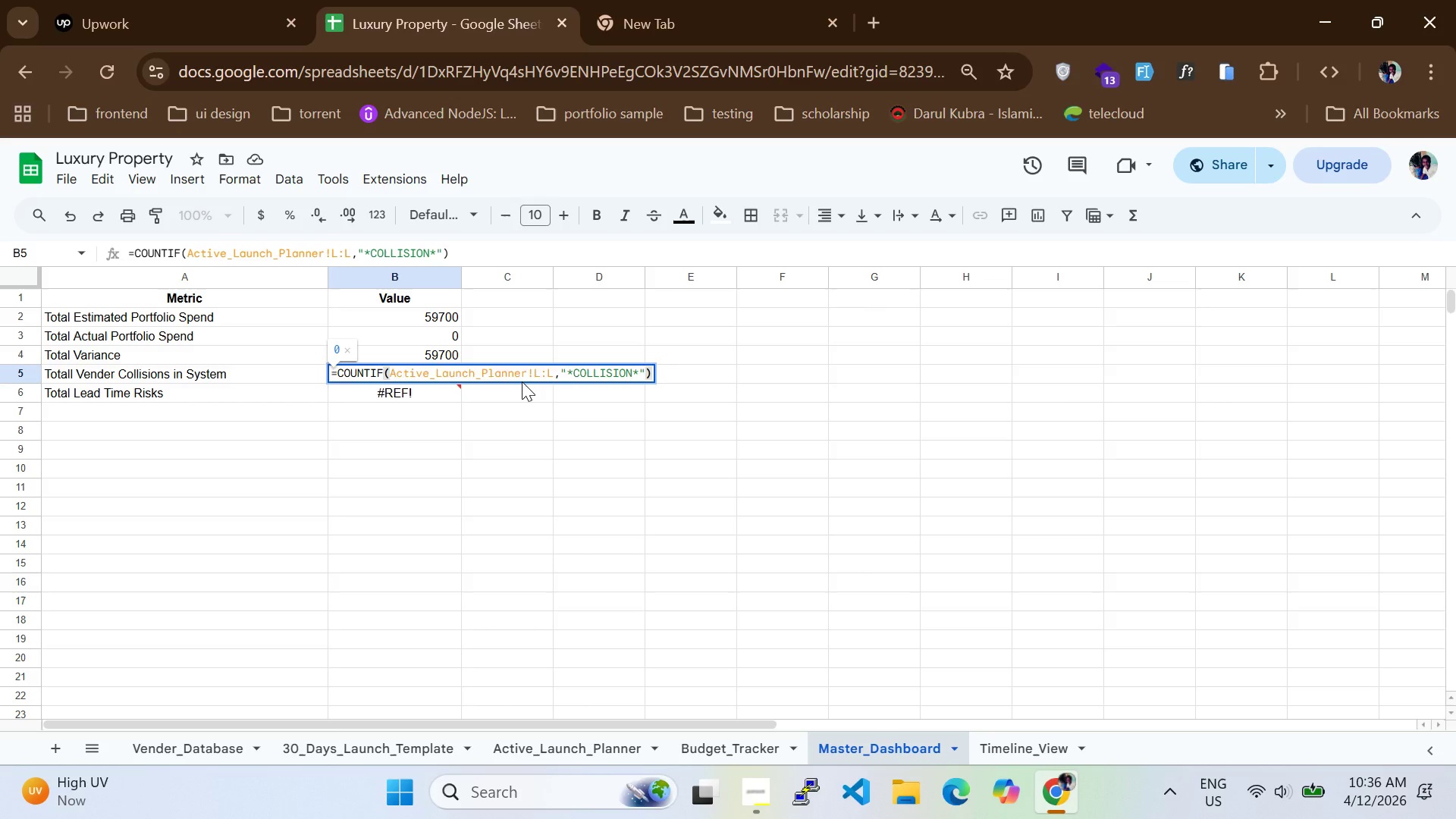 
wait(11.31)
 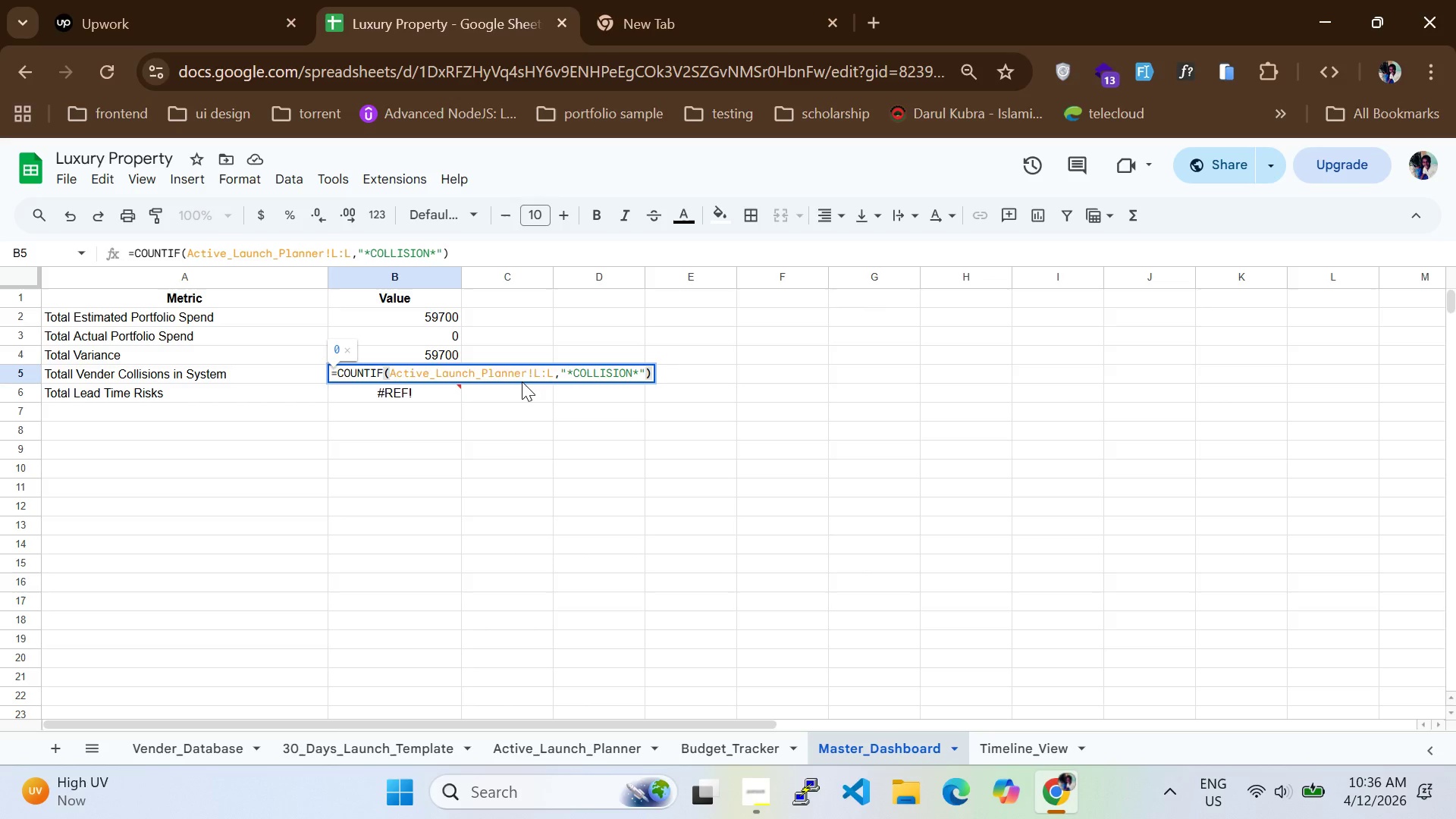 
left_click([560, 377])
 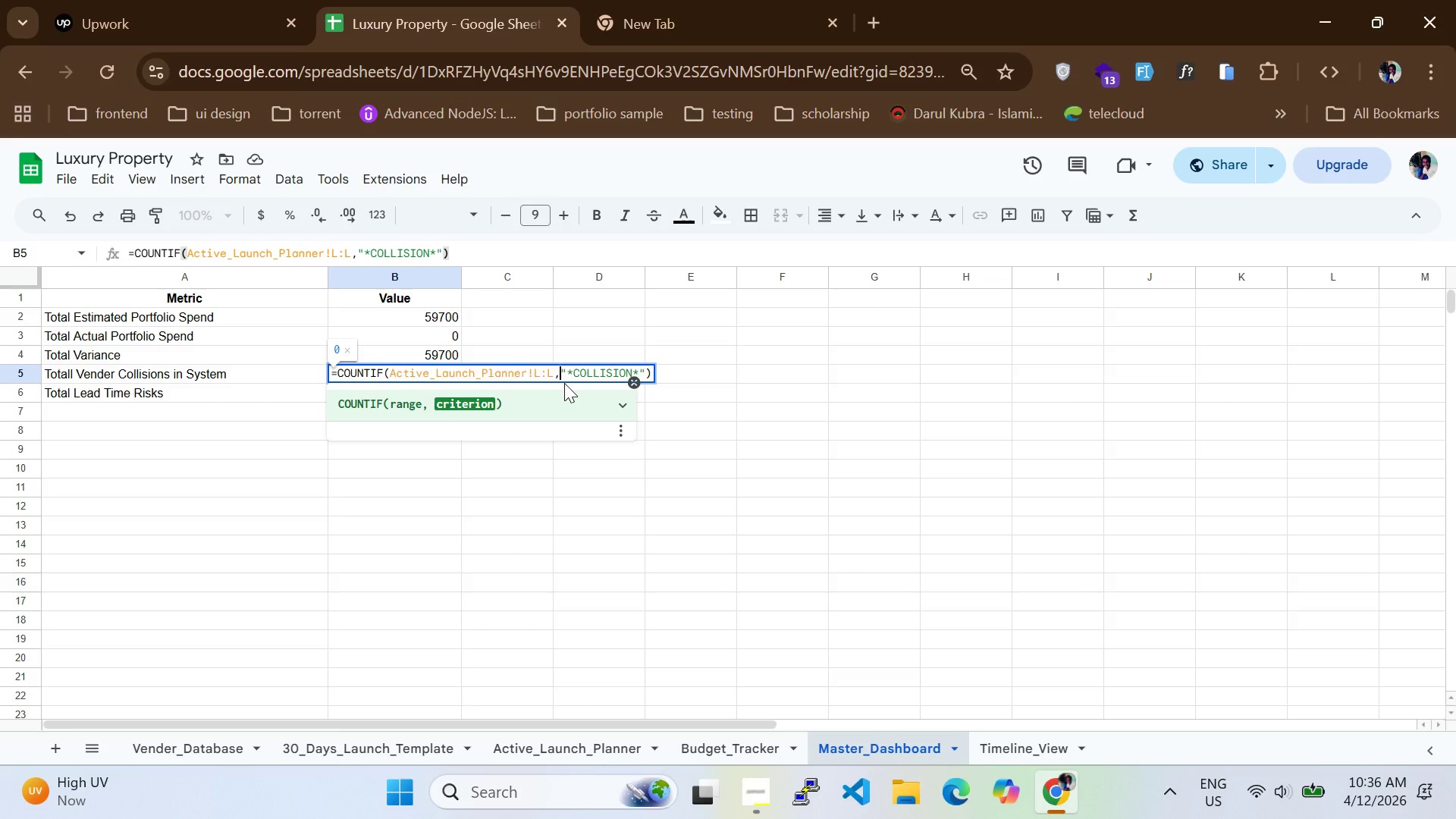 
key(ArrowLeft)
 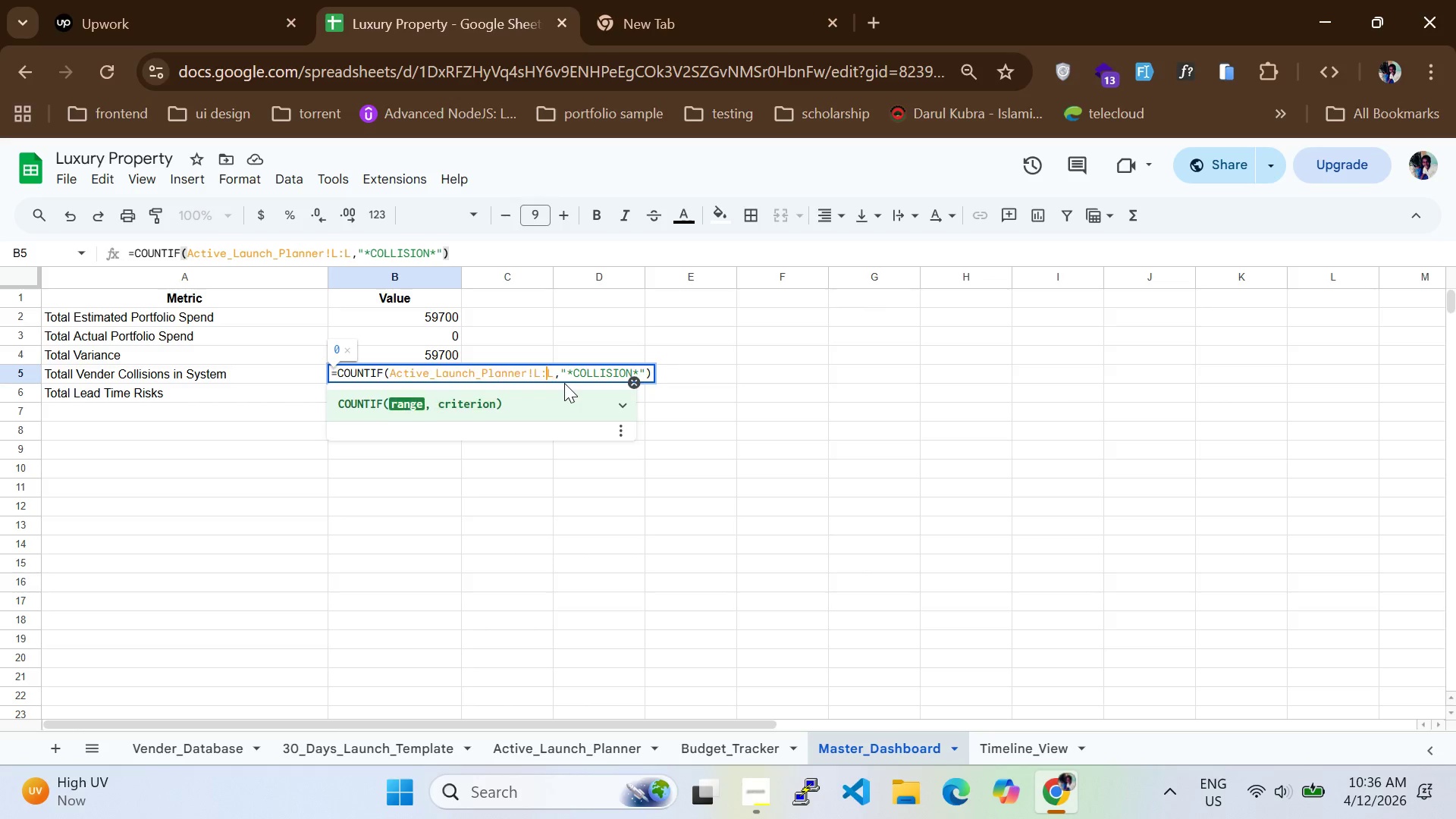 
key(ArrowLeft)
 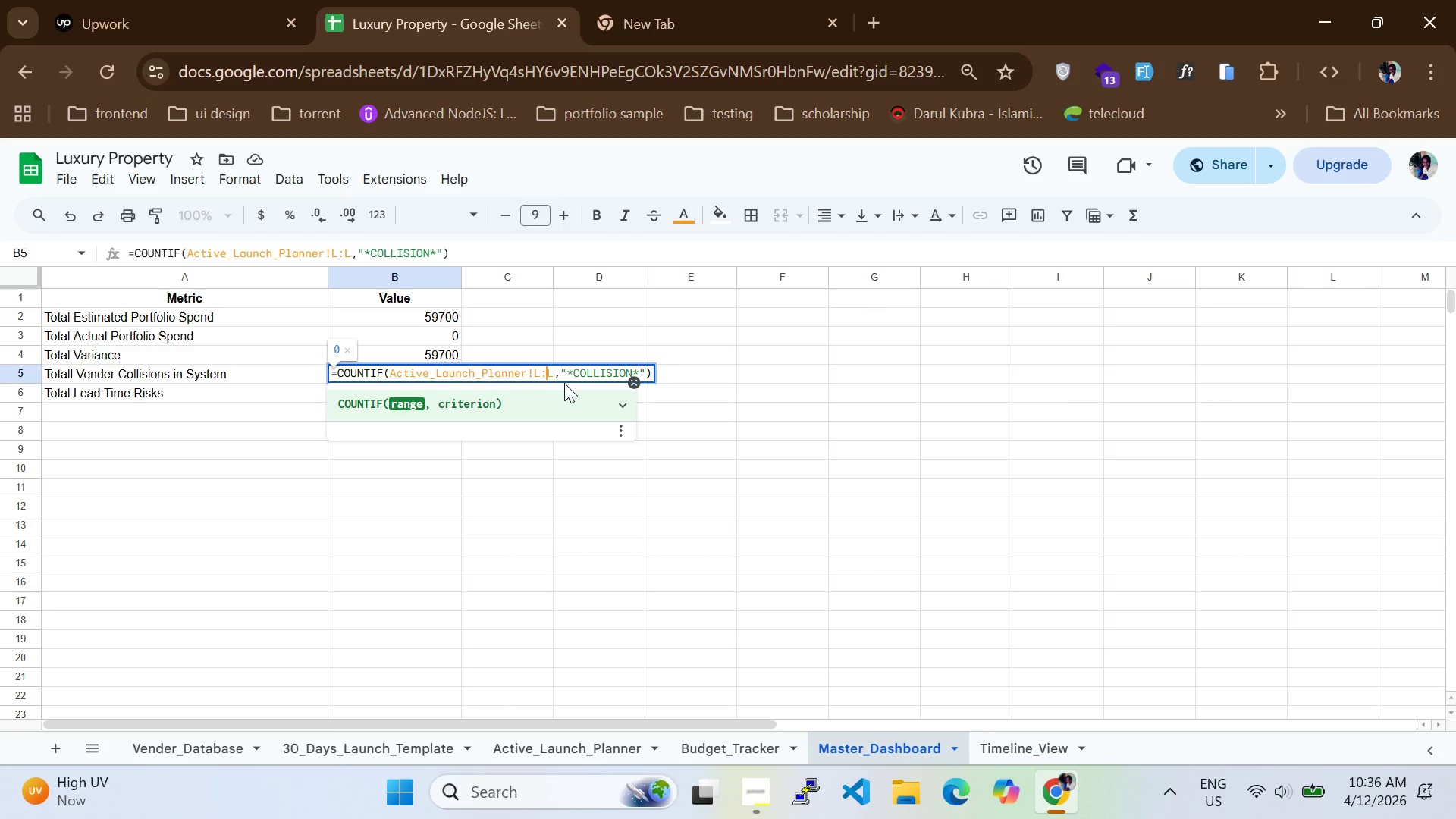 
key(ArrowLeft)
 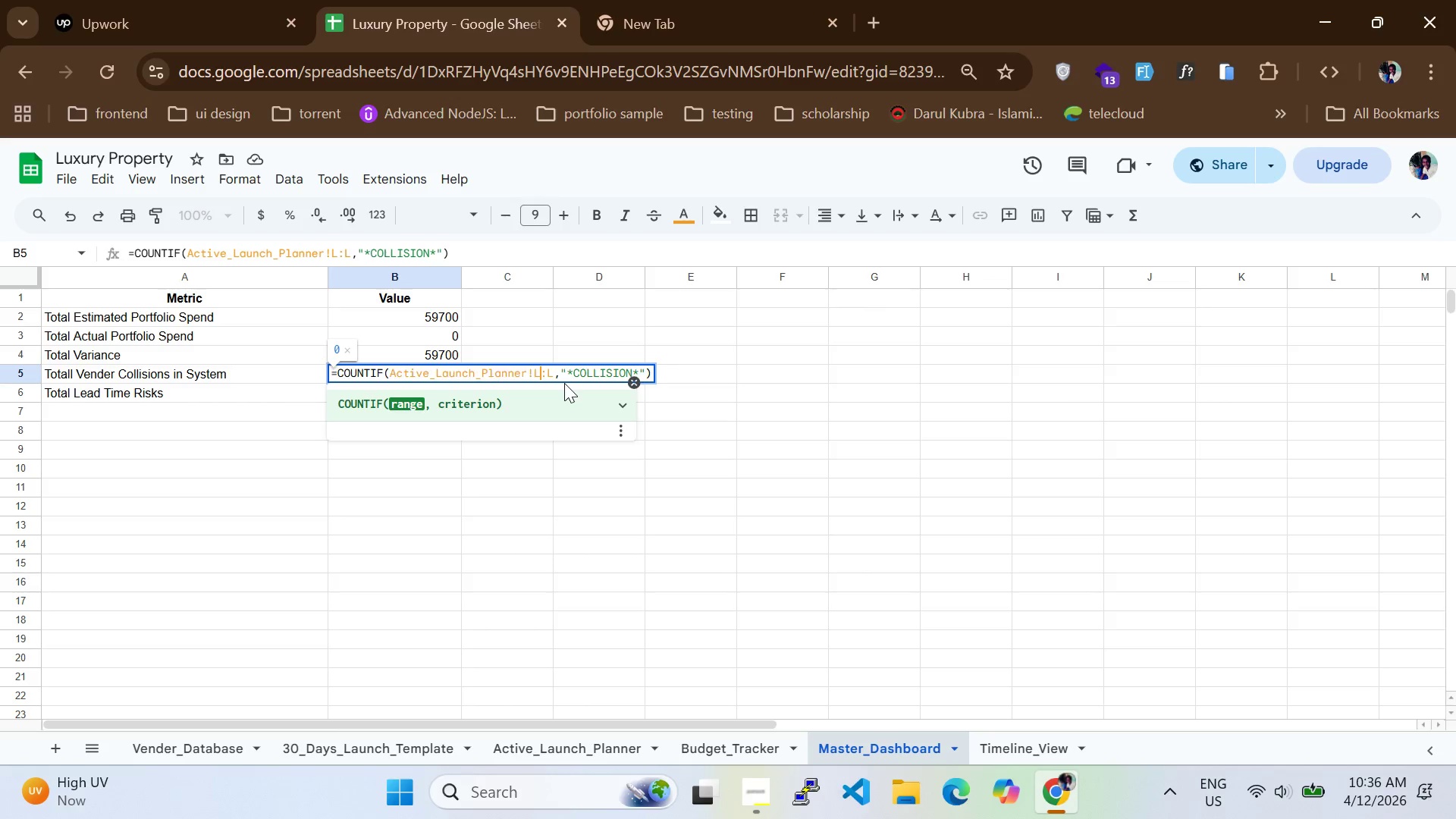 
key(CapsLock)
 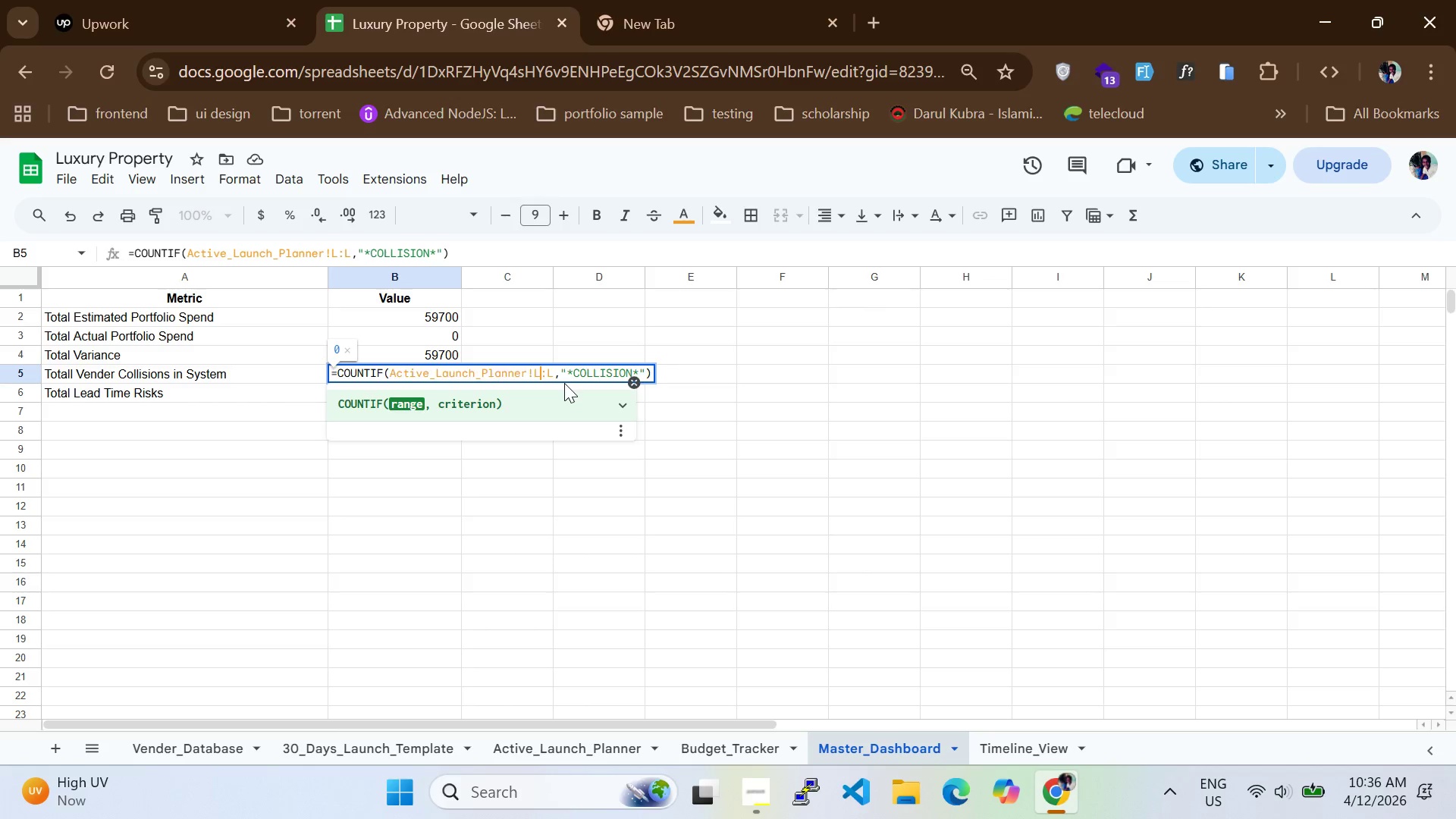 
key(Backspace)
 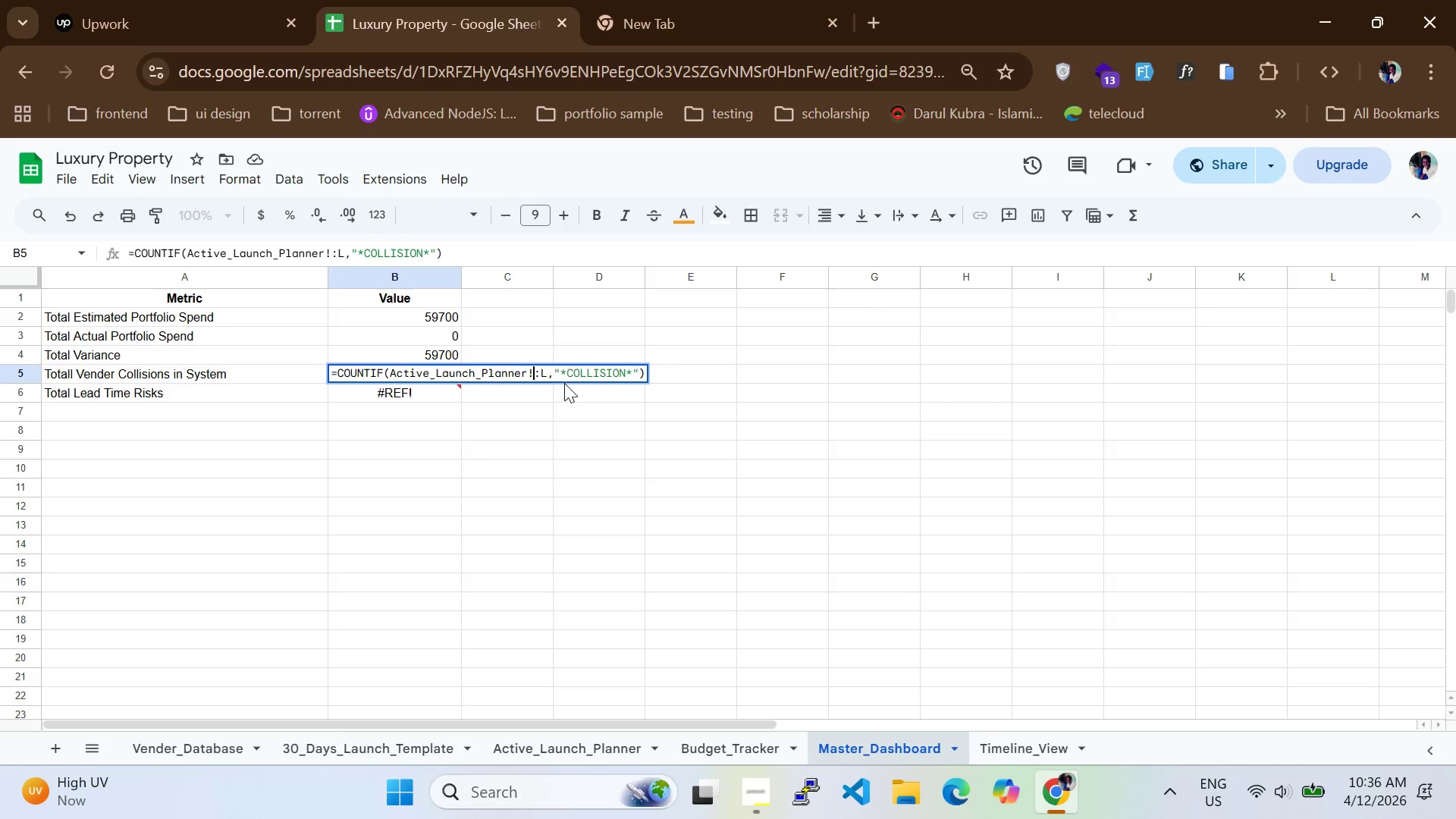 
key(J)
 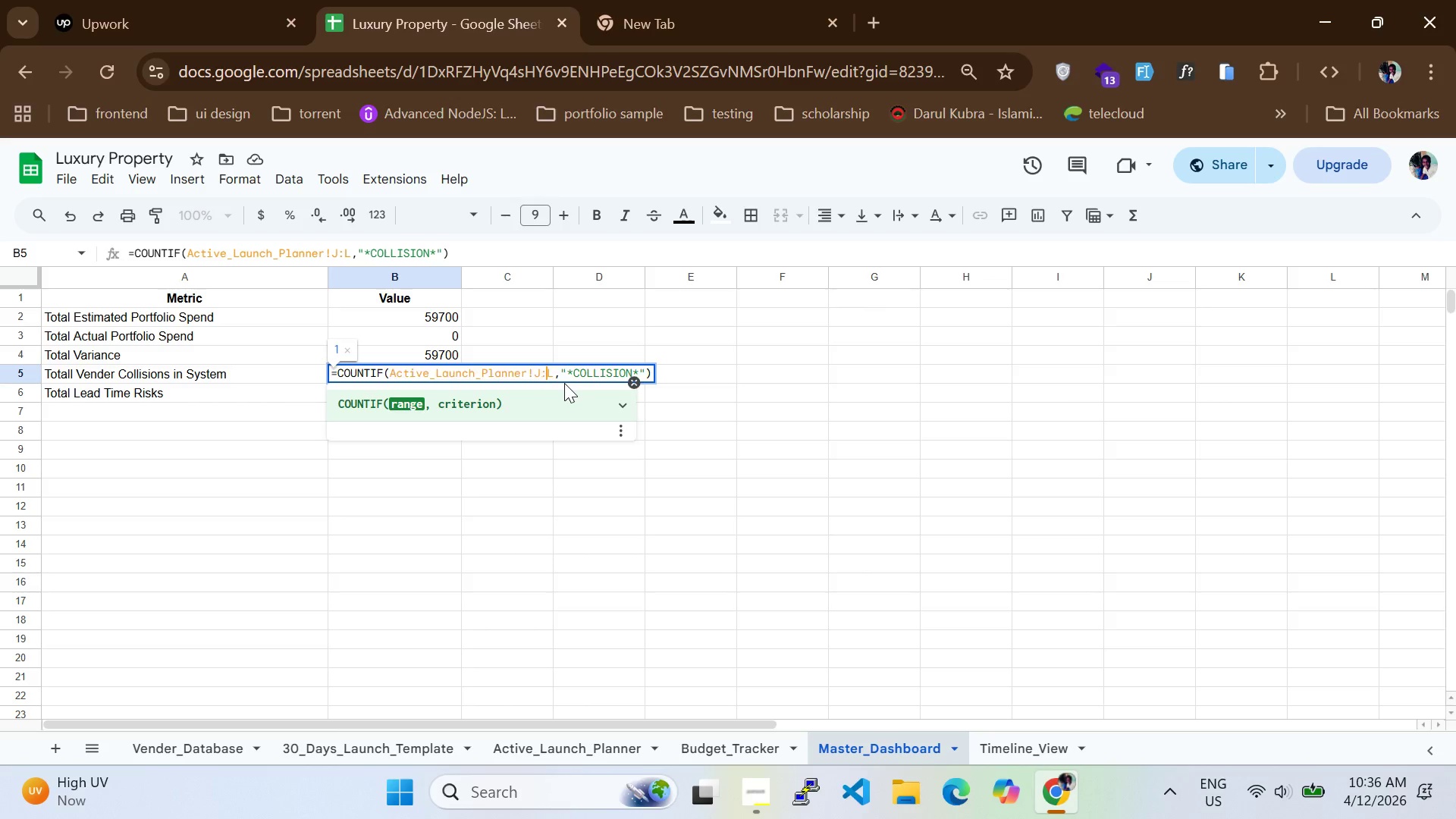 
key(ArrowRight)
 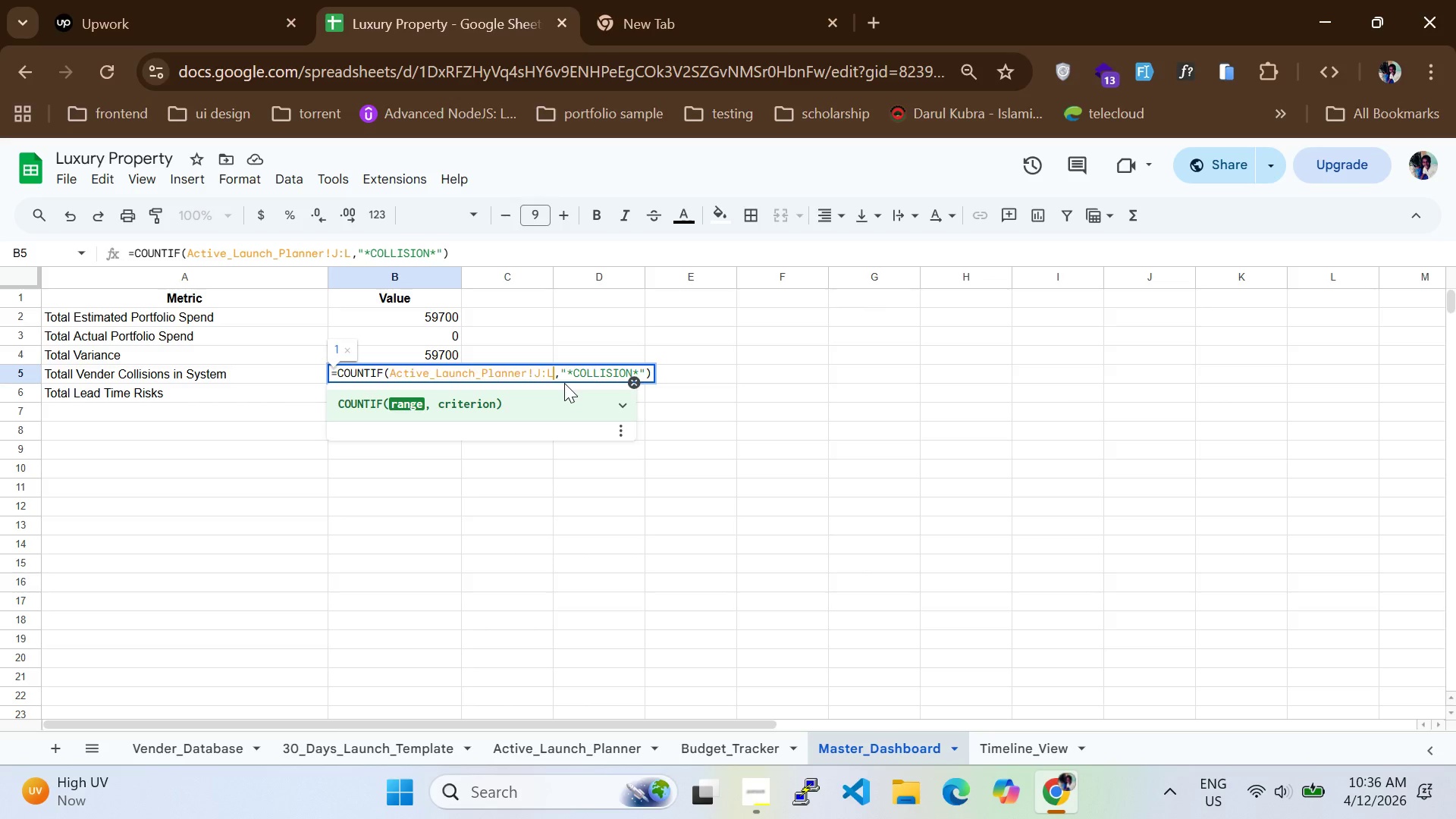 
key(ArrowRight)
 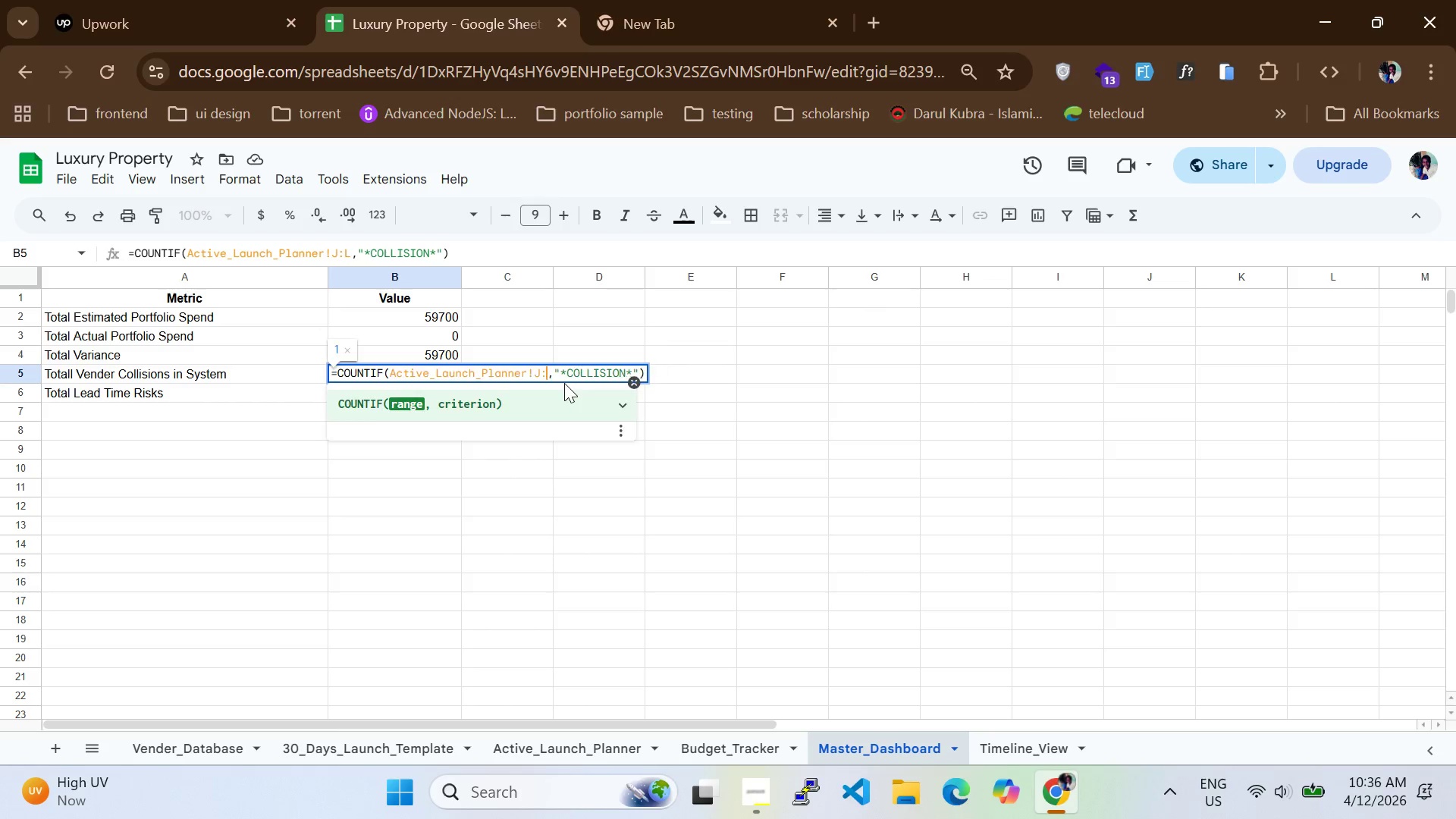 
key(Backspace)
 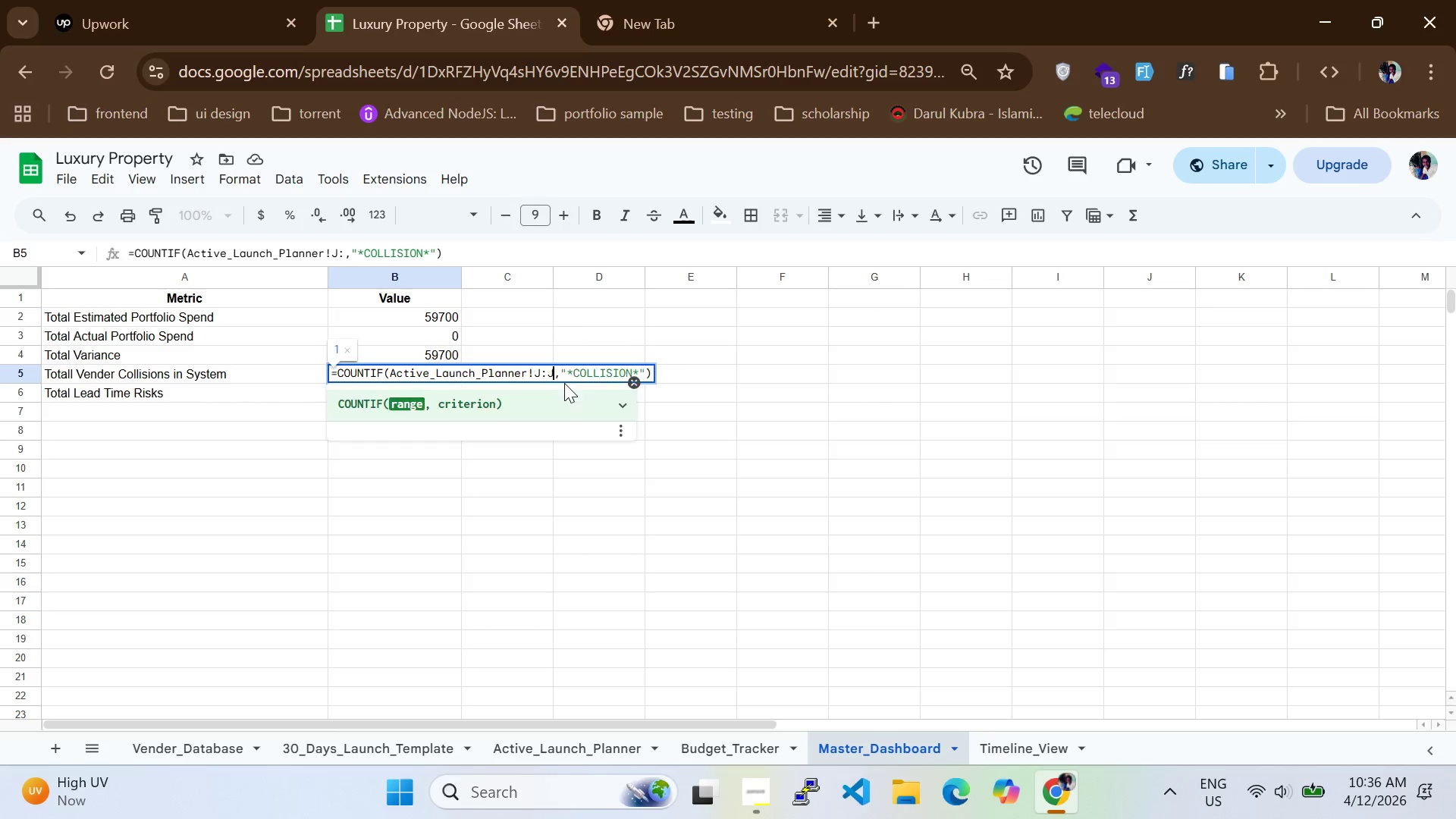 
key(J)
 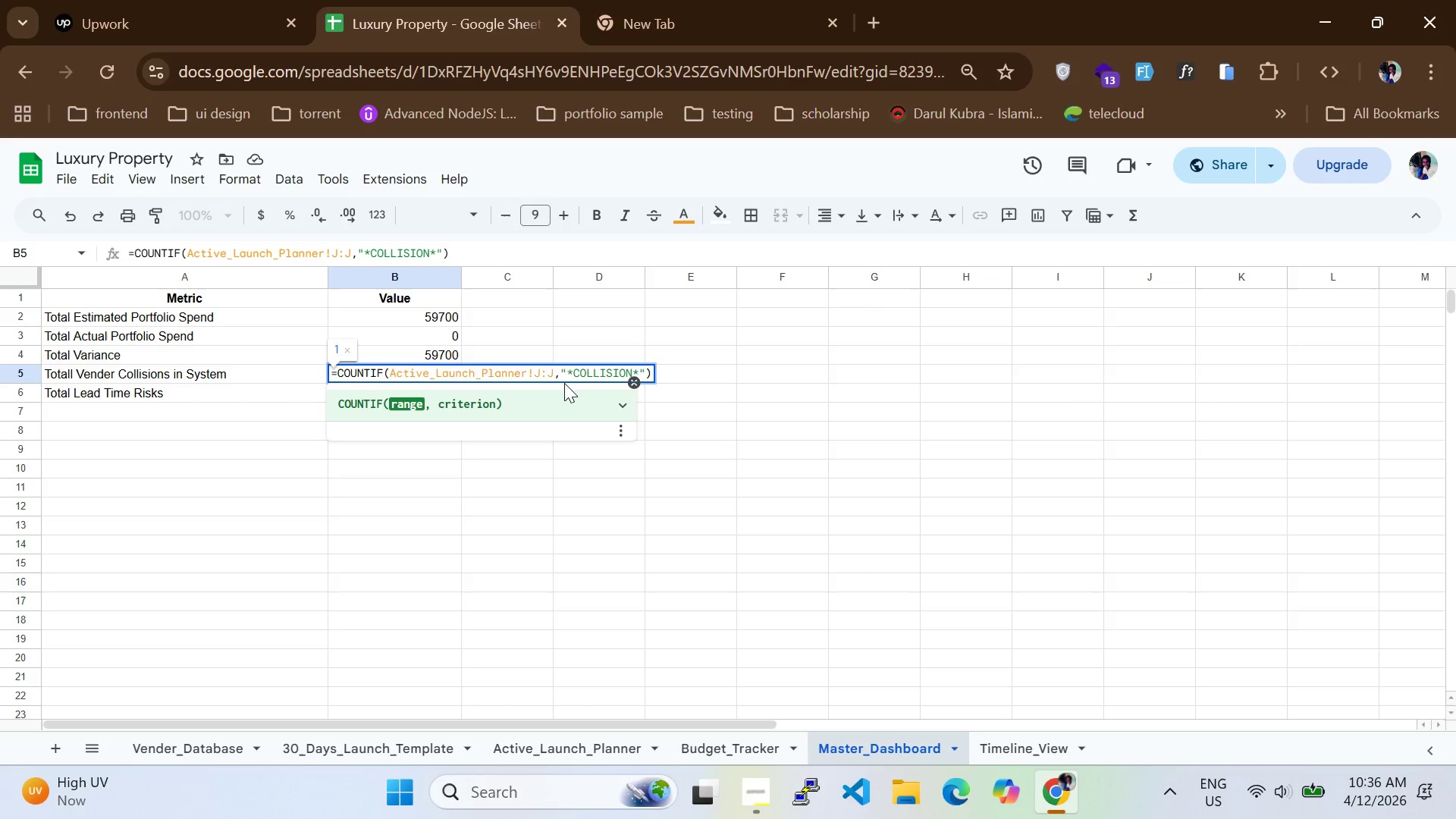 
key(Enter)
 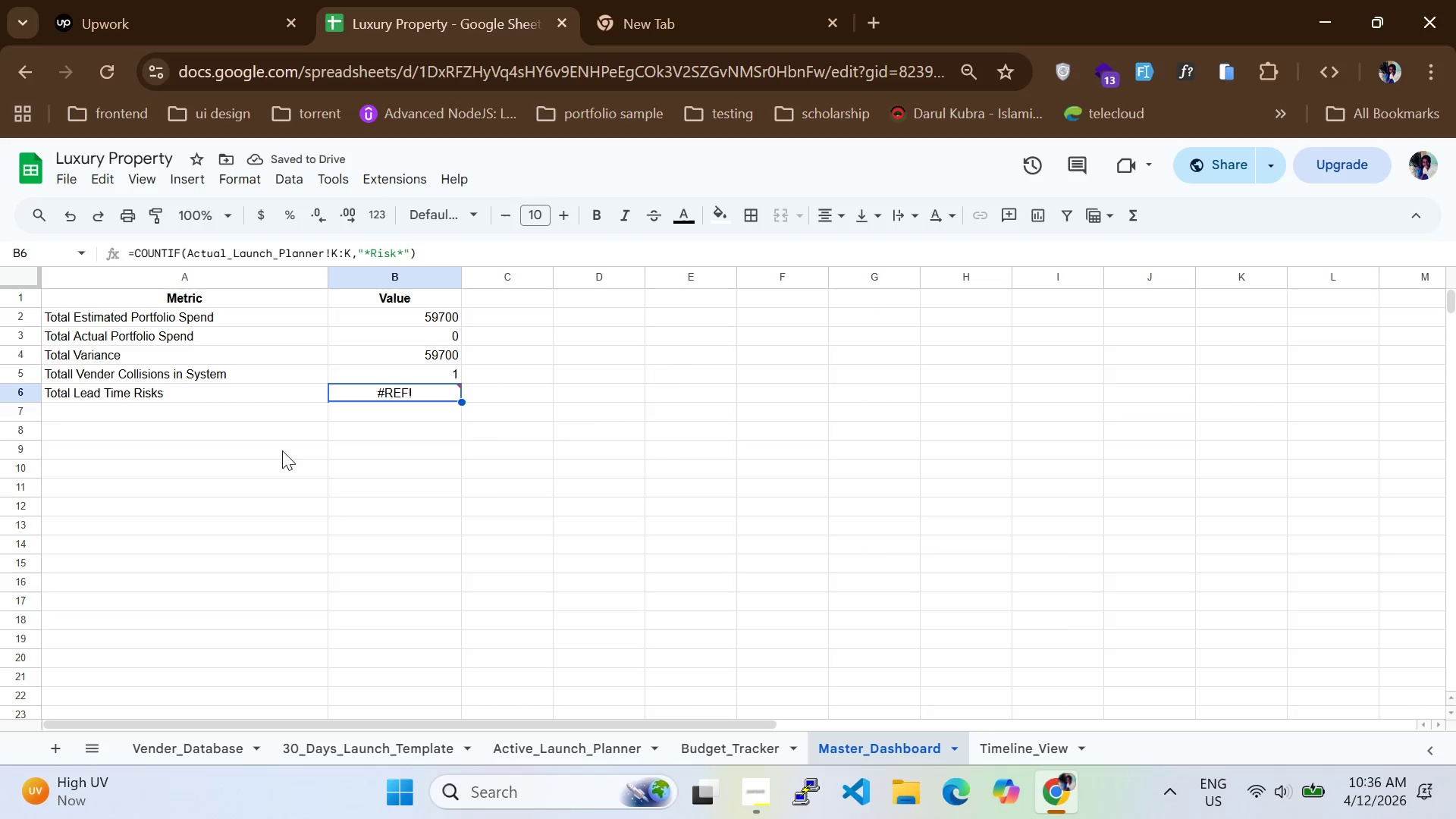 
wait(8.2)
 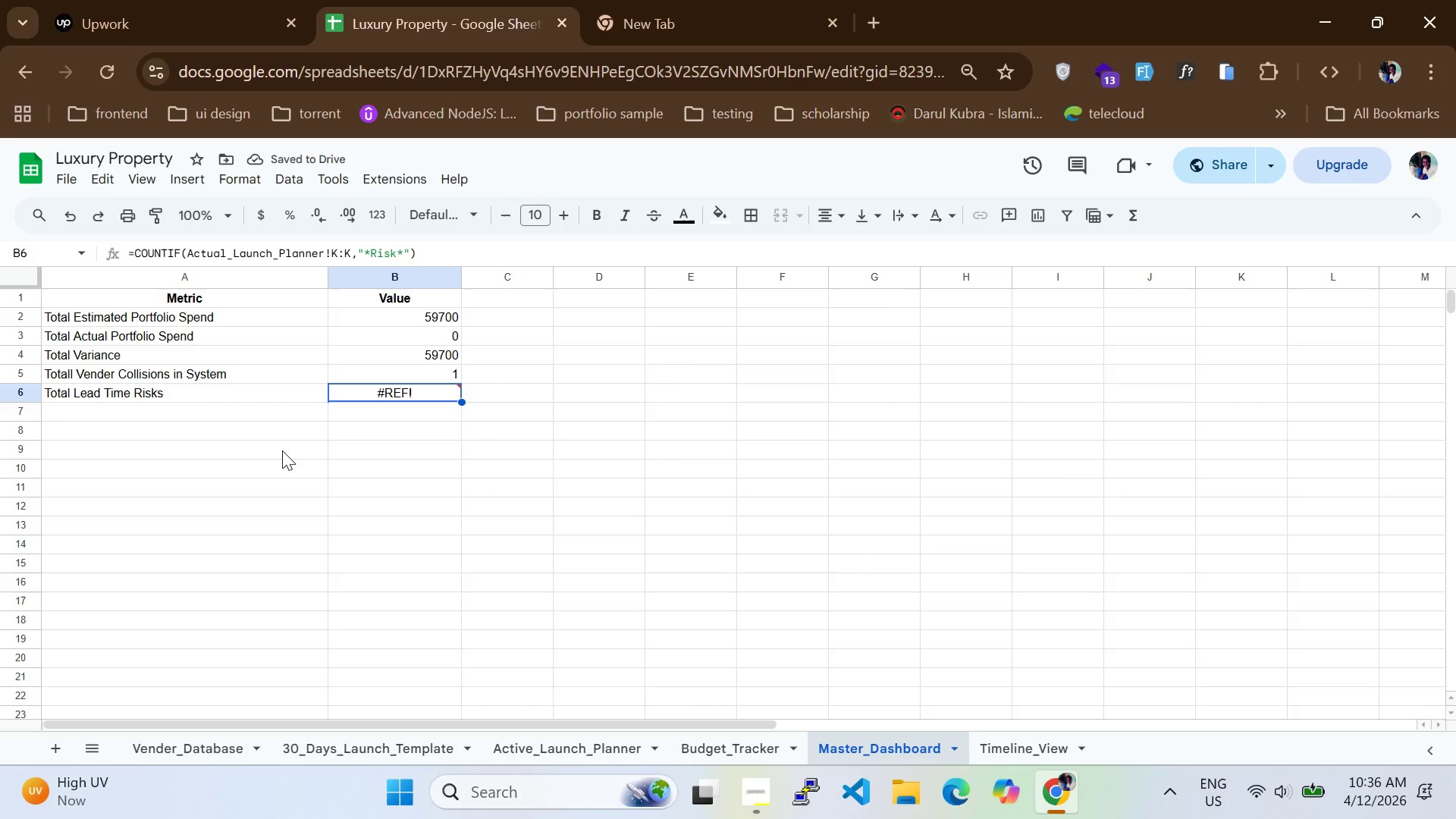 
double_click([413, 322])
 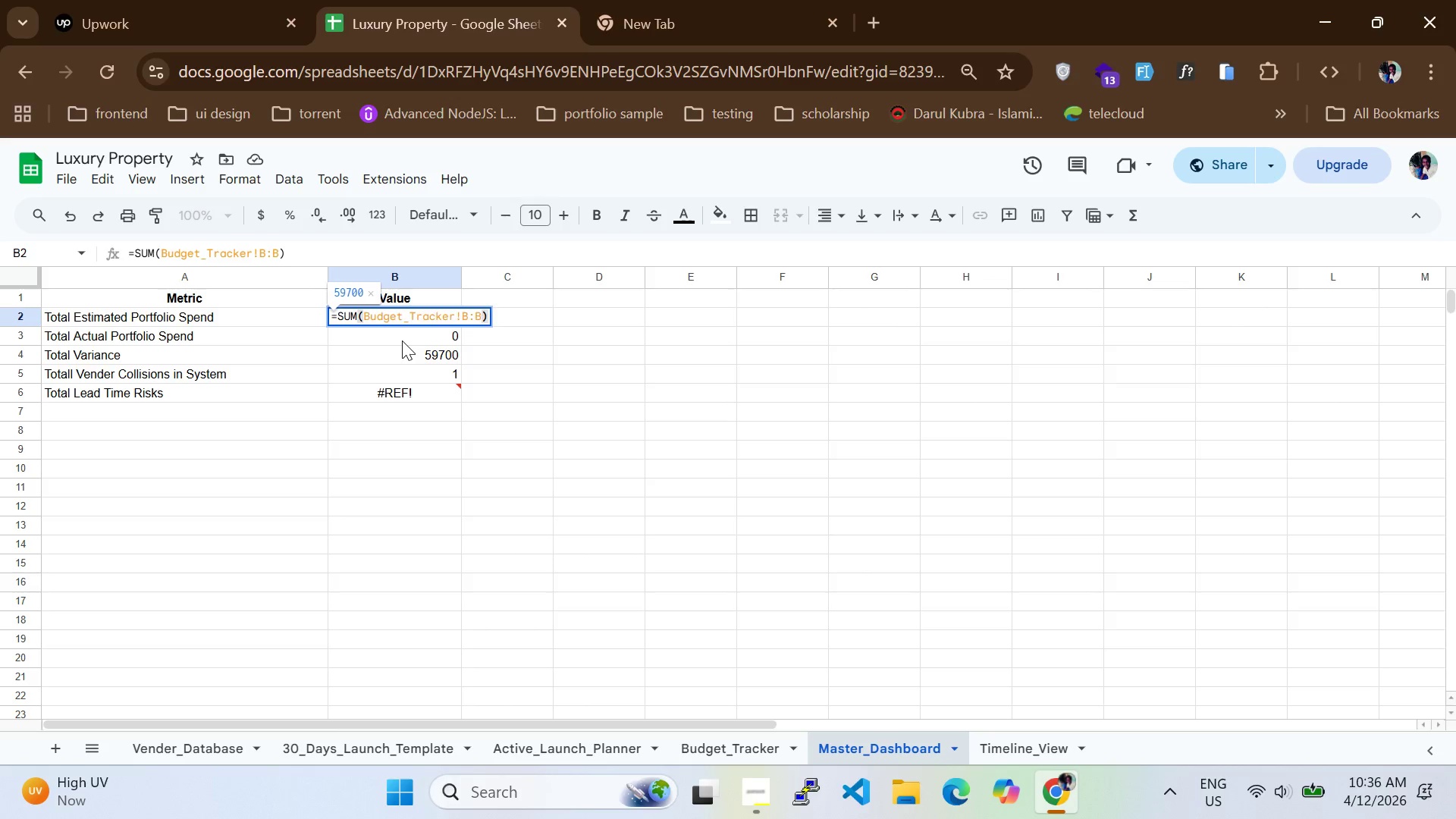 
wait(16.31)
 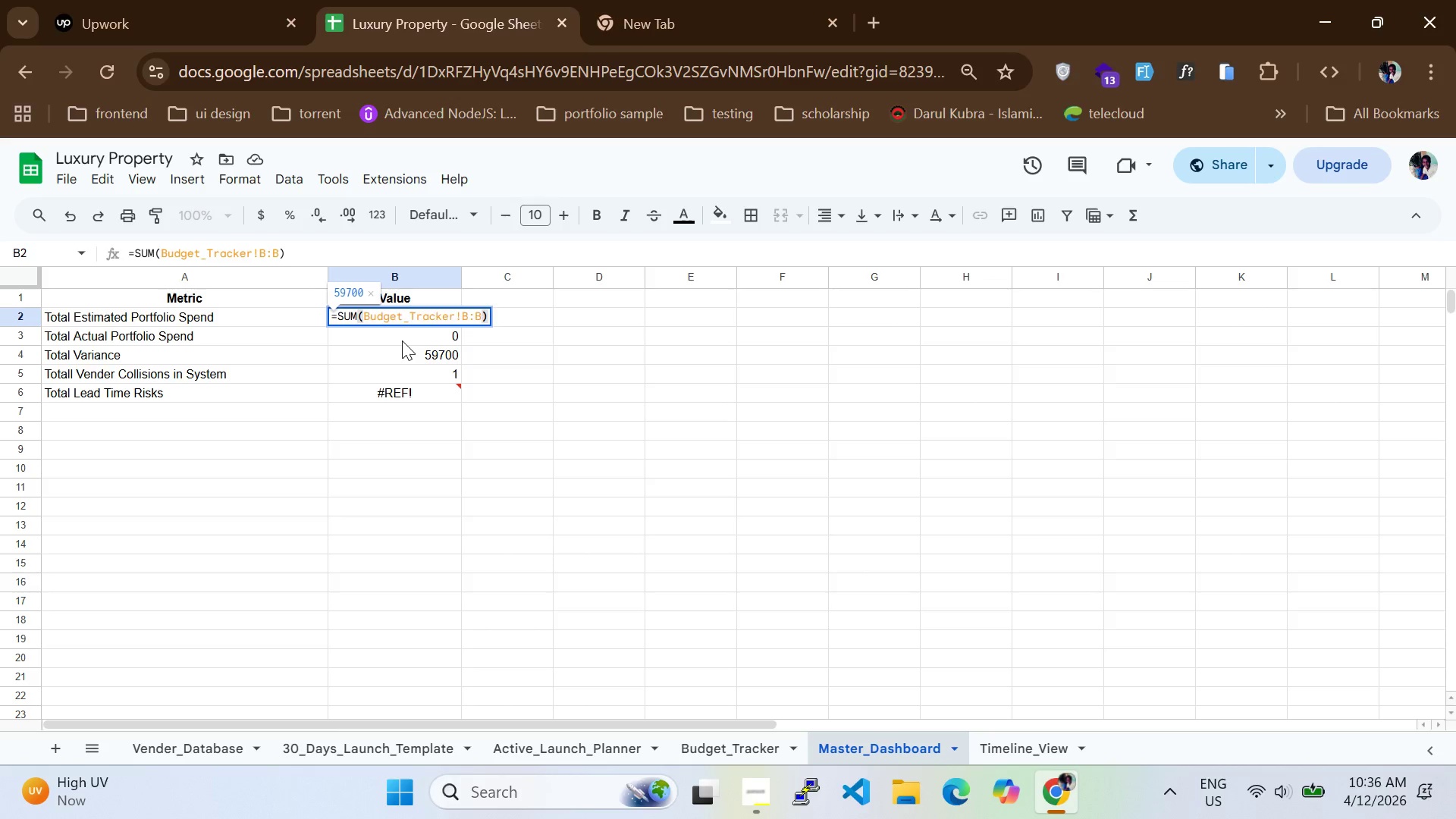 
left_click([114, 340])
 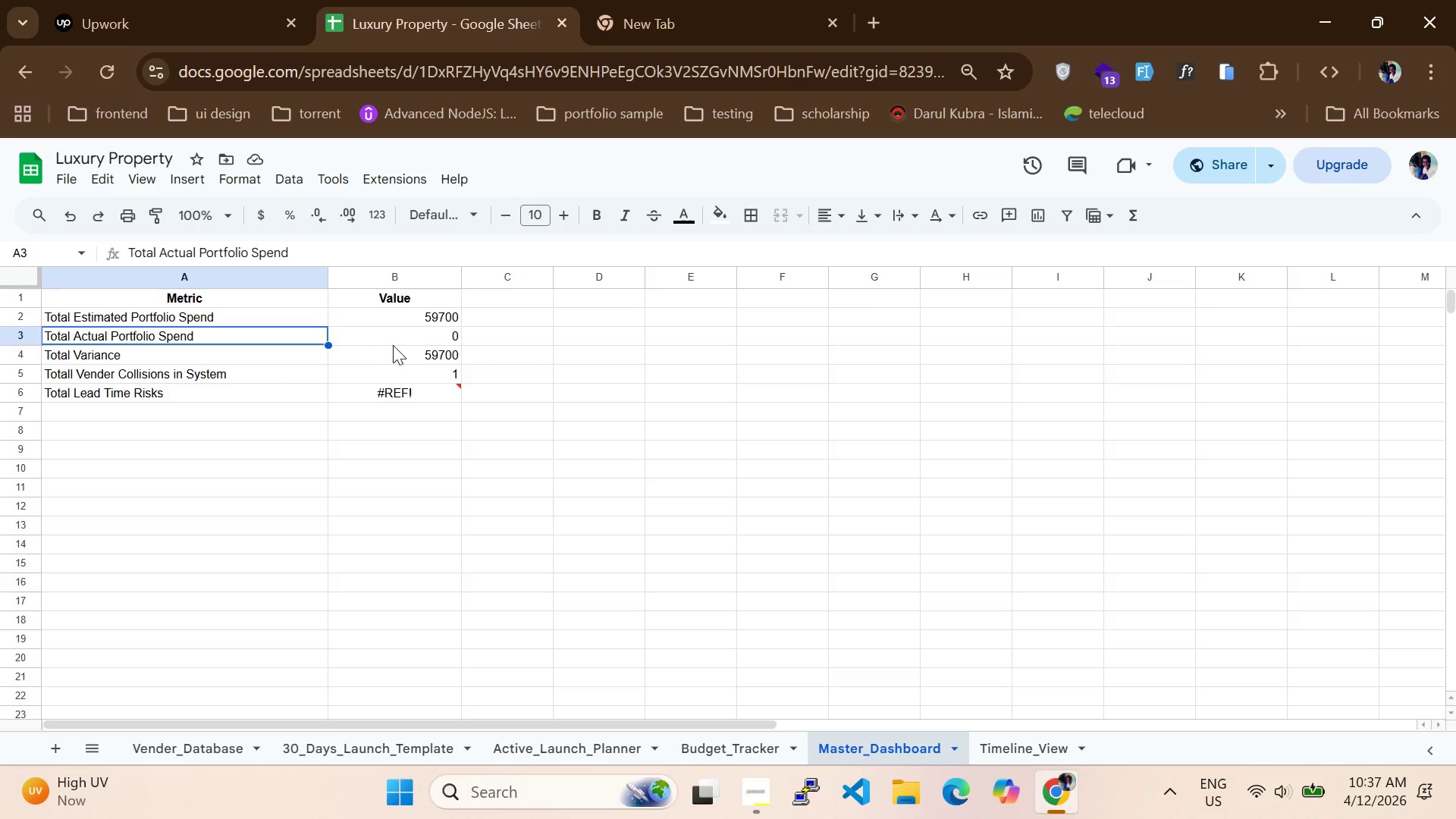 
left_click([394, 345])
 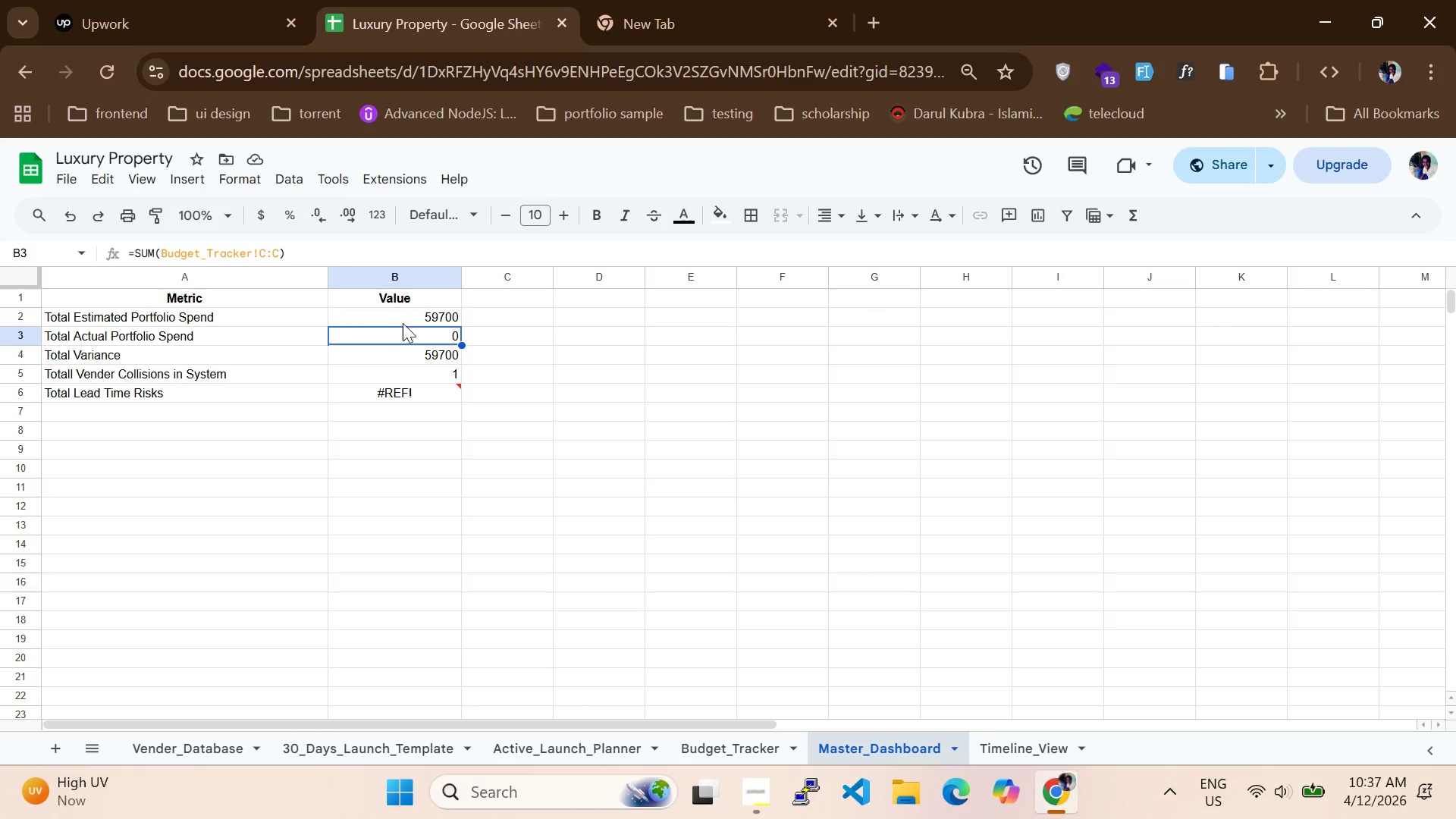 
double_click([403, 316])
 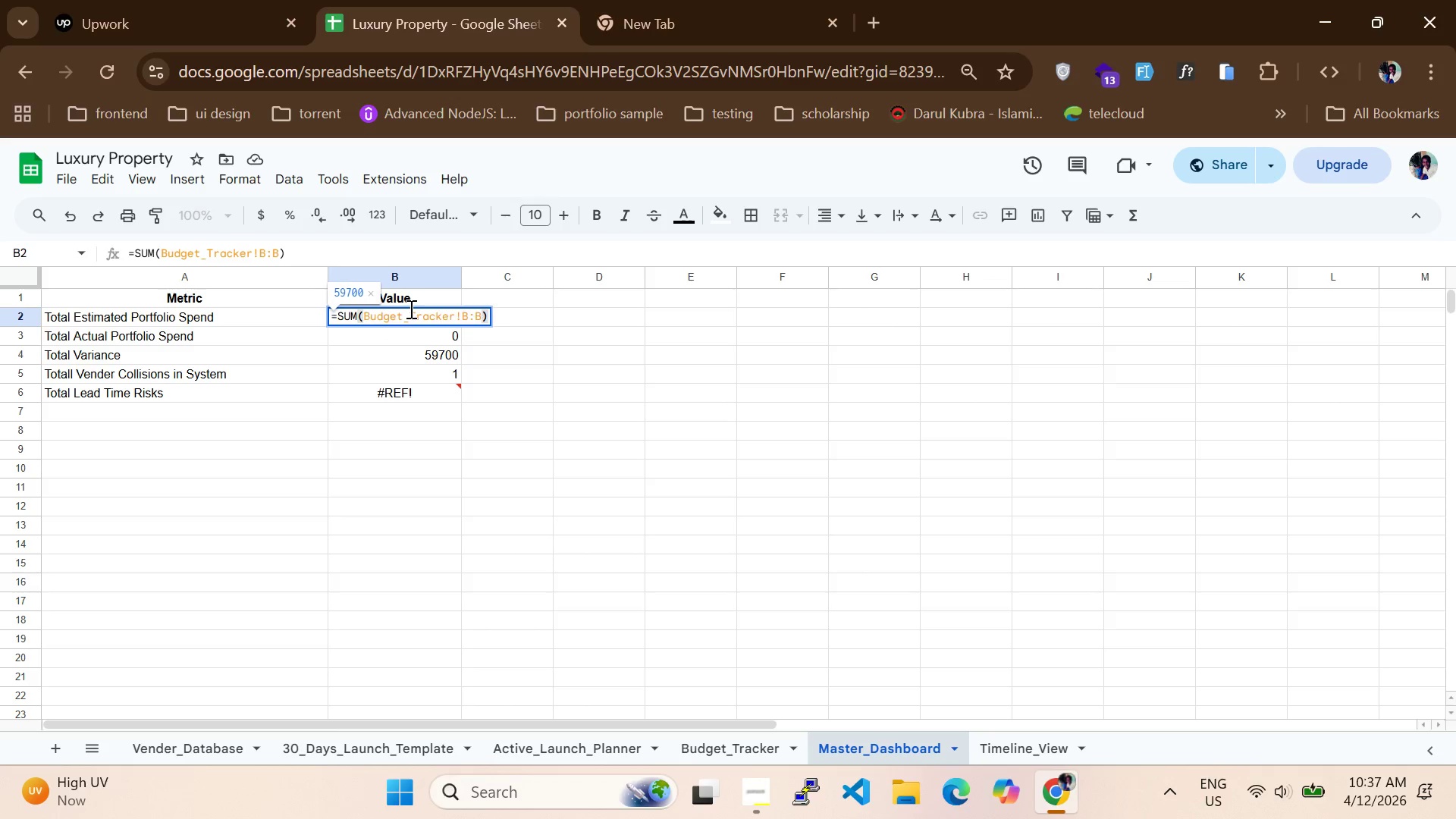 
key(ArrowLeft)
 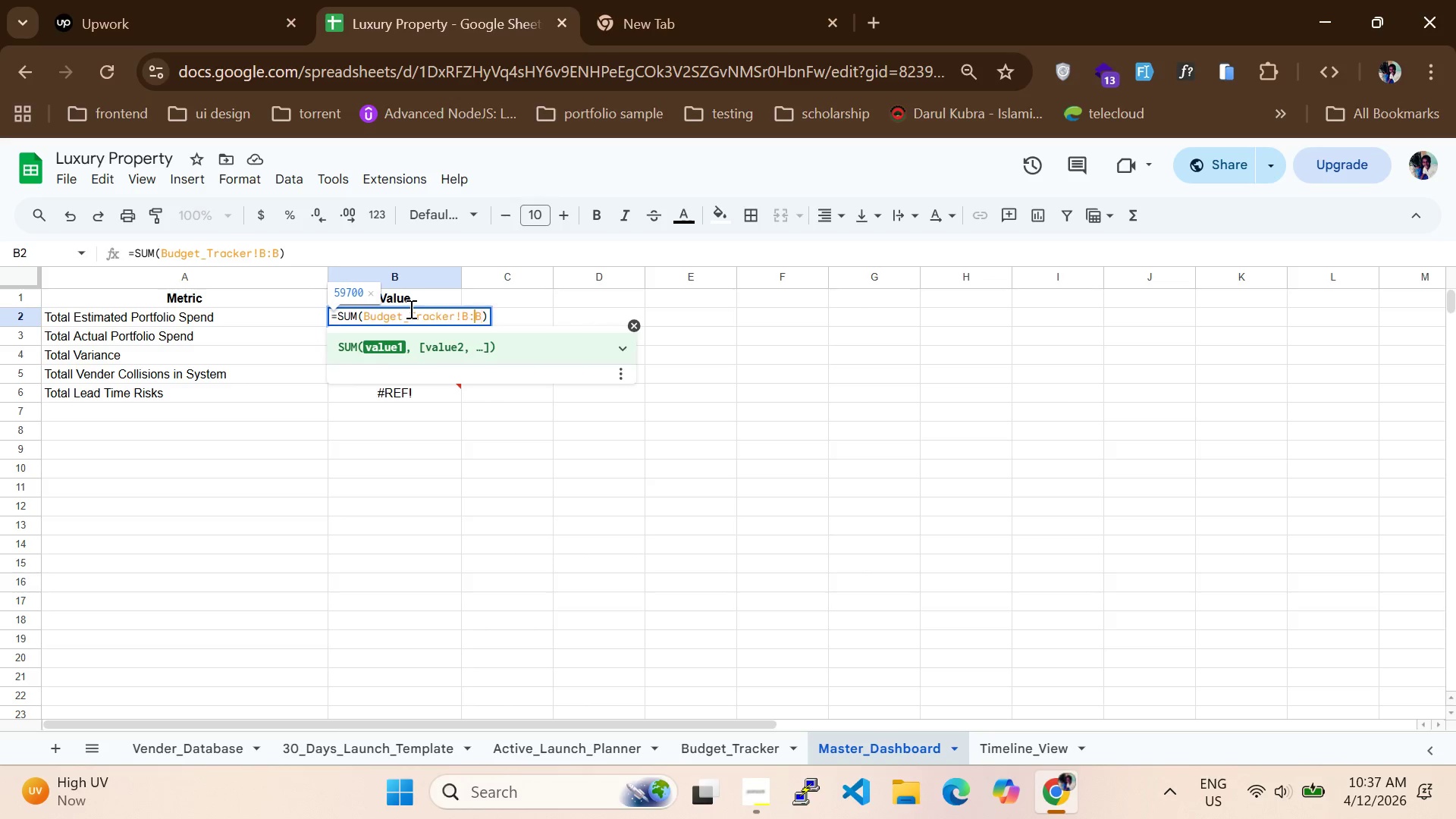 
hold_key(key=ArrowLeft, duration=0.34)
 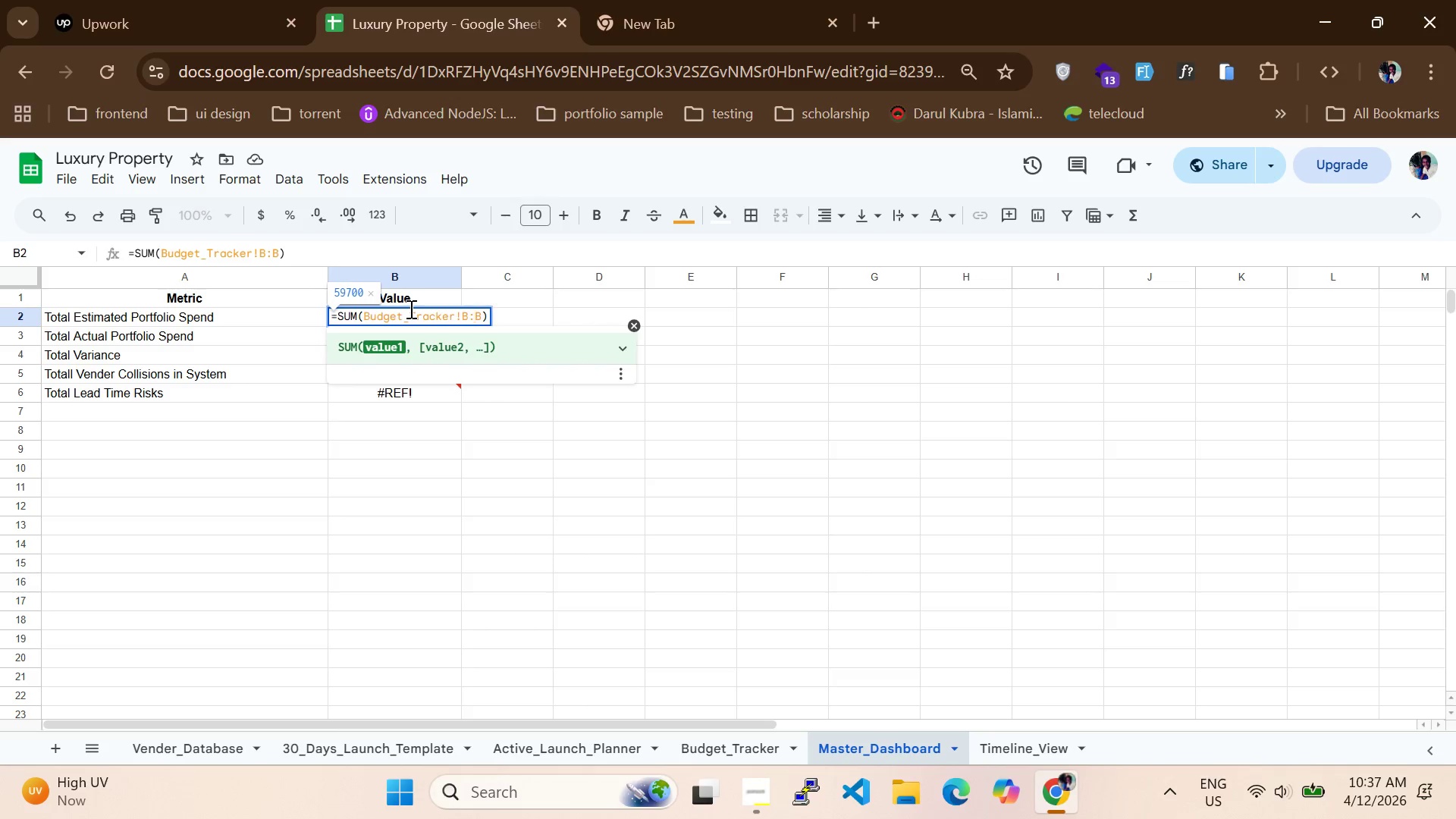 
key(ArrowLeft)
 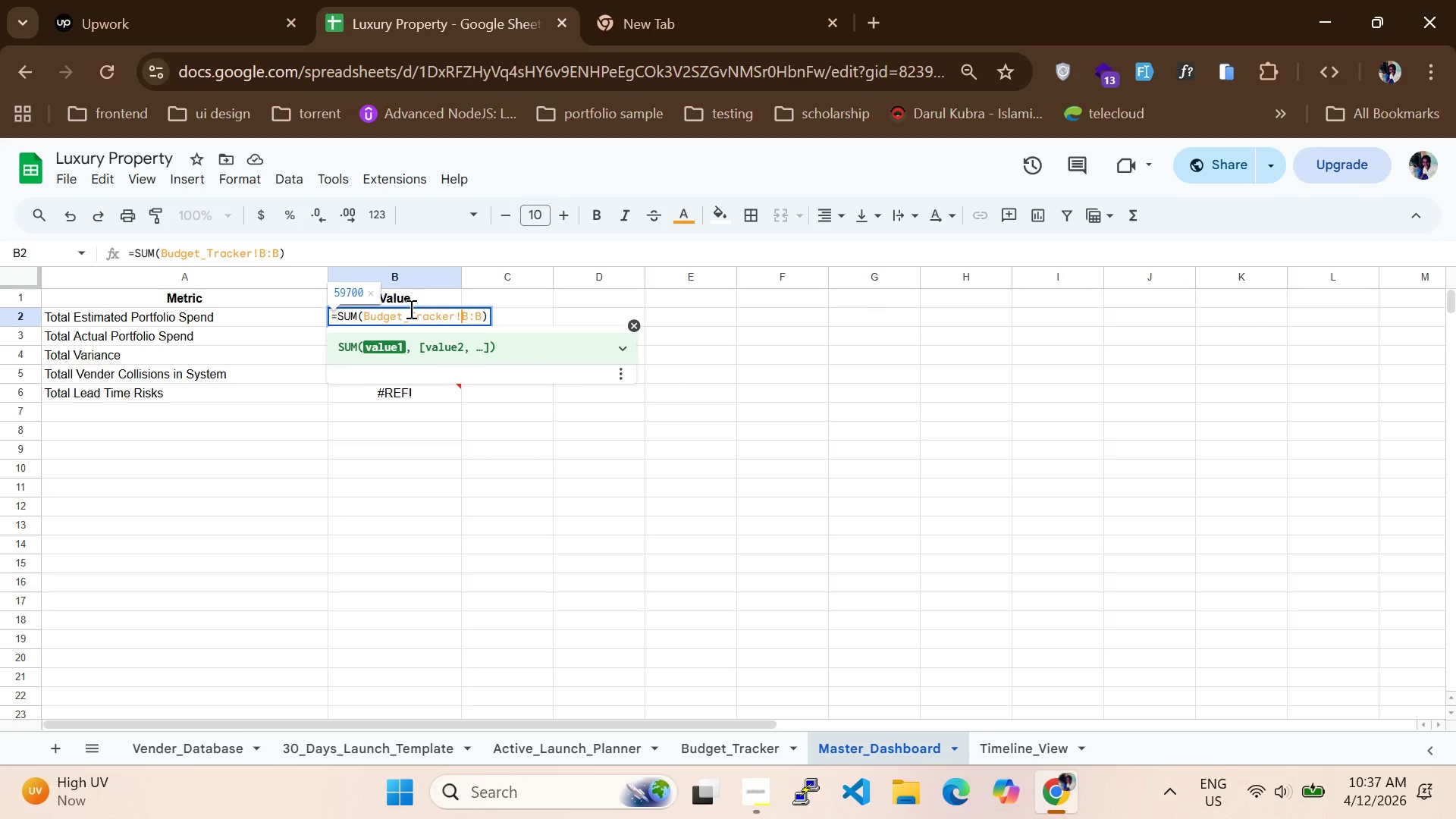 
key(ArrowLeft)
 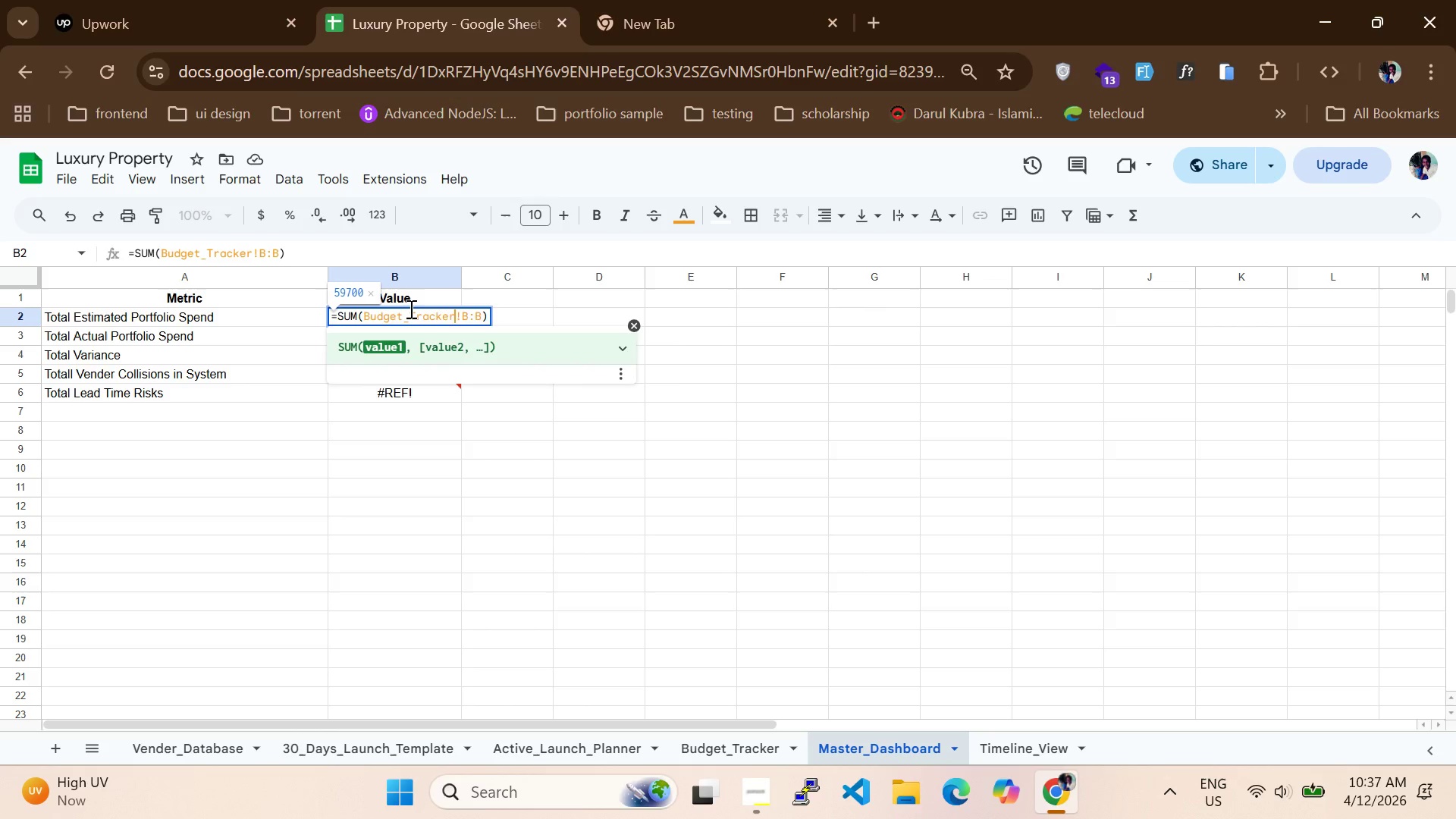 
key(ArrowLeft)
 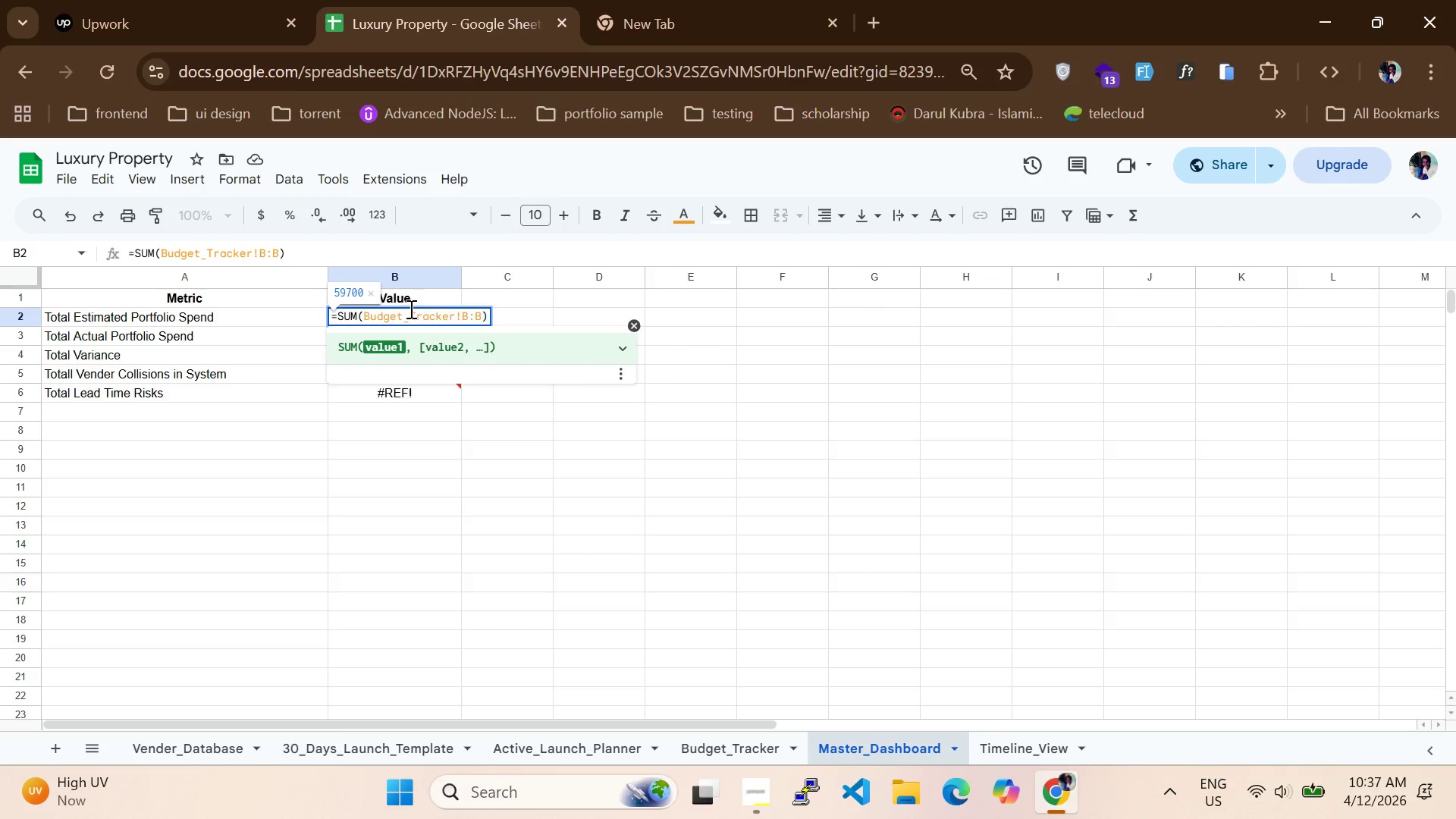 
key(Control+A)
 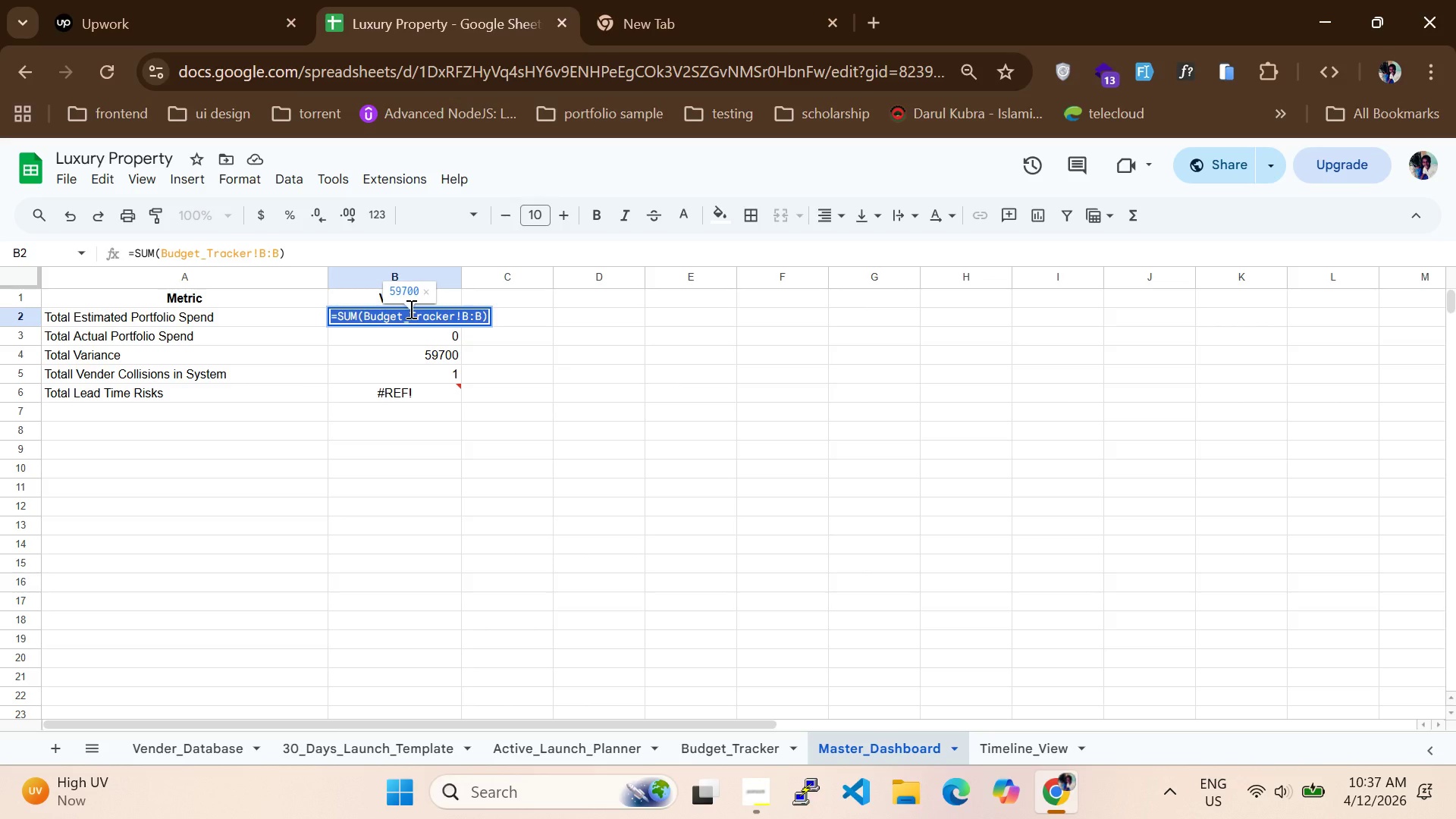 
type(=SUM(Actie_LA)
key(Backspace)
type(aunch_Planner!I:I))
 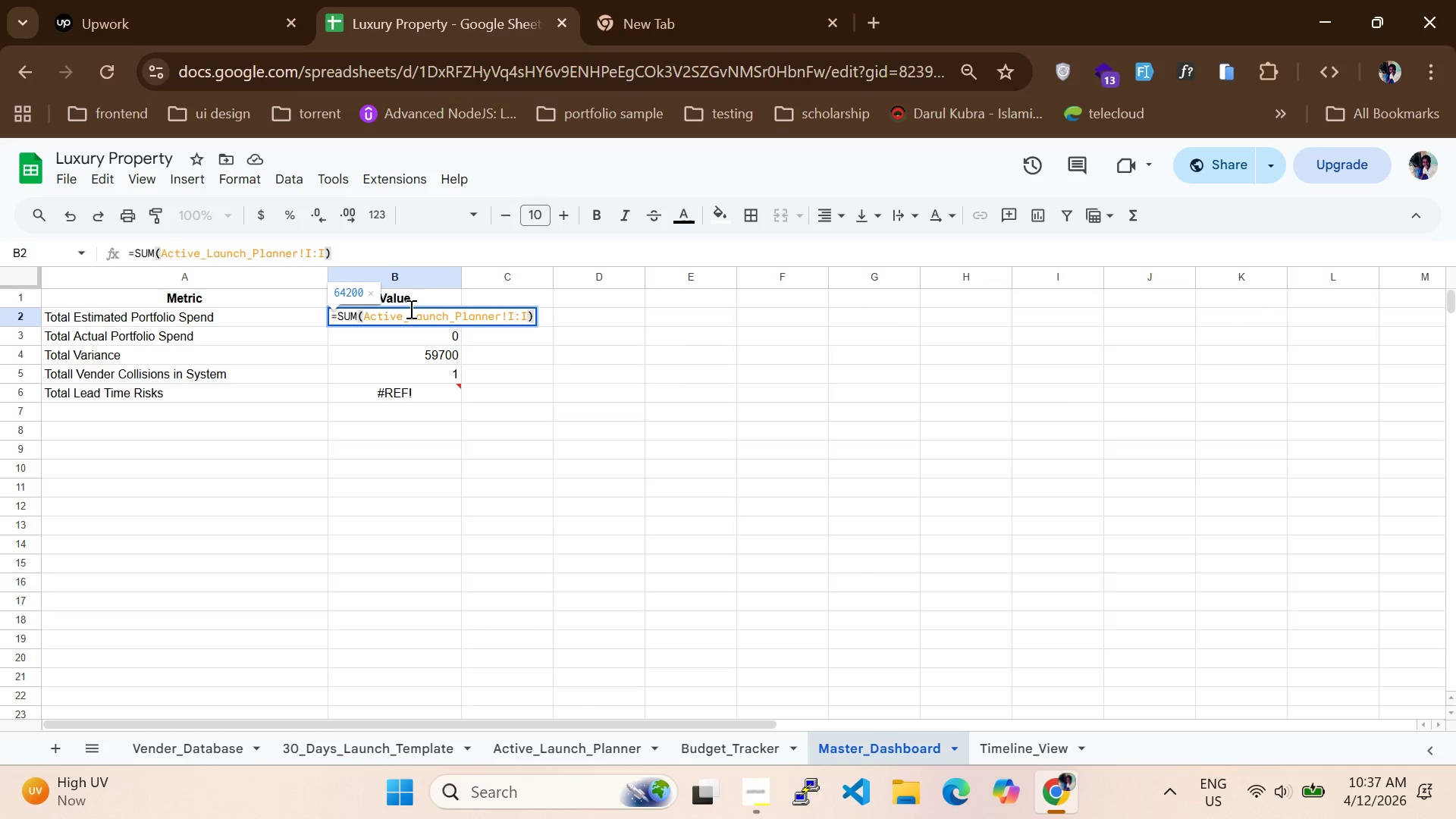 
 